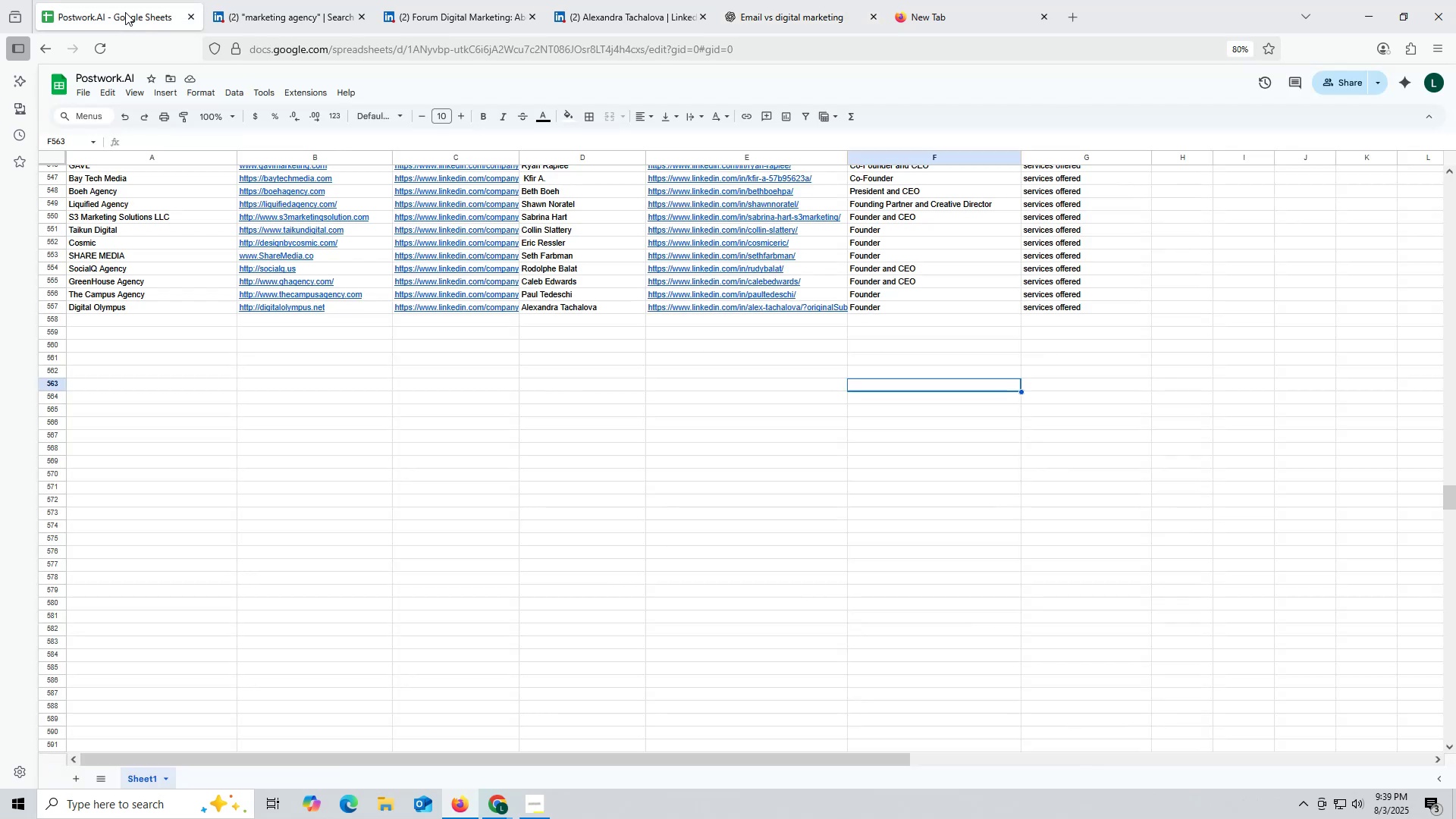 
key(Control+ControlLeft)
 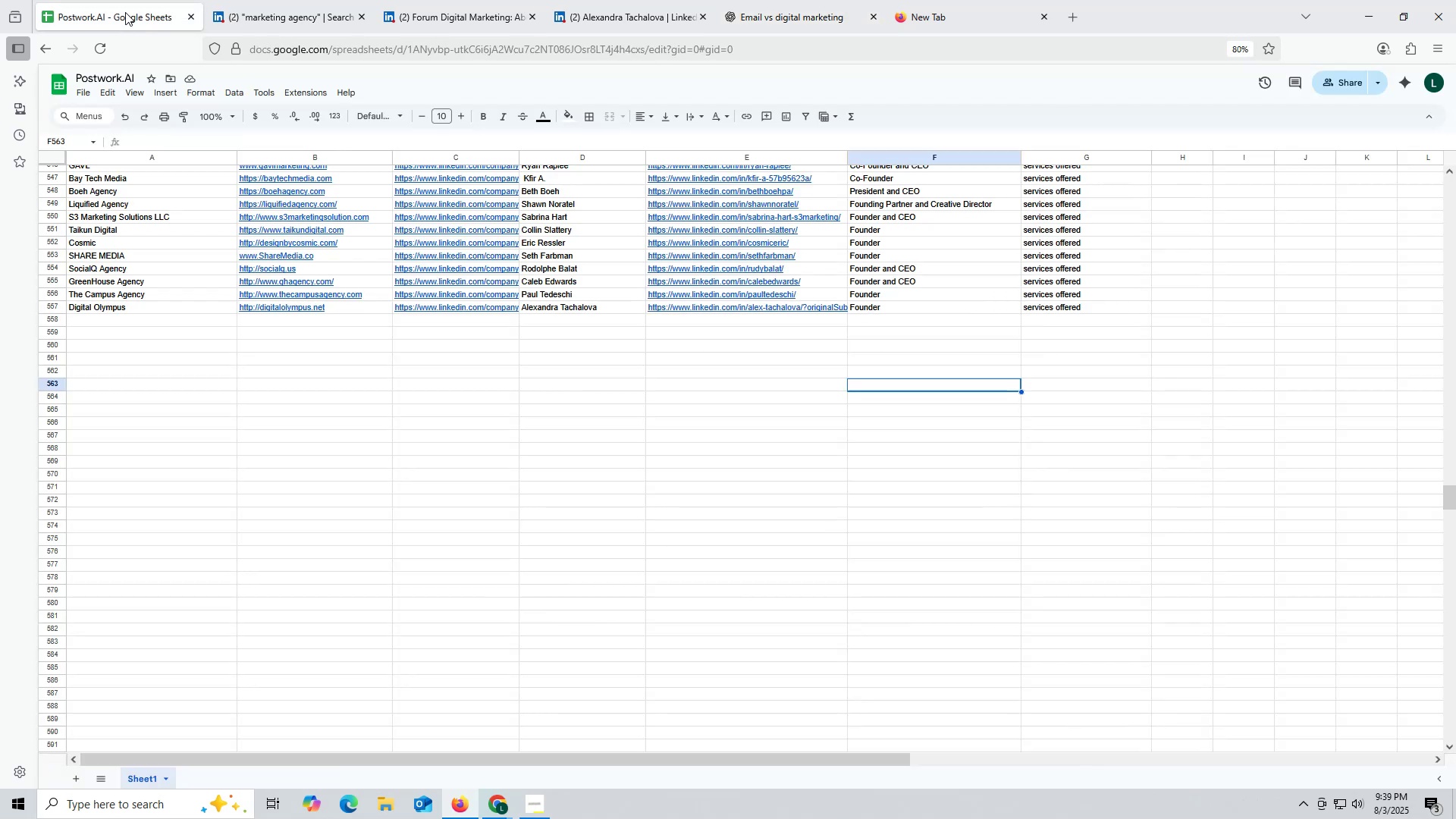 
key(Control+F)
 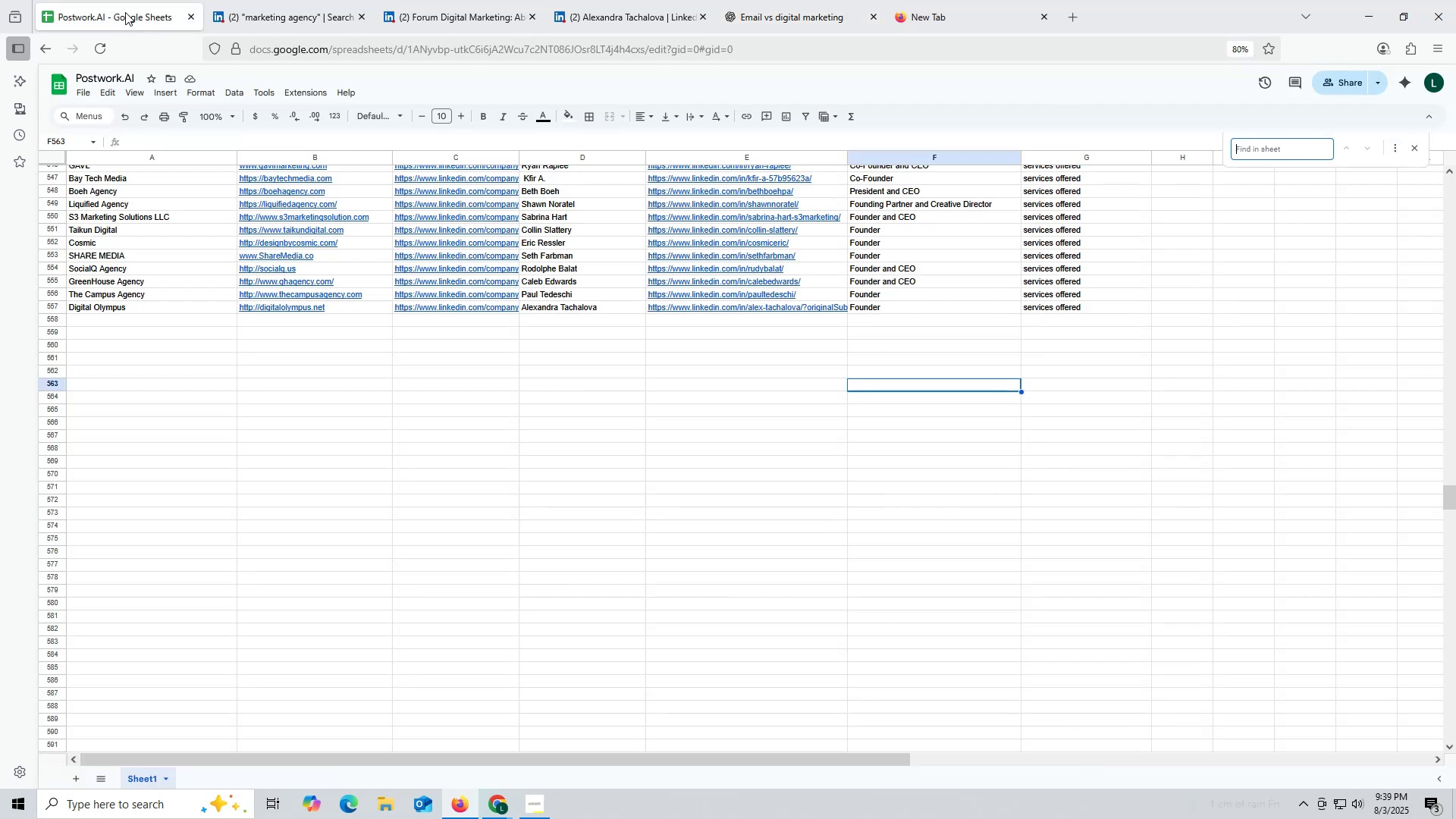 
key(Control+ControlLeft)
 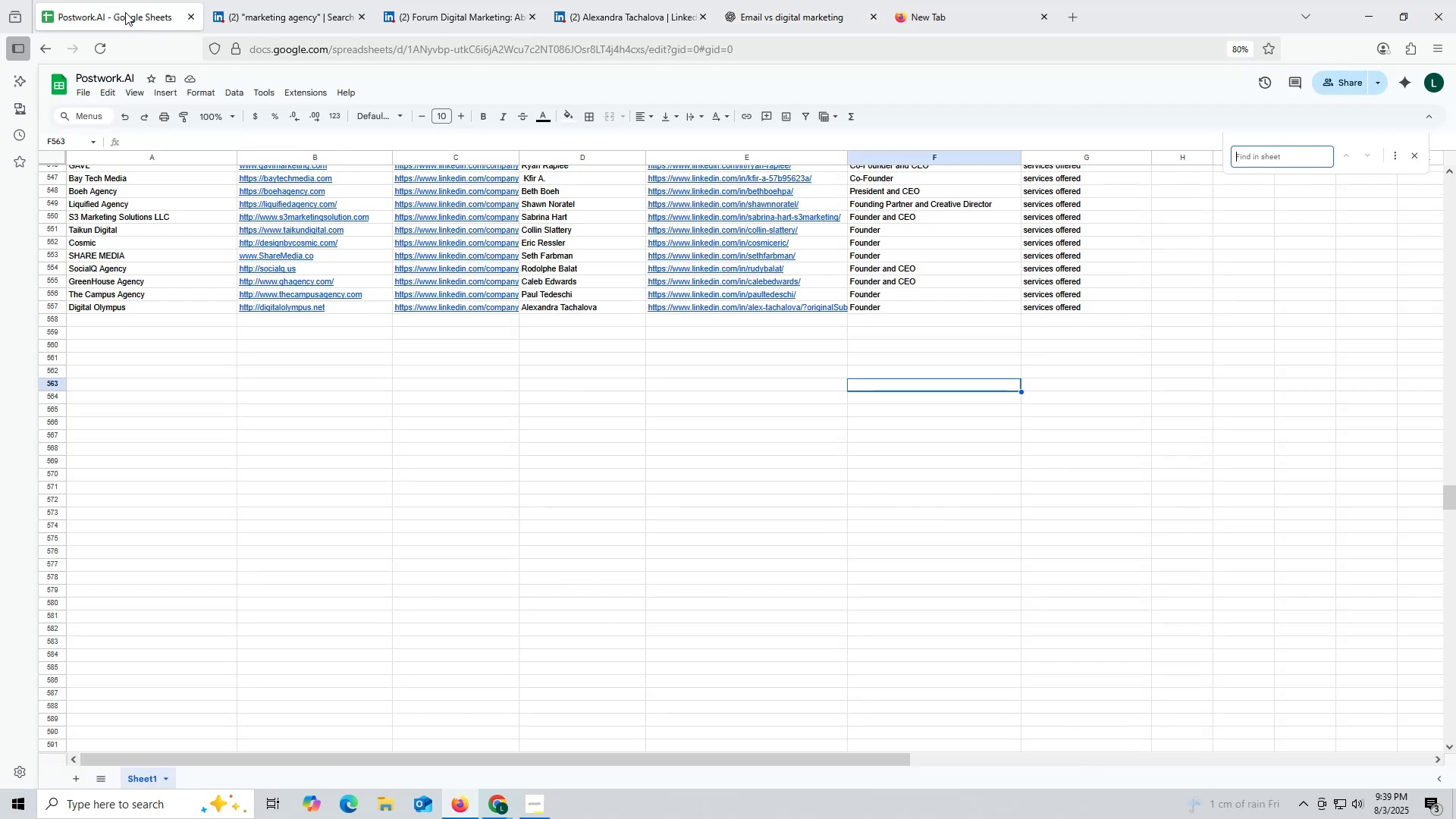 
key(Control+V)
 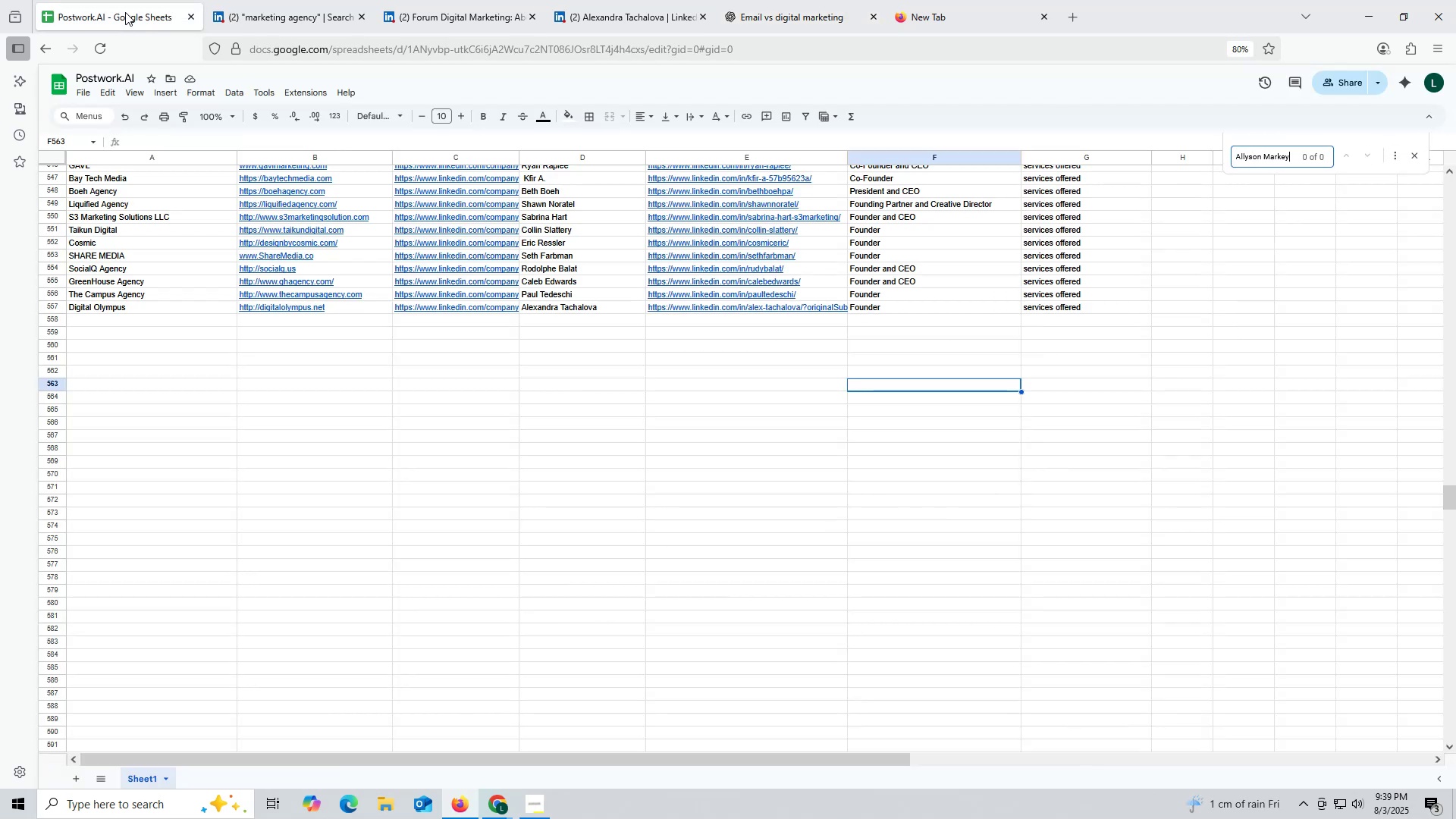 
key(Enter)
 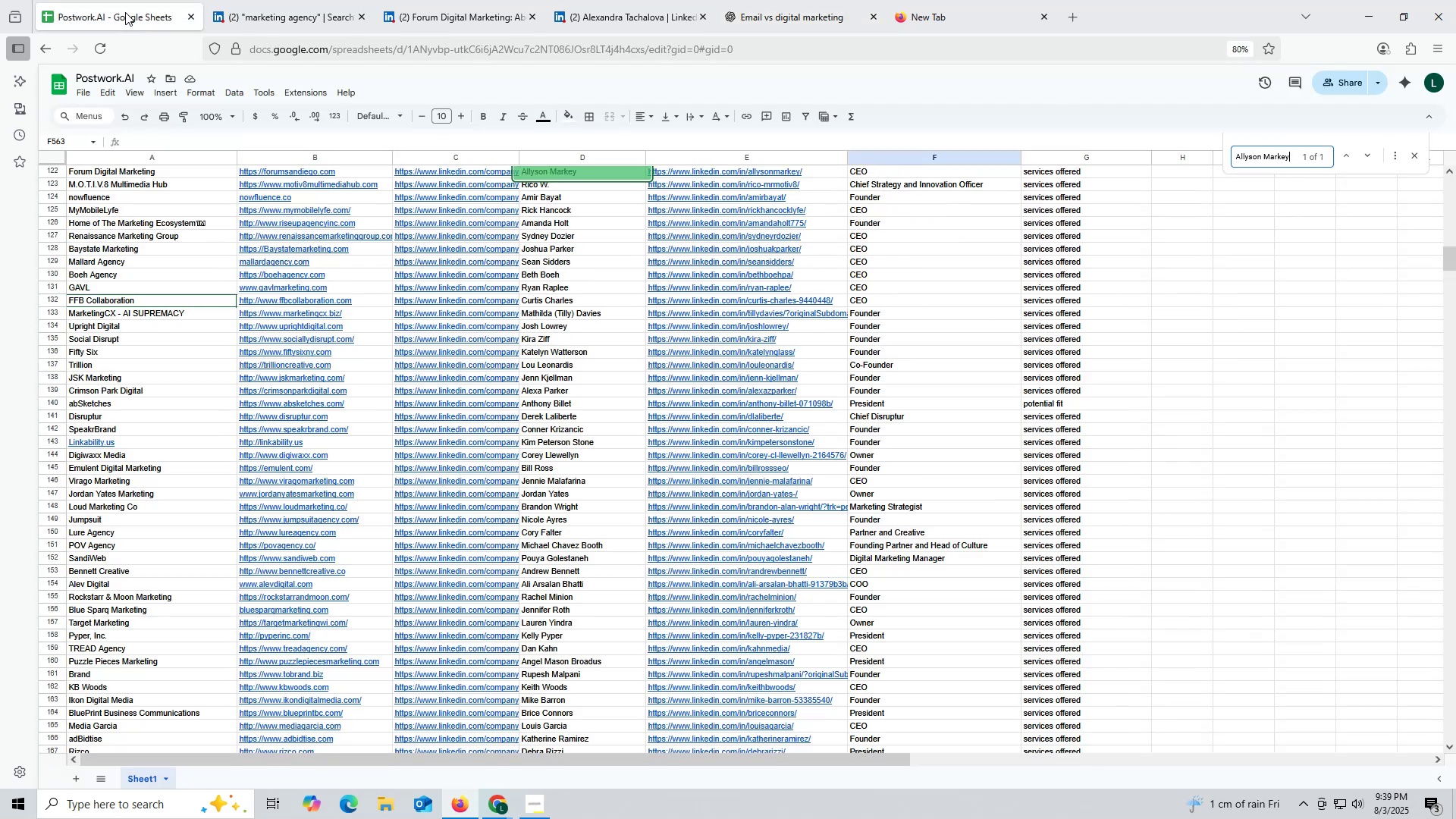 
key(Enter)
 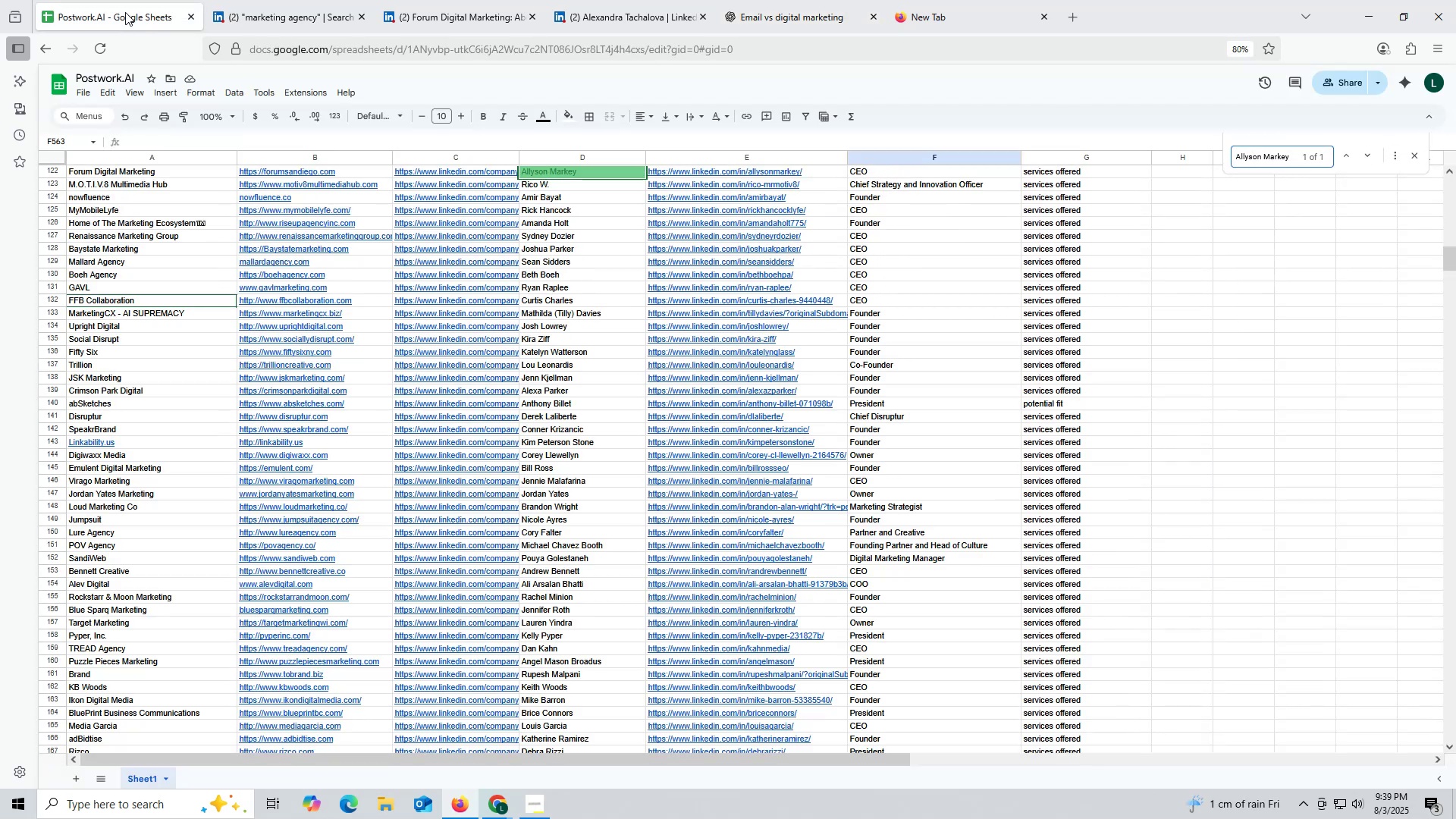 
key(Enter)
 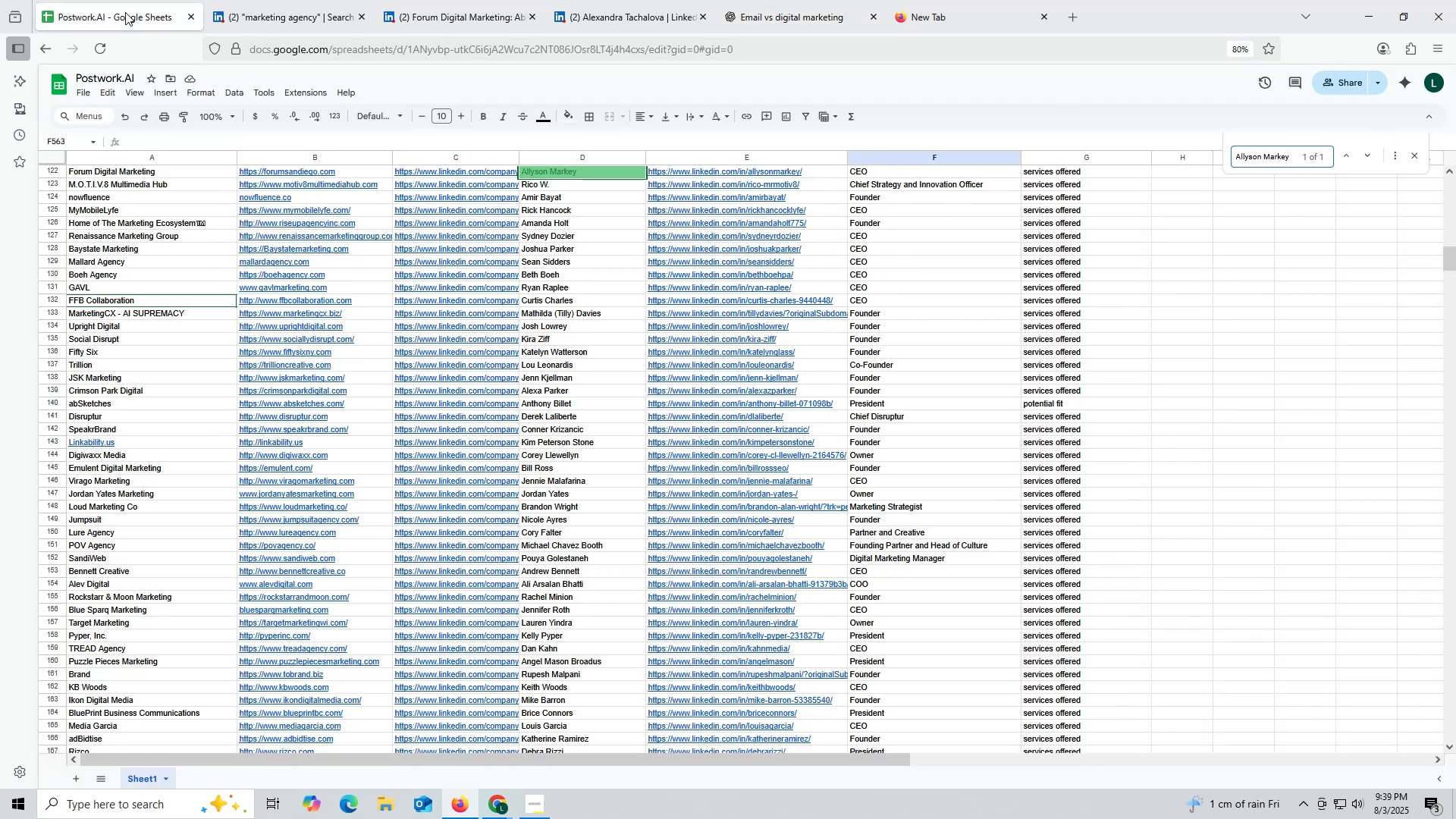 
key(Enter)
 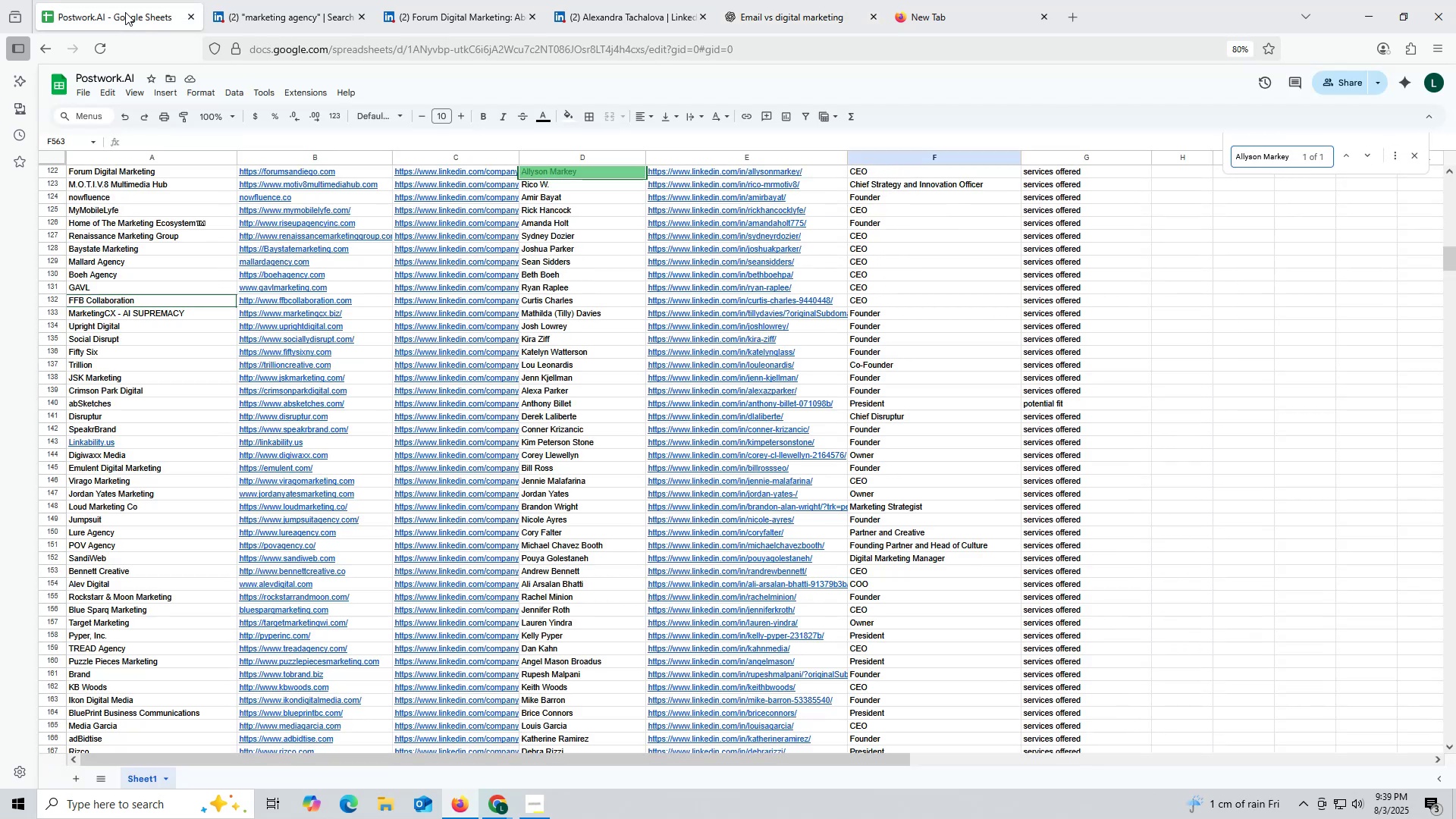 
key(Enter)
 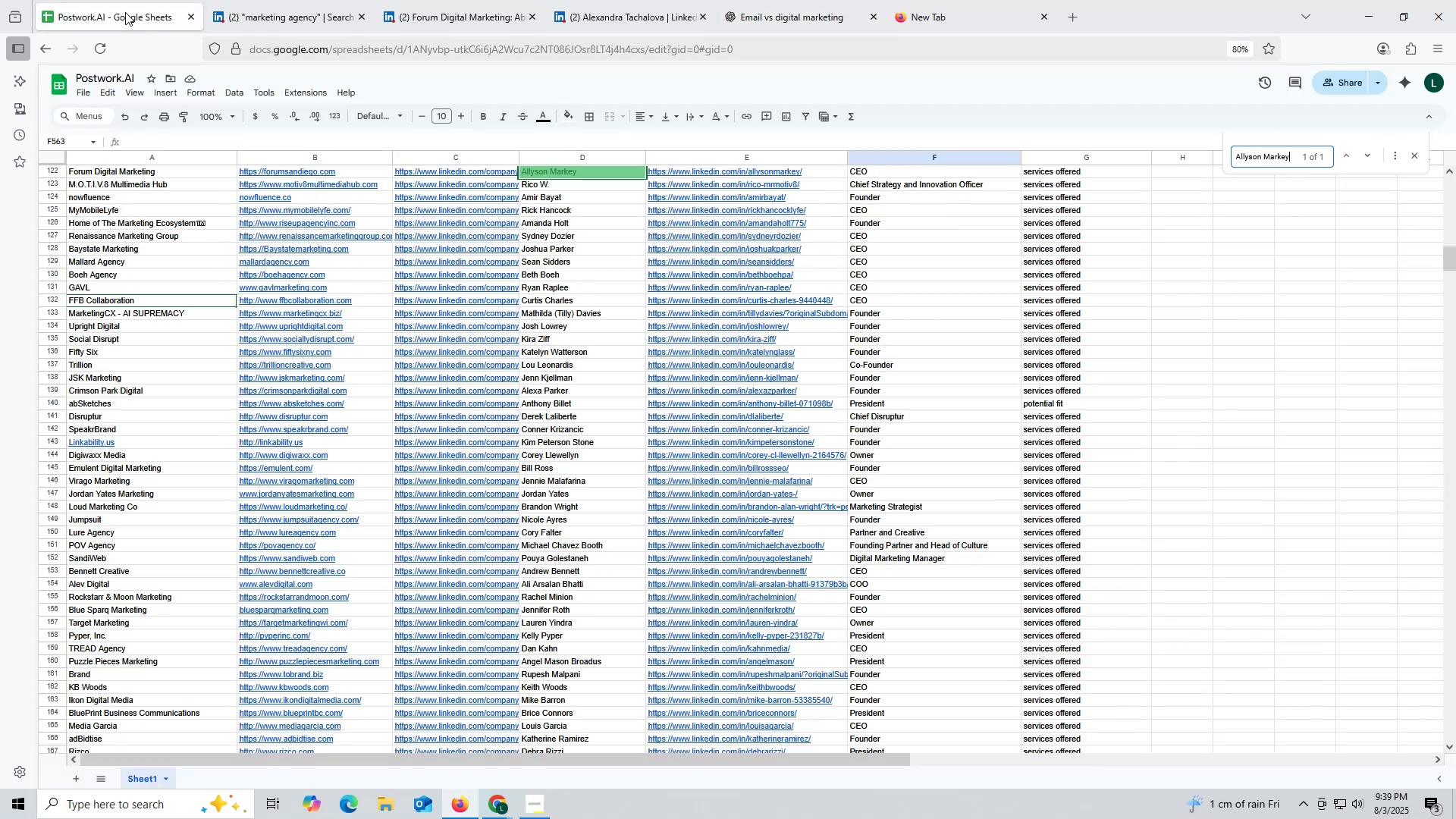 
key(Enter)
 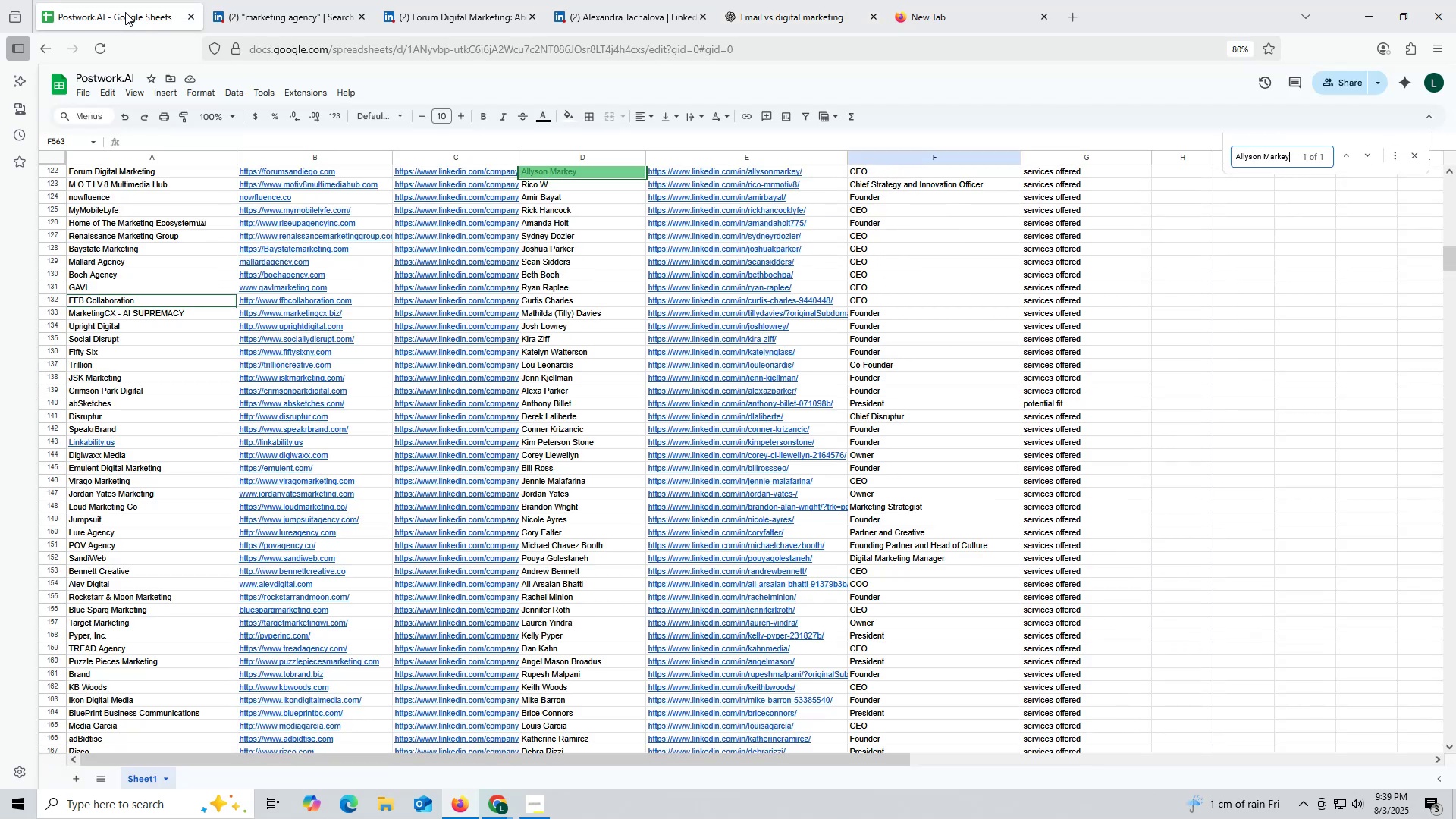 
key(Escape)
 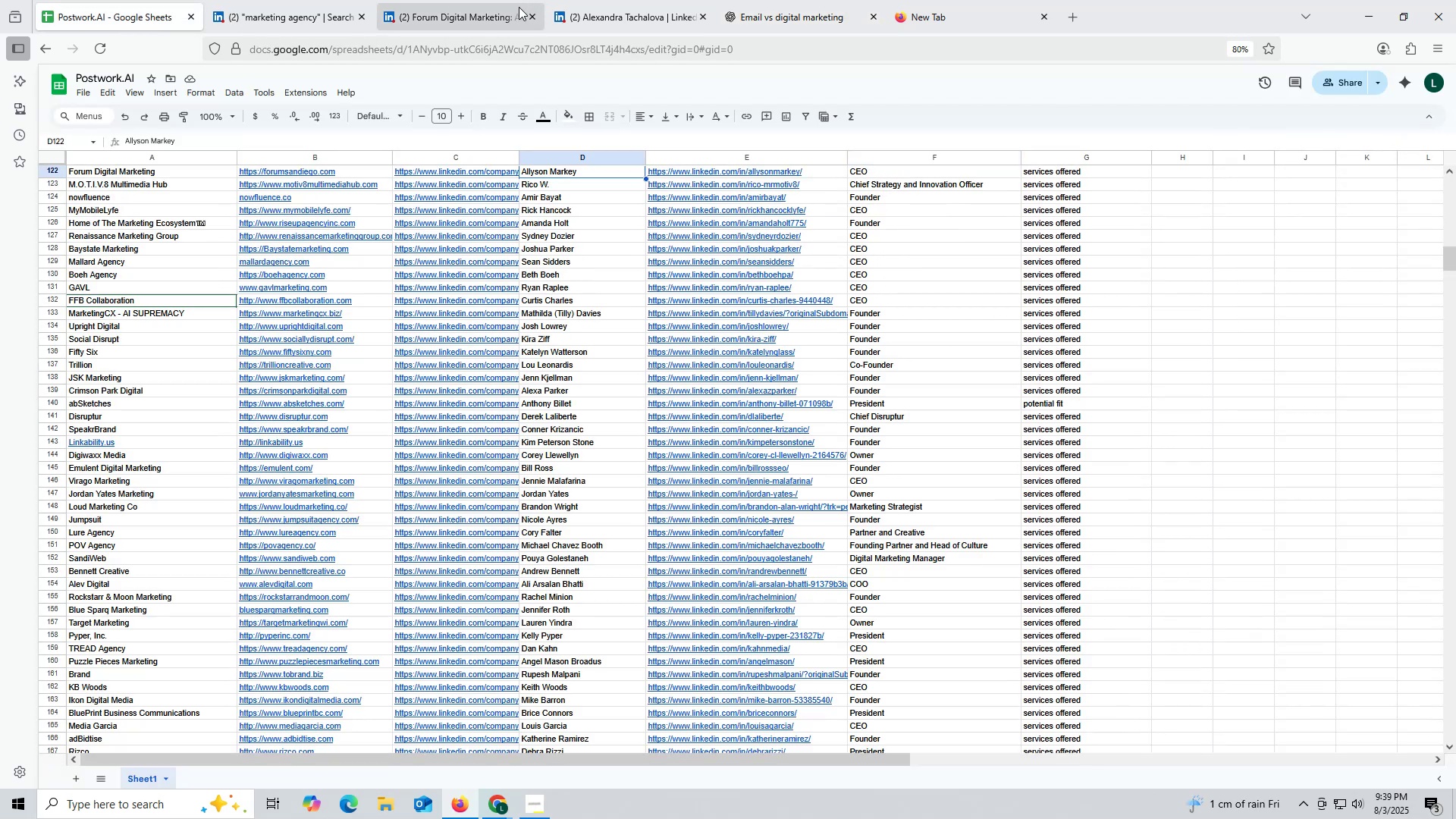 
left_click([470, 19])
 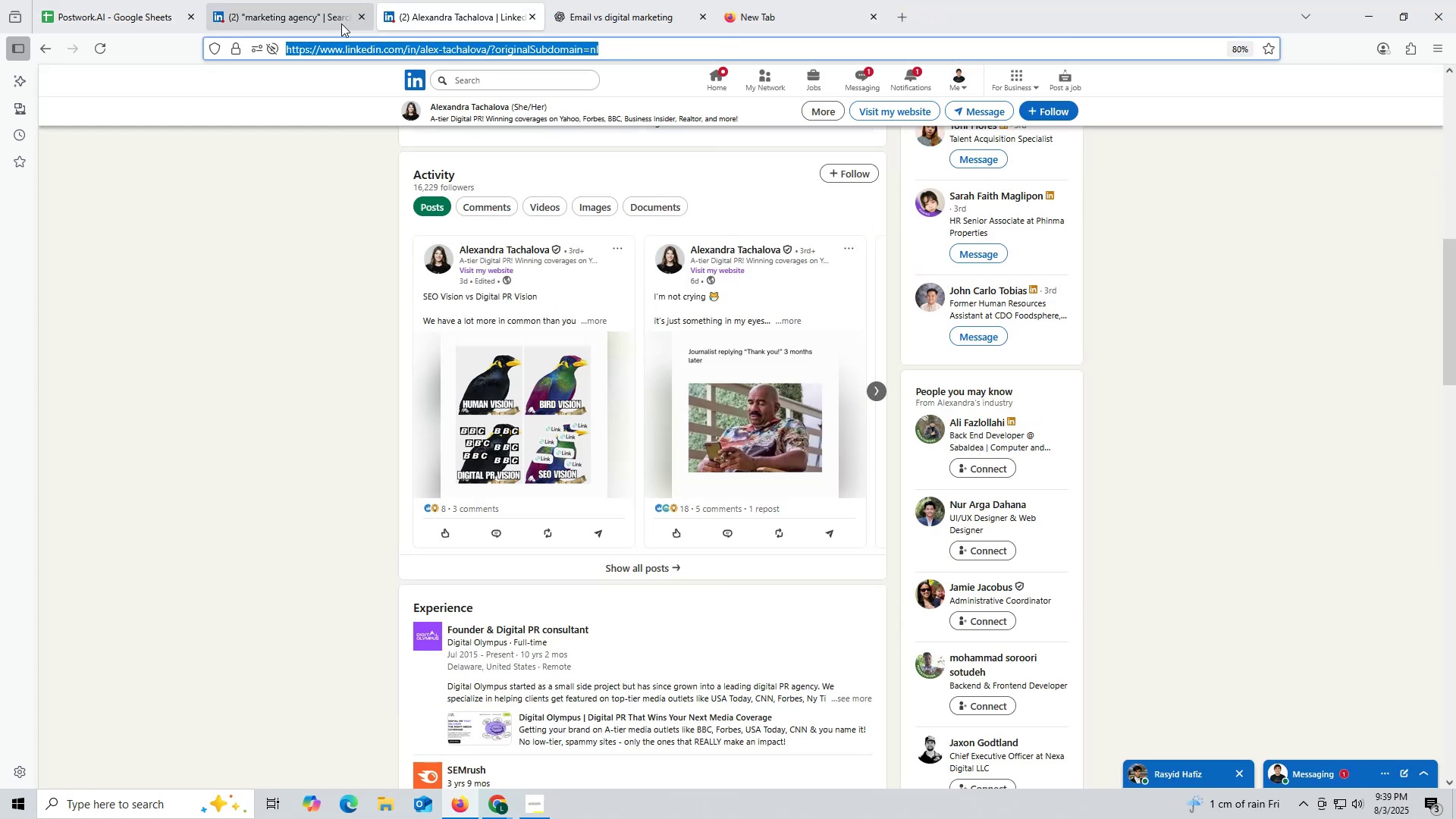 
left_click([309, 14])
 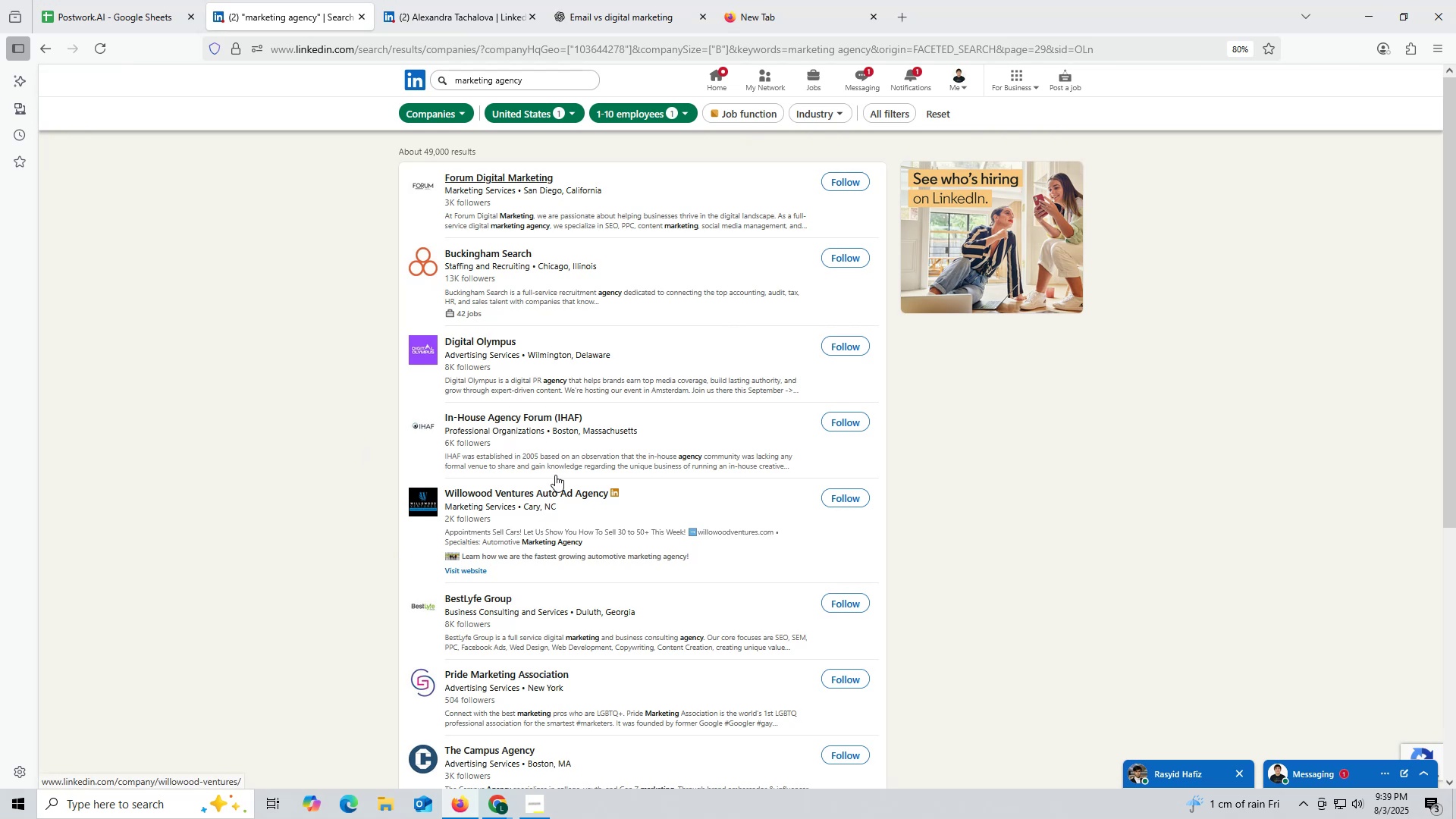 
scroll: coordinate [504, 392], scroll_direction: down, amount: 6.0
 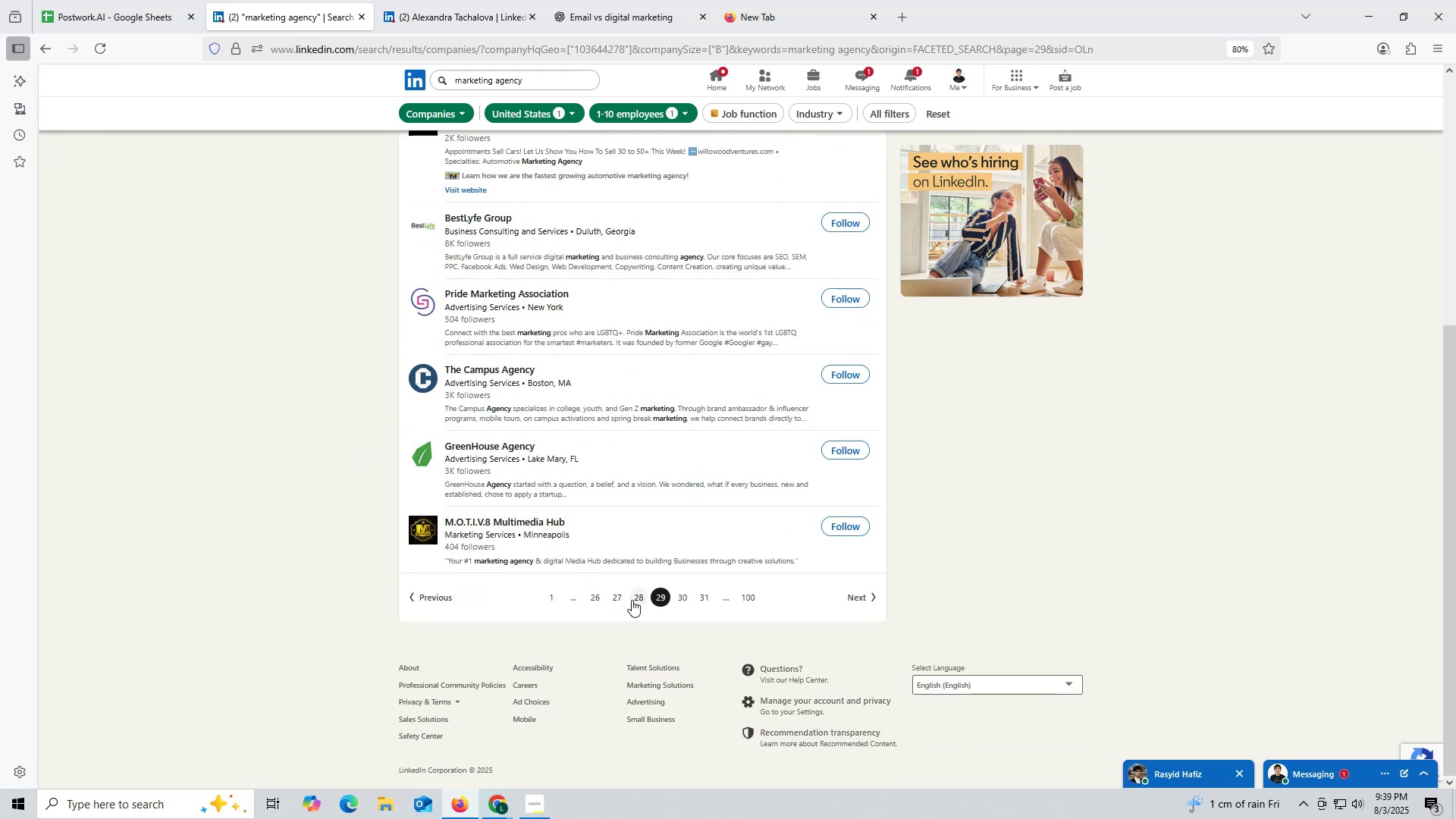 
left_click([637, 598])
 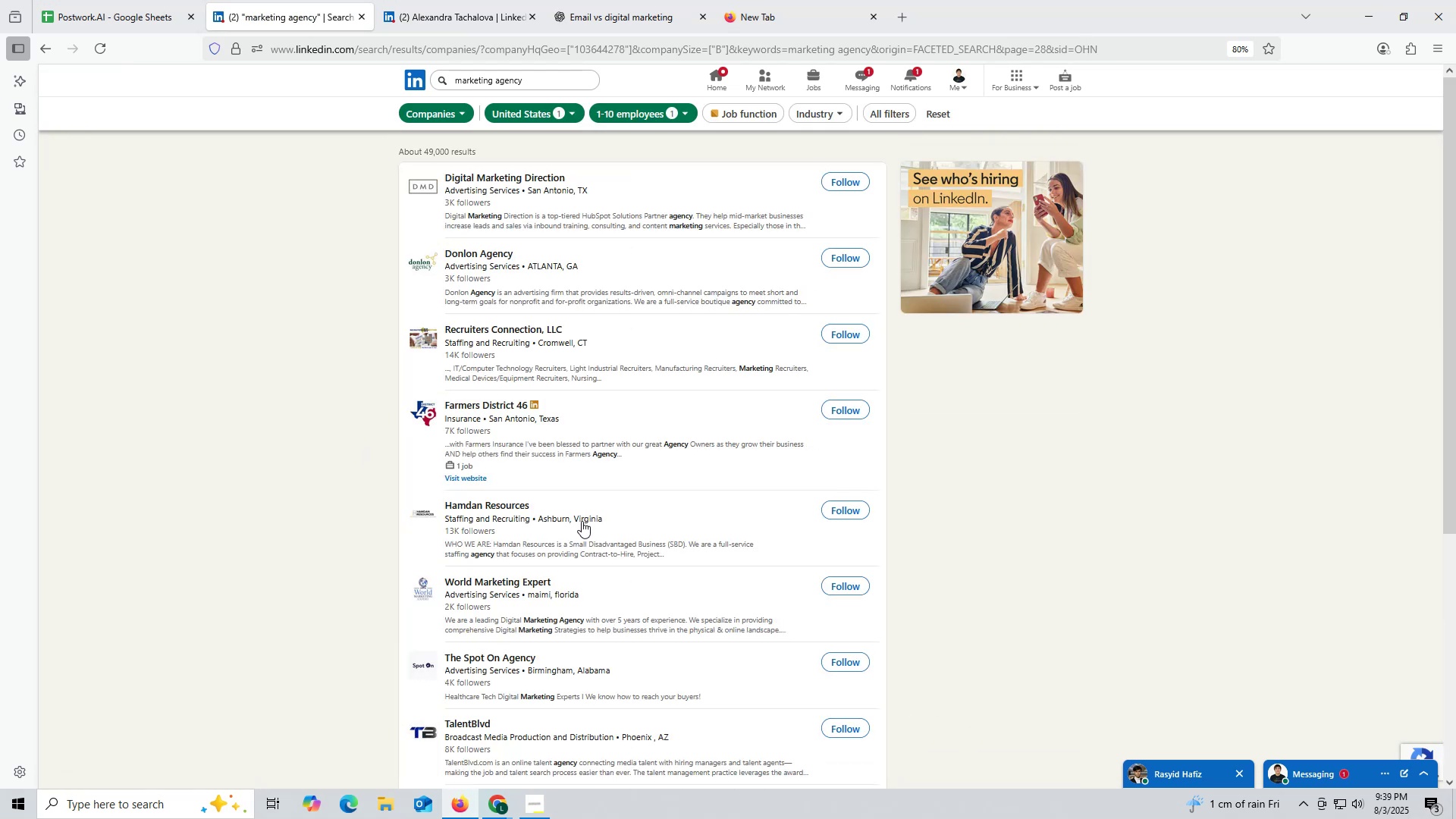 
scroll: coordinate [557, 488], scroll_direction: down, amount: 5.0
 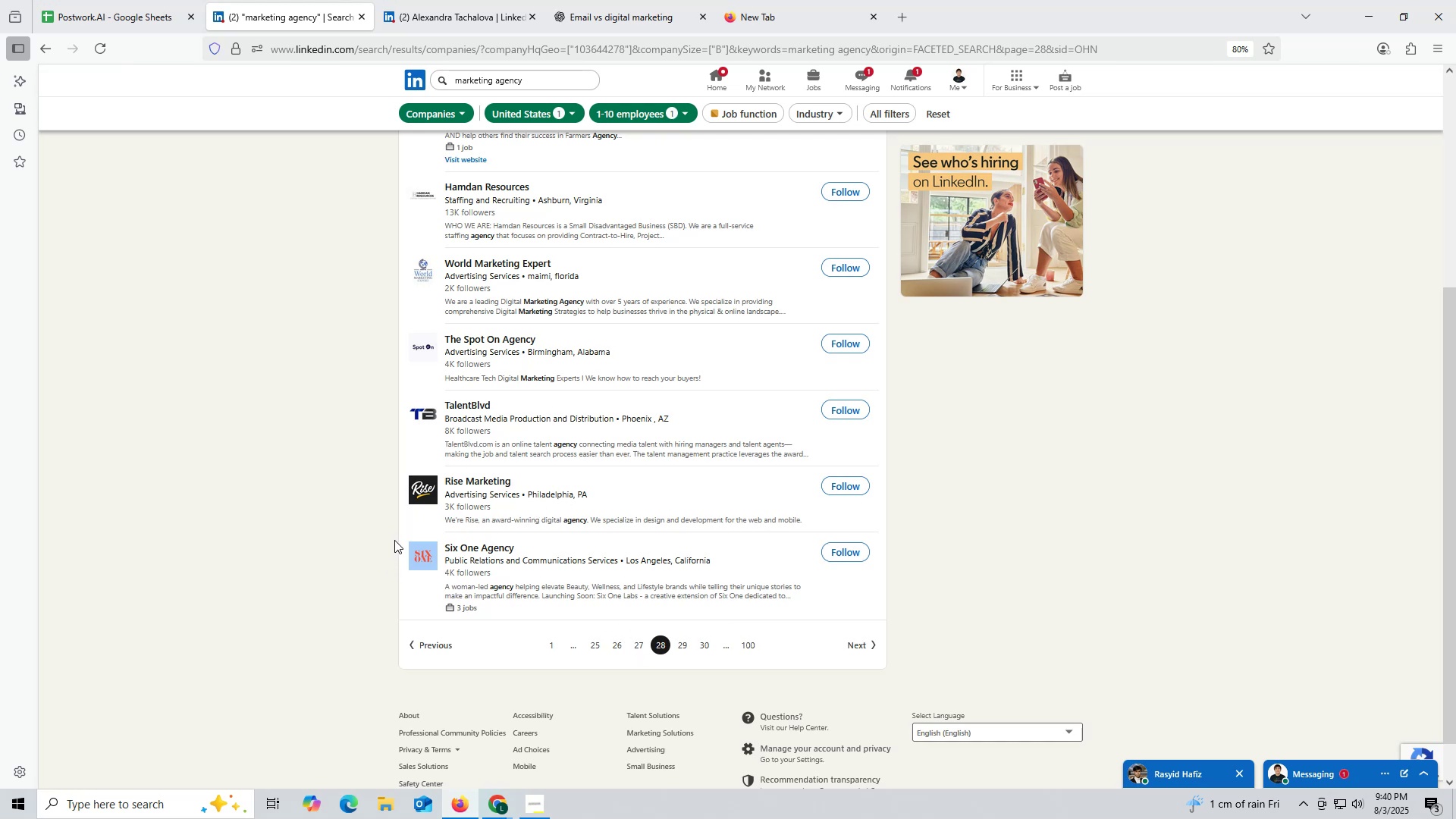 
wait(21.36)
 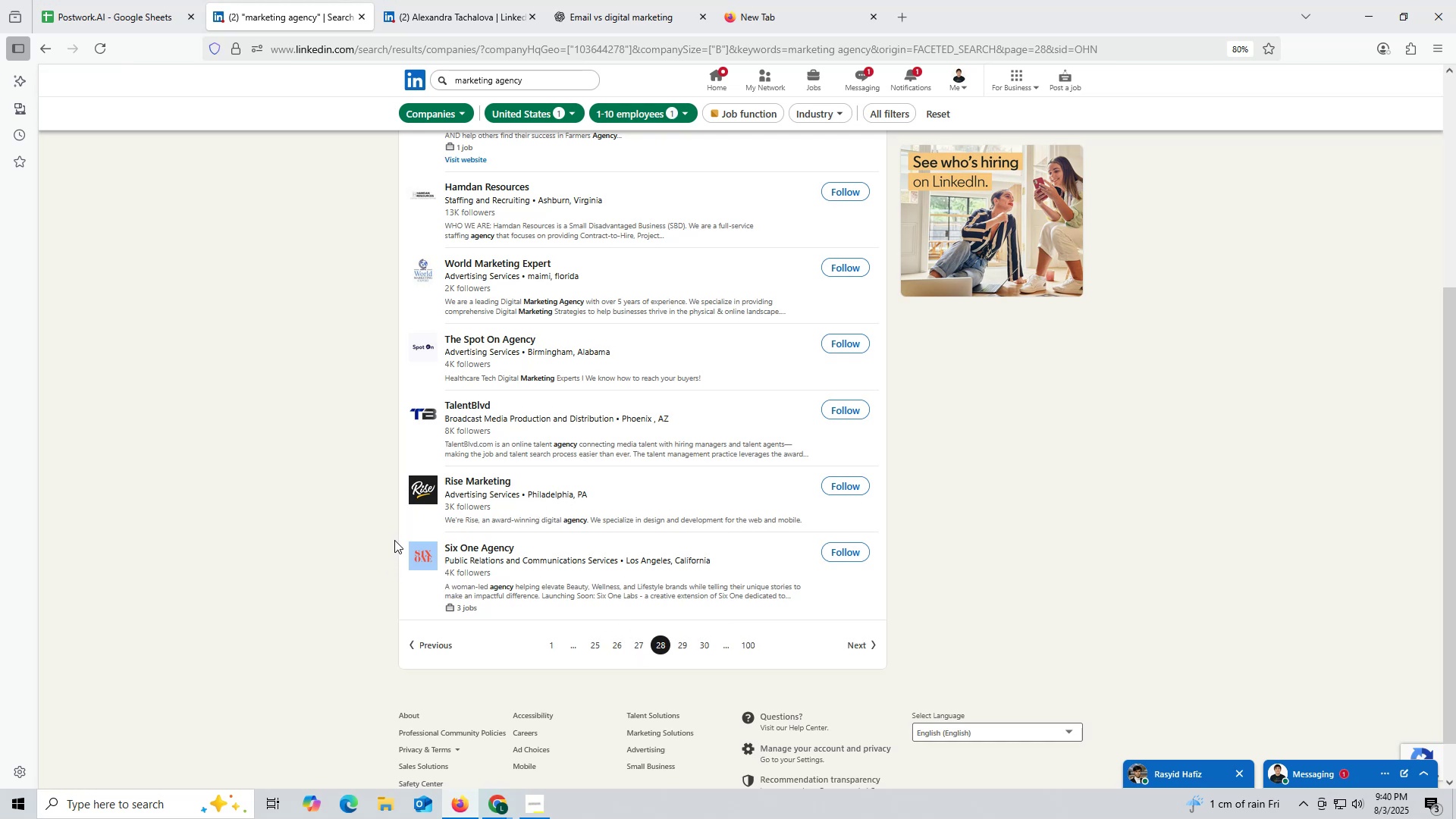 
right_click([464, 482])
 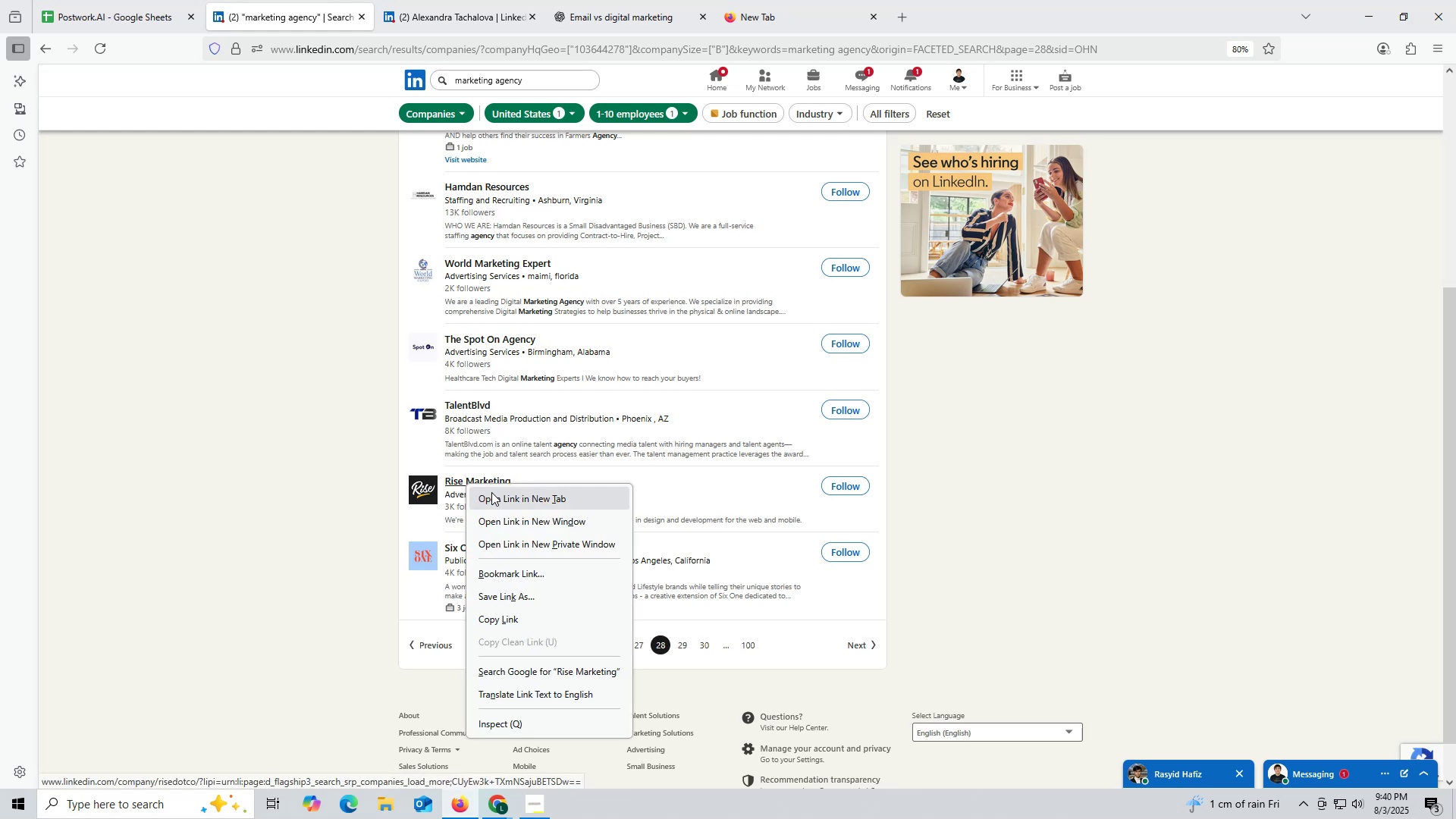 
left_click([493, 494])
 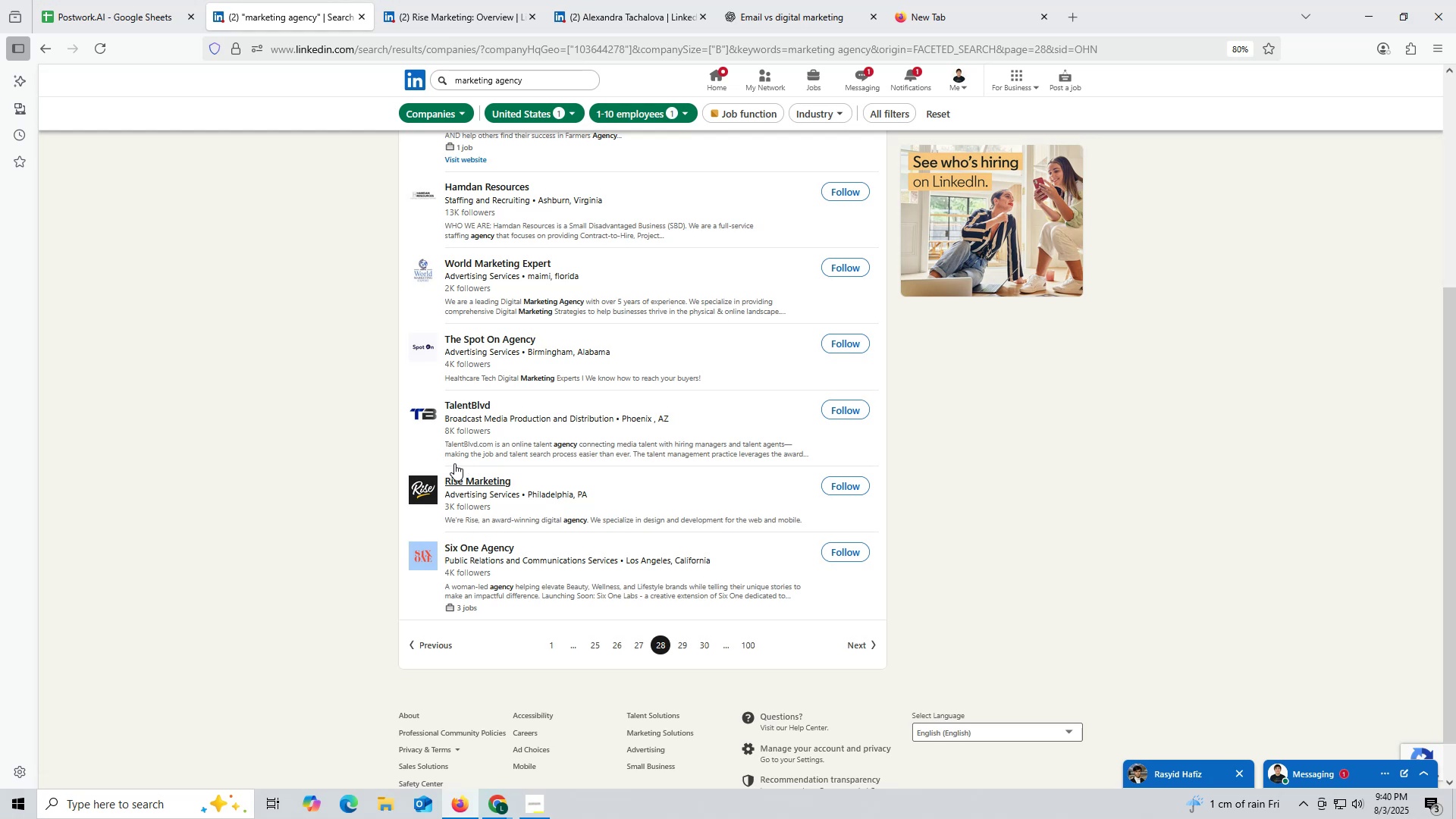 
wait(15.53)
 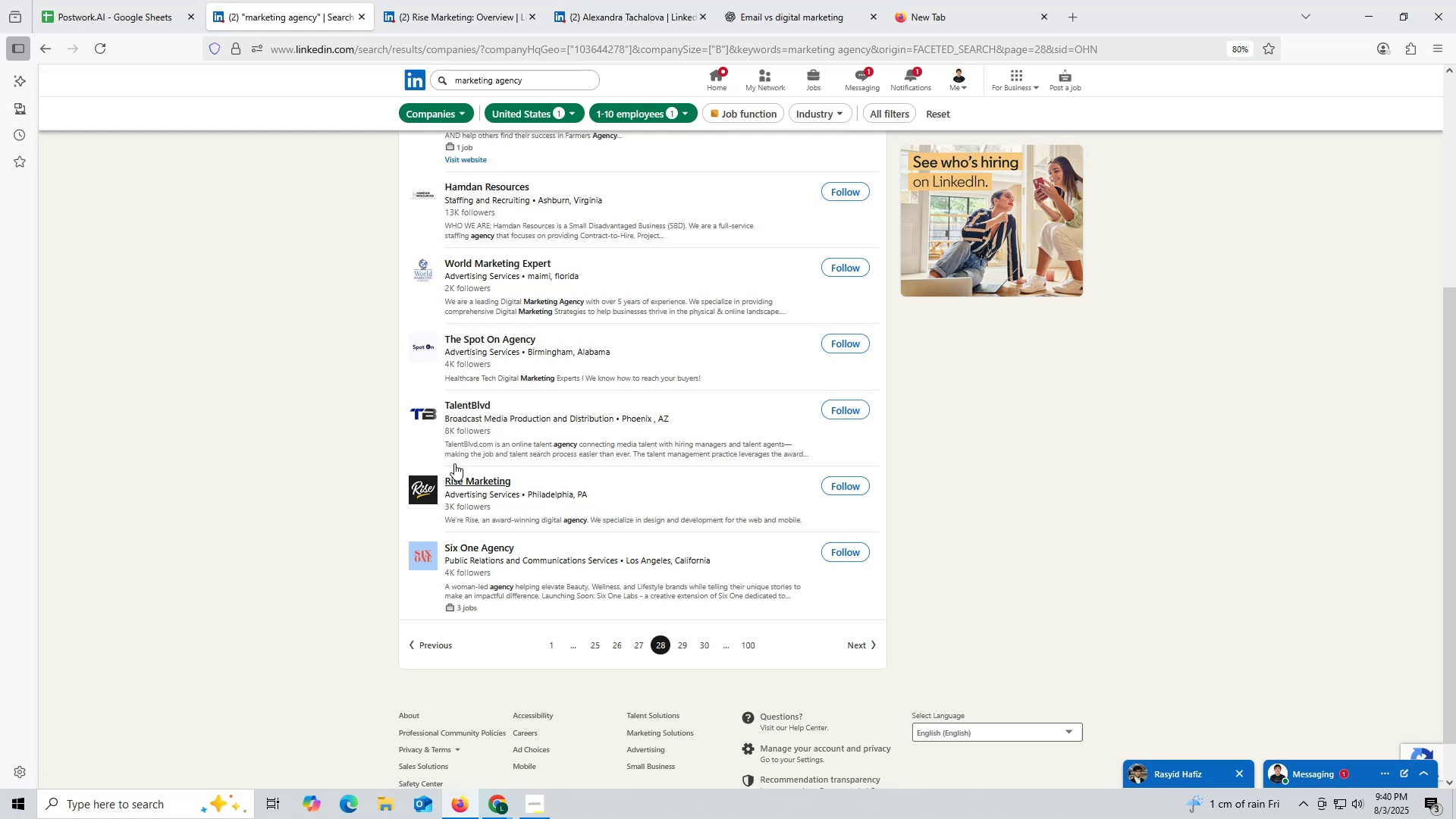 
left_click([472, 20])
 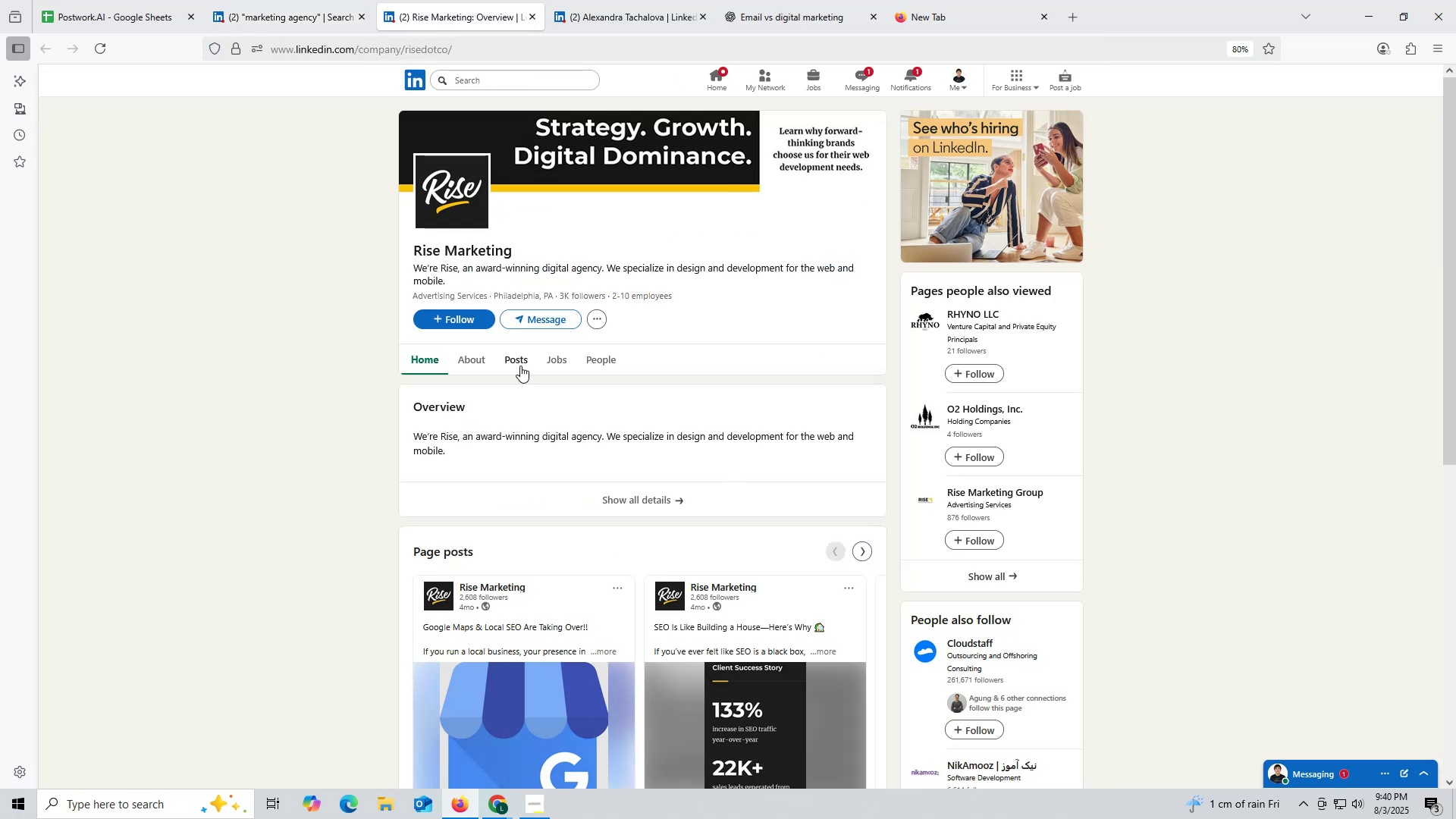 
left_click([517, 365])
 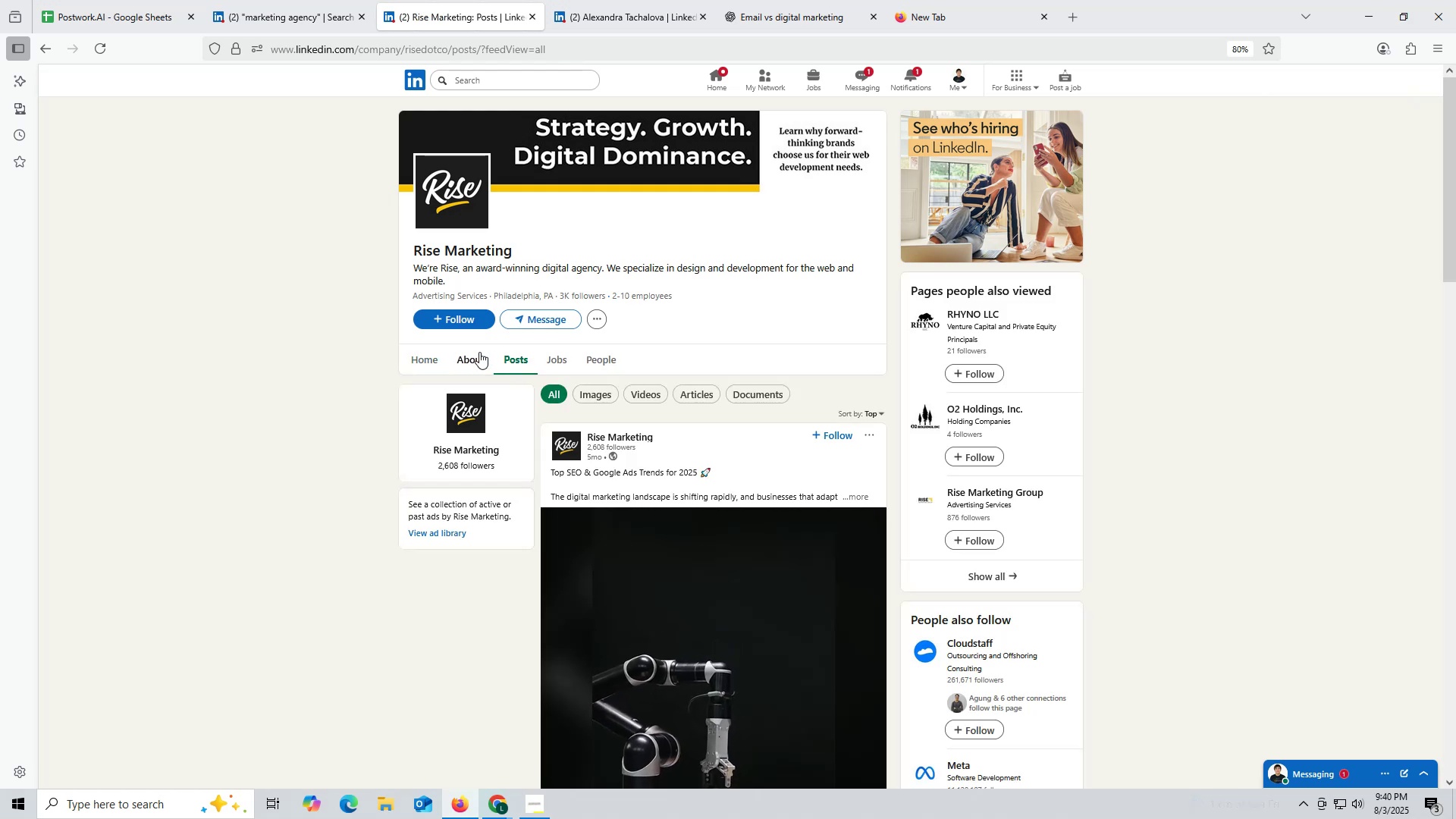 
left_click([483, 13])
 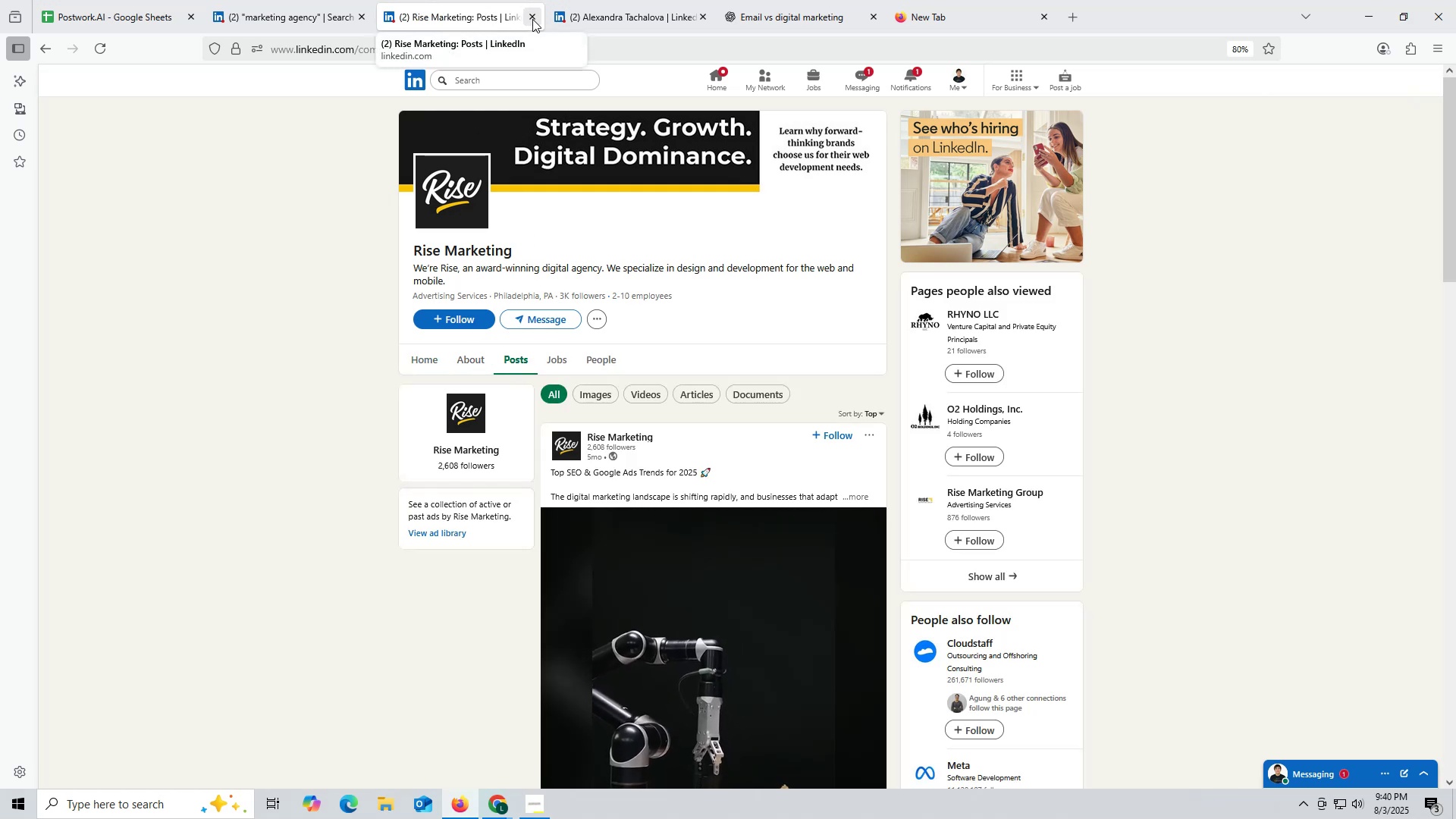 
left_click([532, 17])
 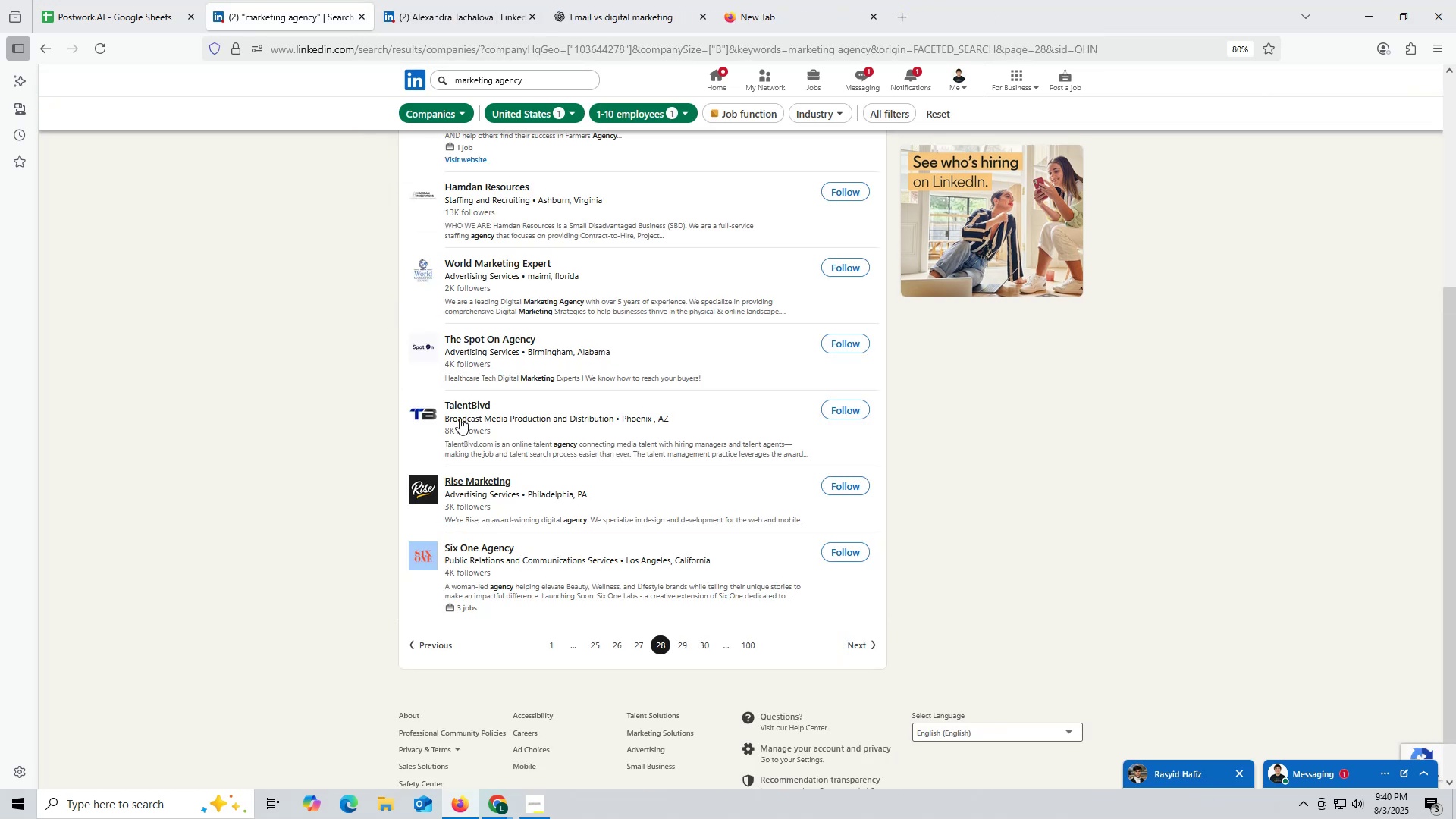 
scroll: coordinate [469, 445], scroll_direction: up, amount: 1.0
 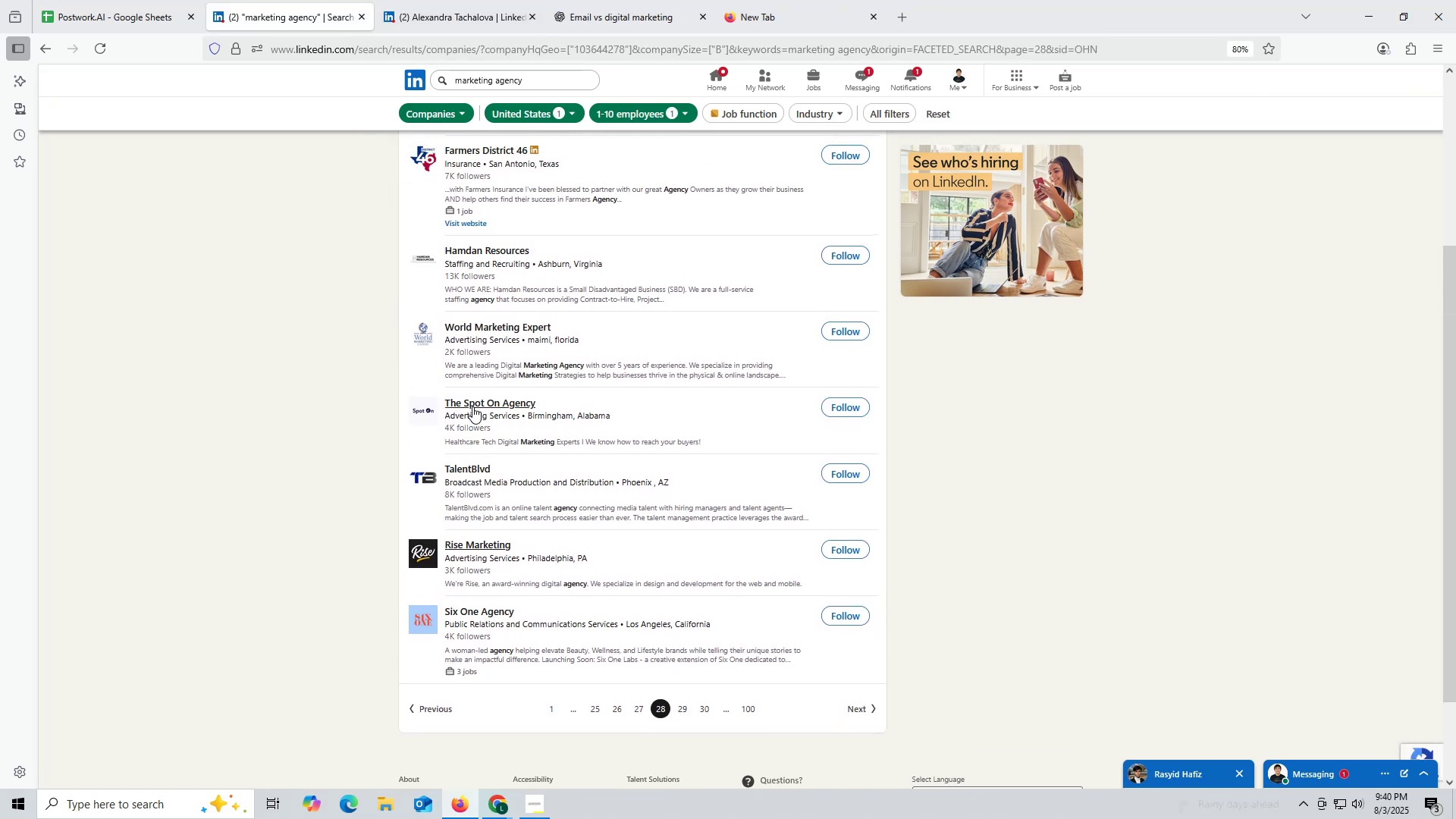 
right_click([473, 404])
 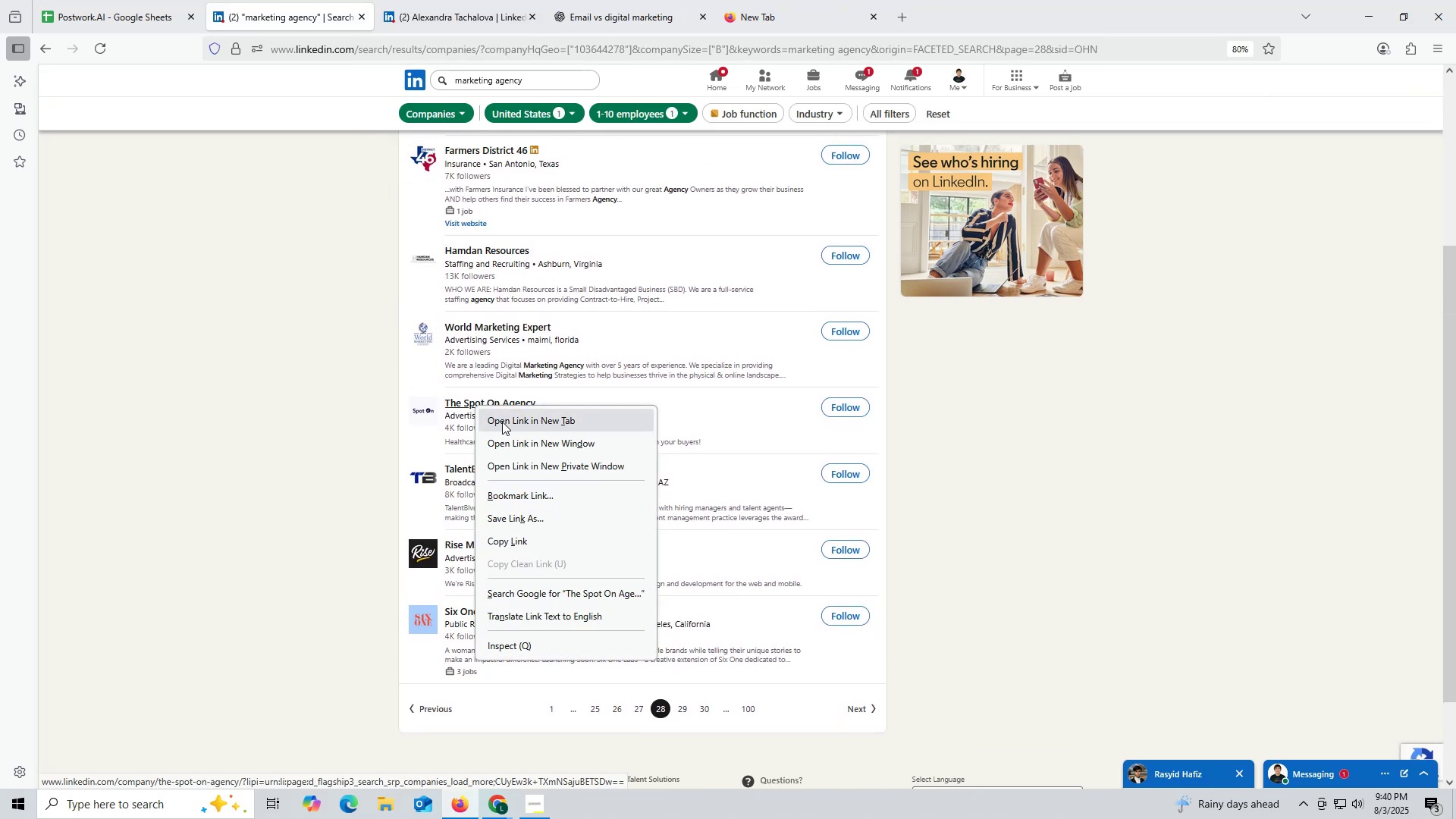 
left_click([502, 422])
 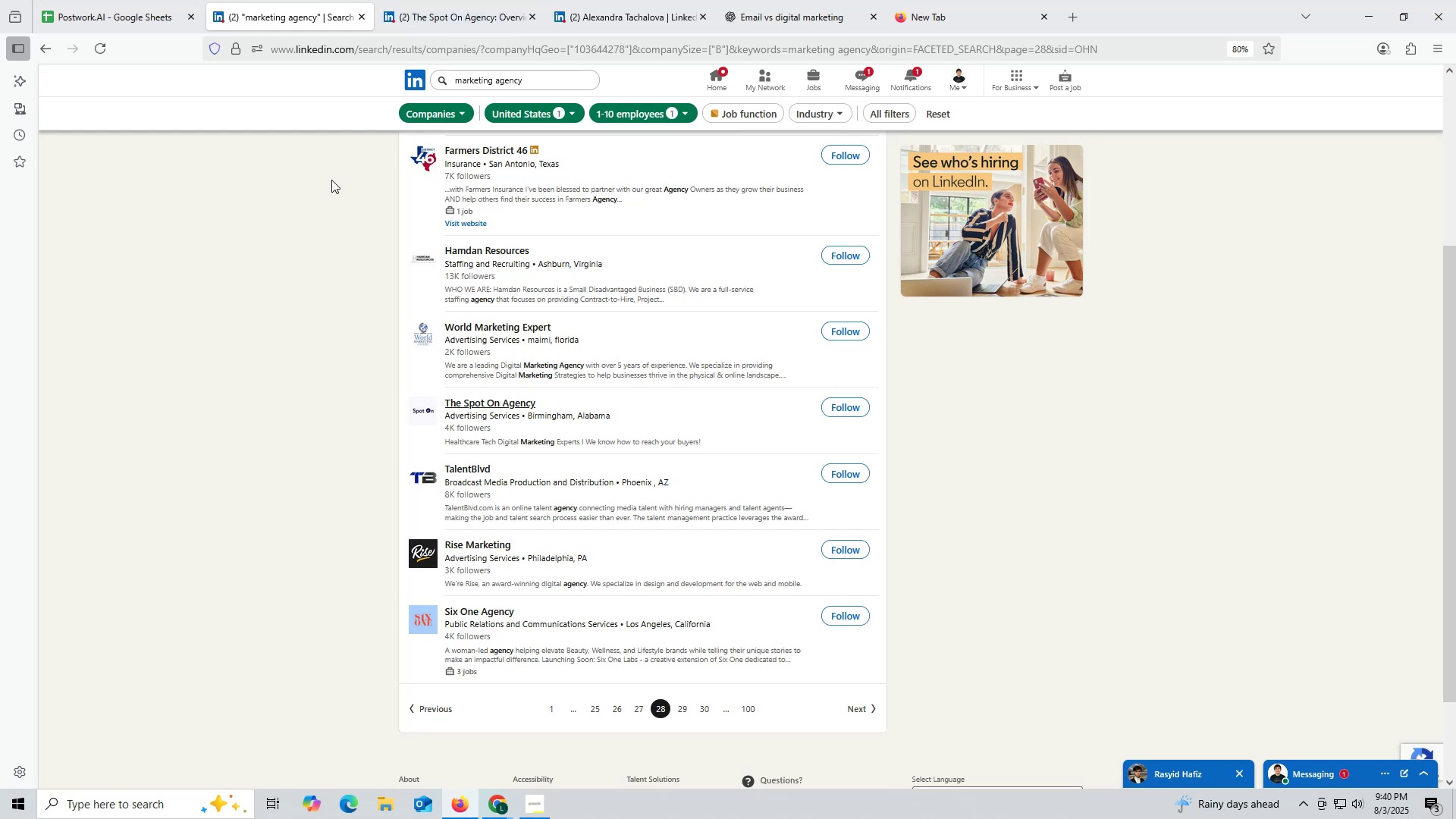 
wait(8.62)
 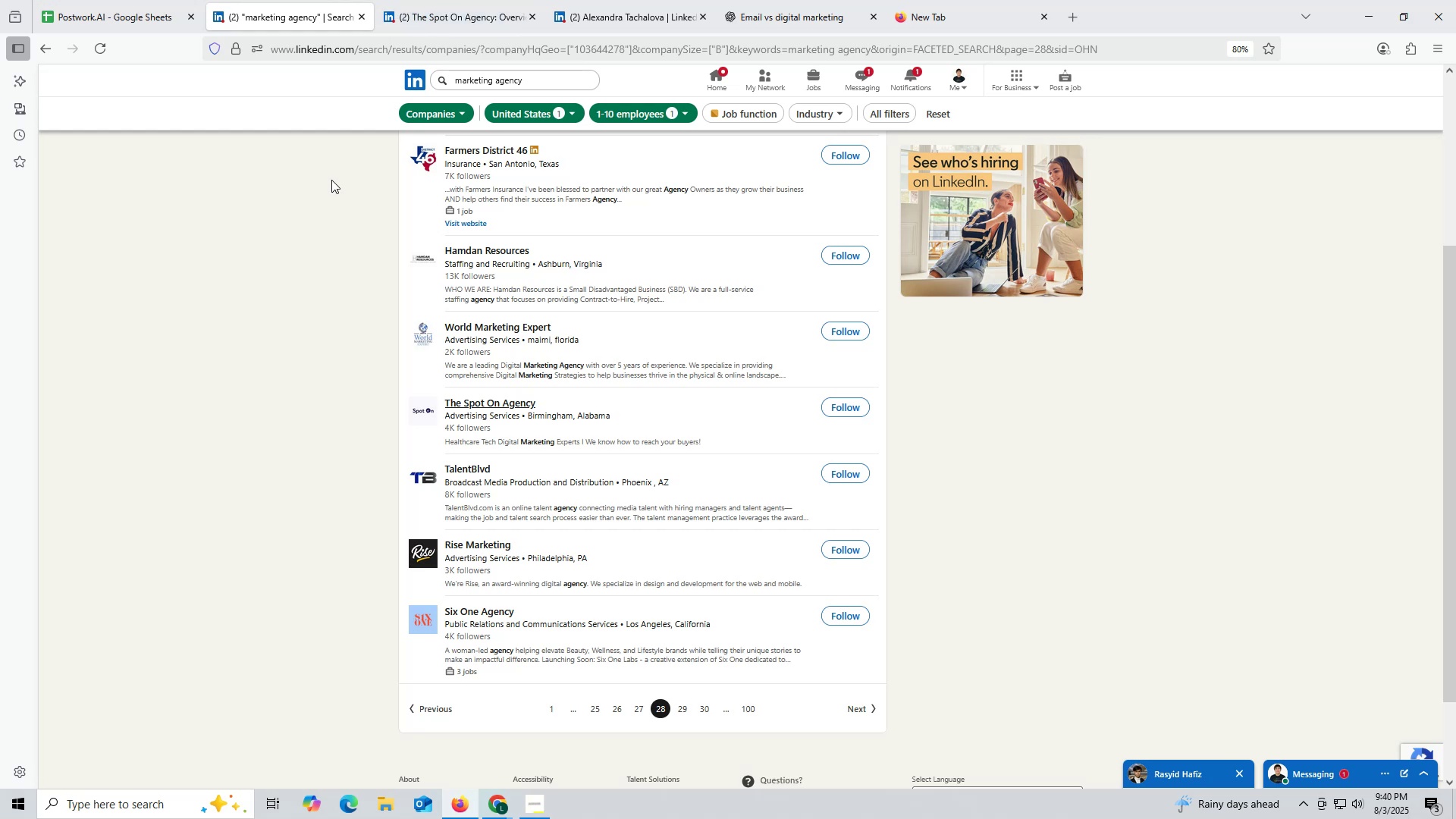 
left_click([472, 22])
 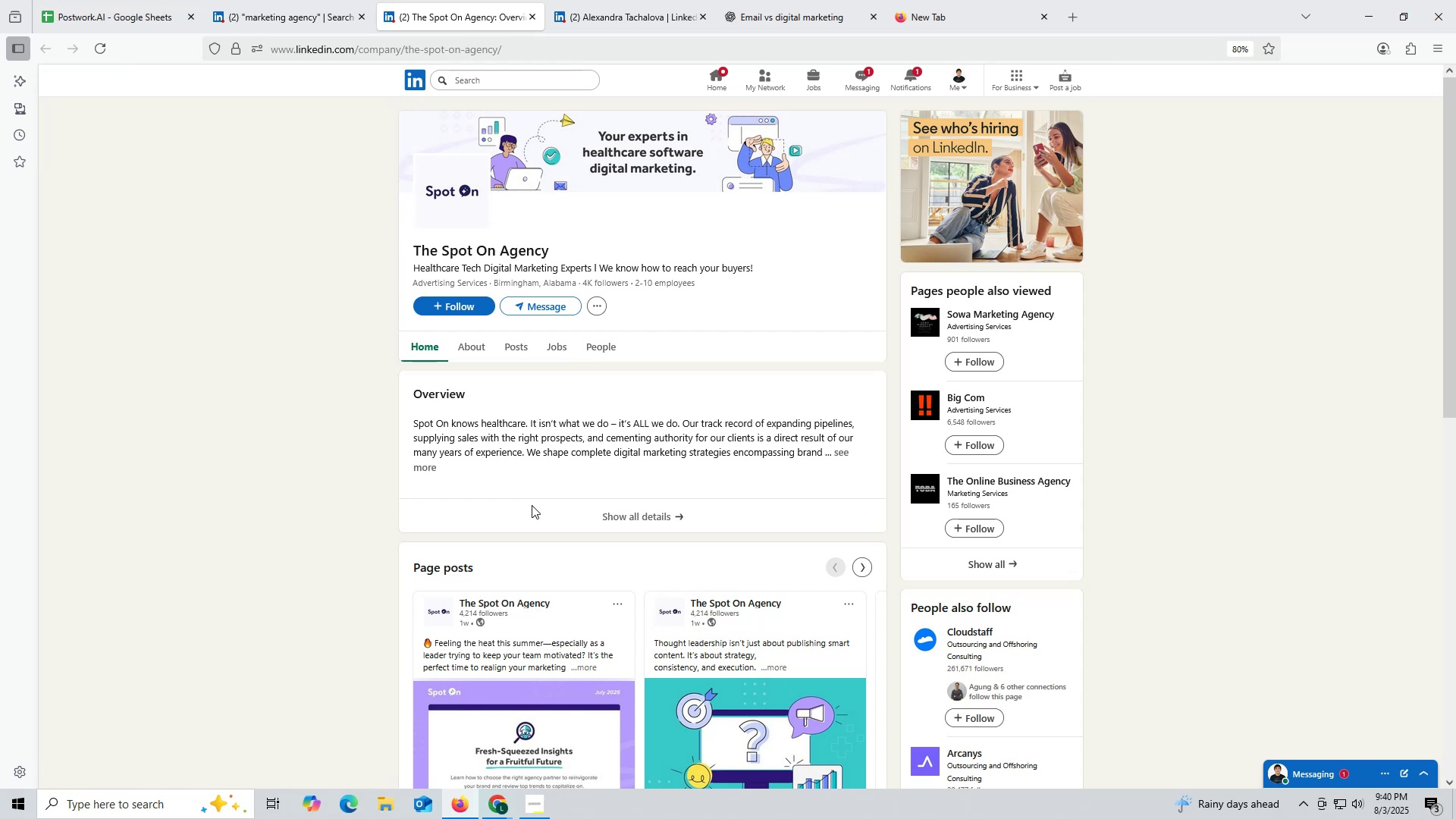 
wait(15.54)
 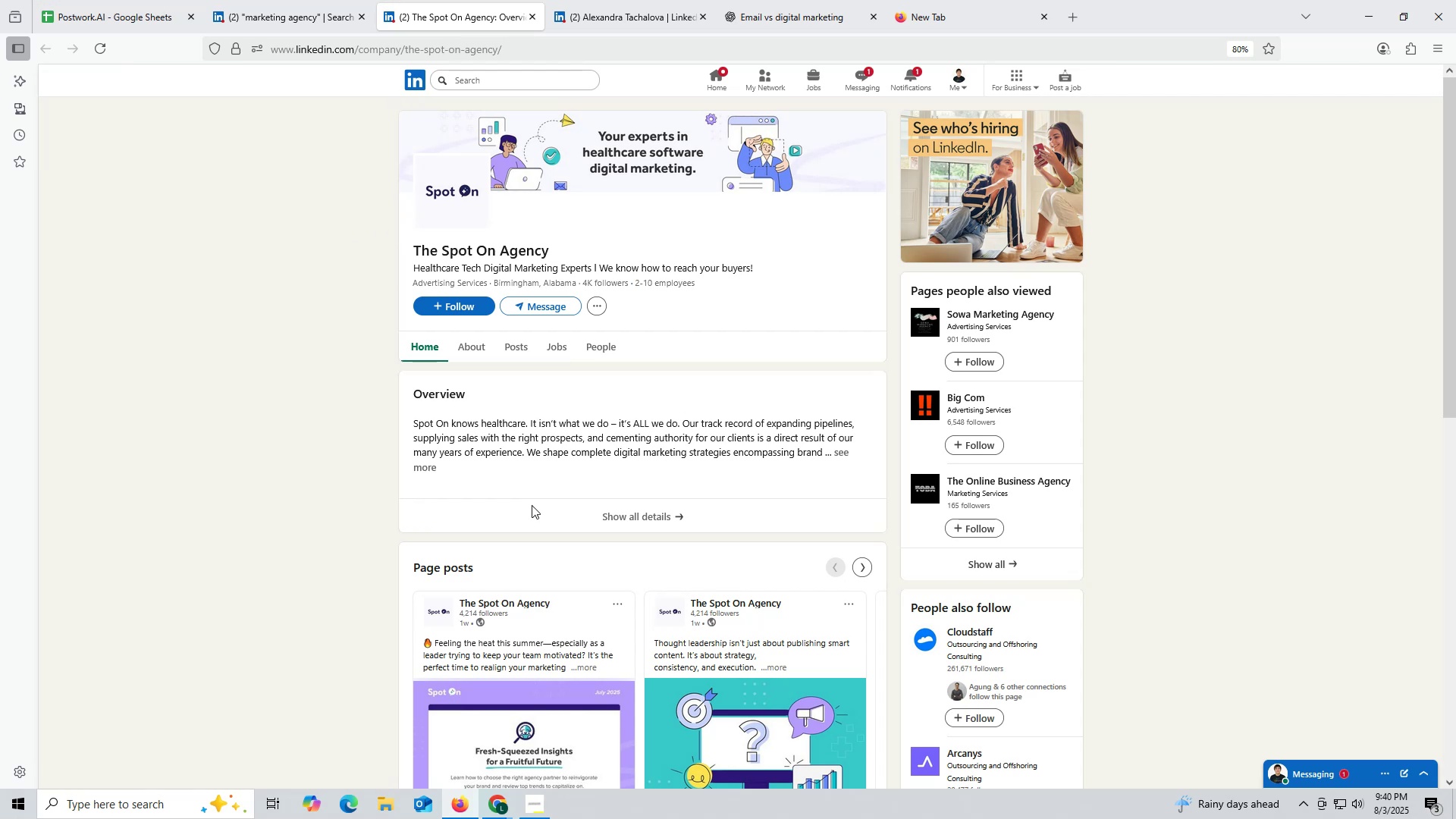 
scroll: coordinate [523, 378], scroll_direction: down, amount: 9.0
 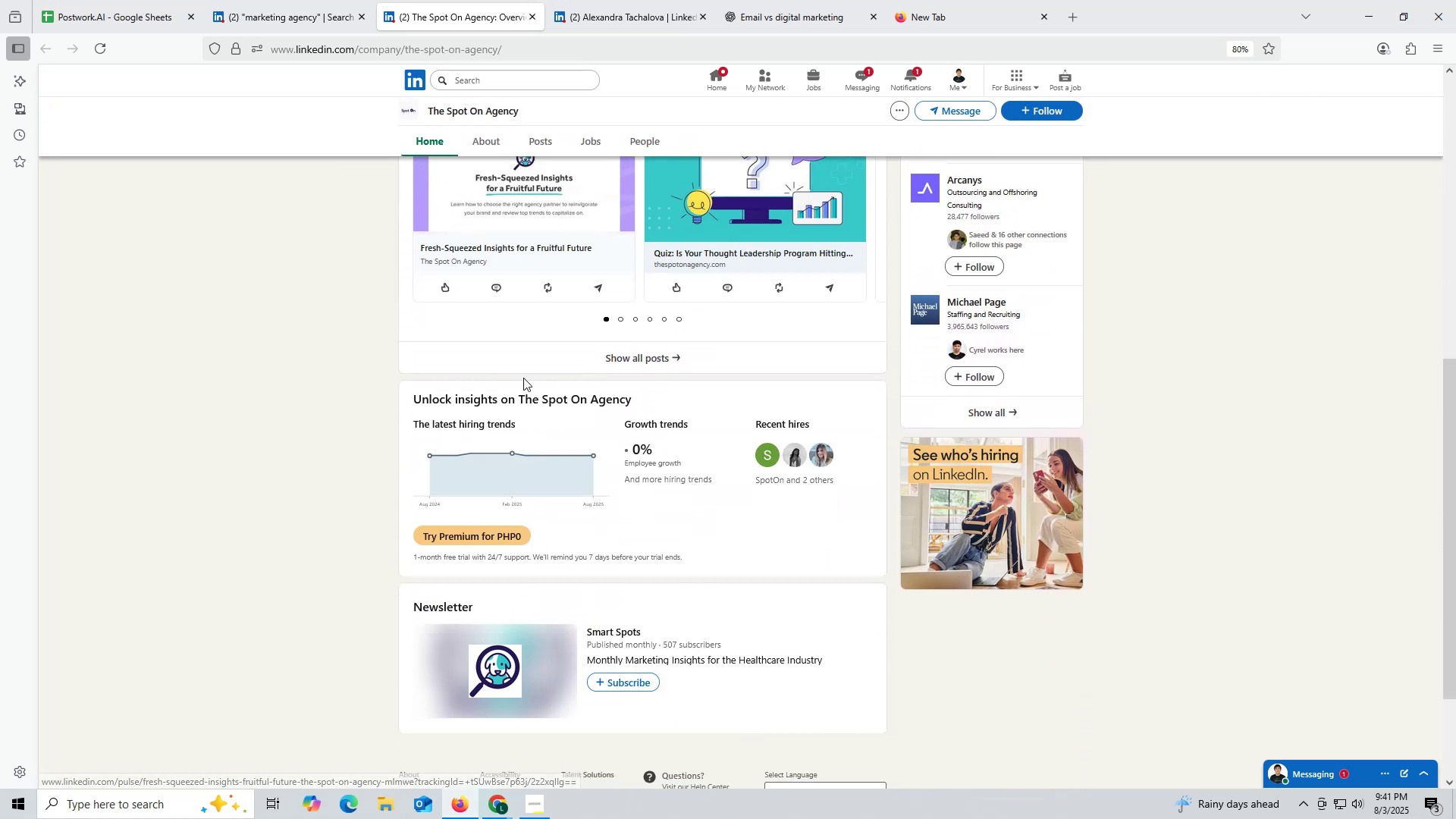 
scroll: coordinate [524, 372], scroll_direction: up, amount: 10.0
 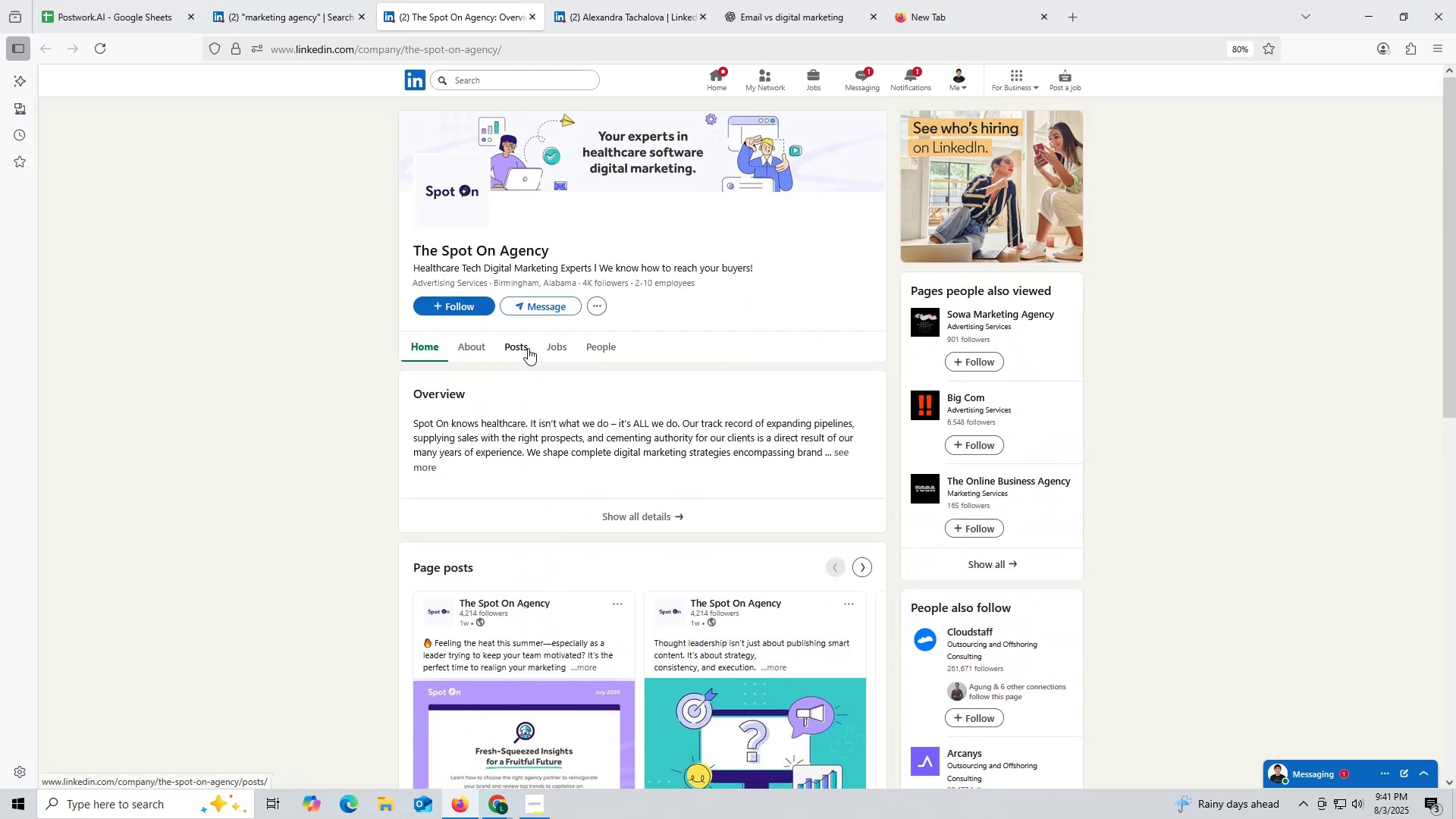 
left_click([525, 347])
 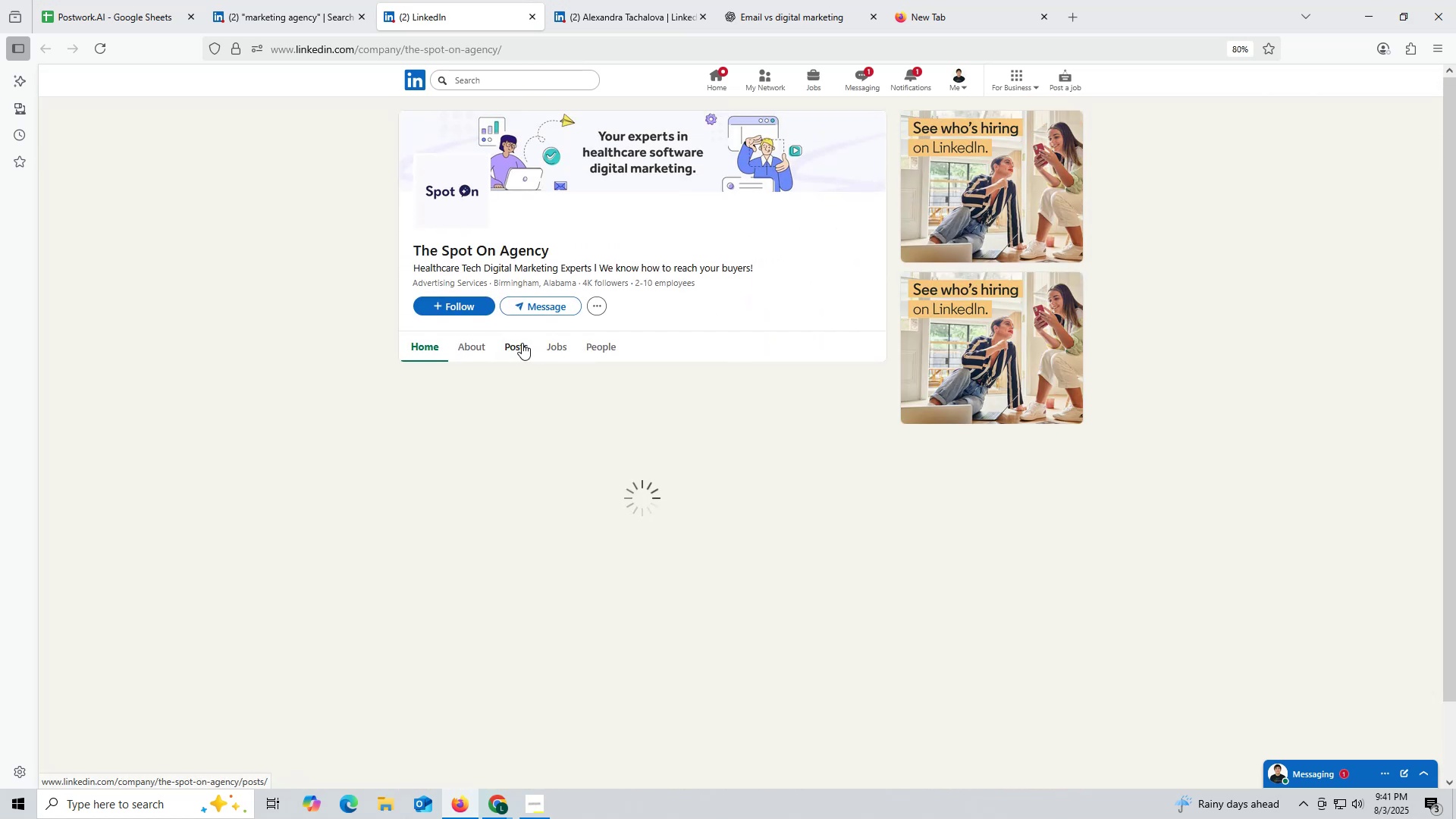 
mouse_move([458, 343])
 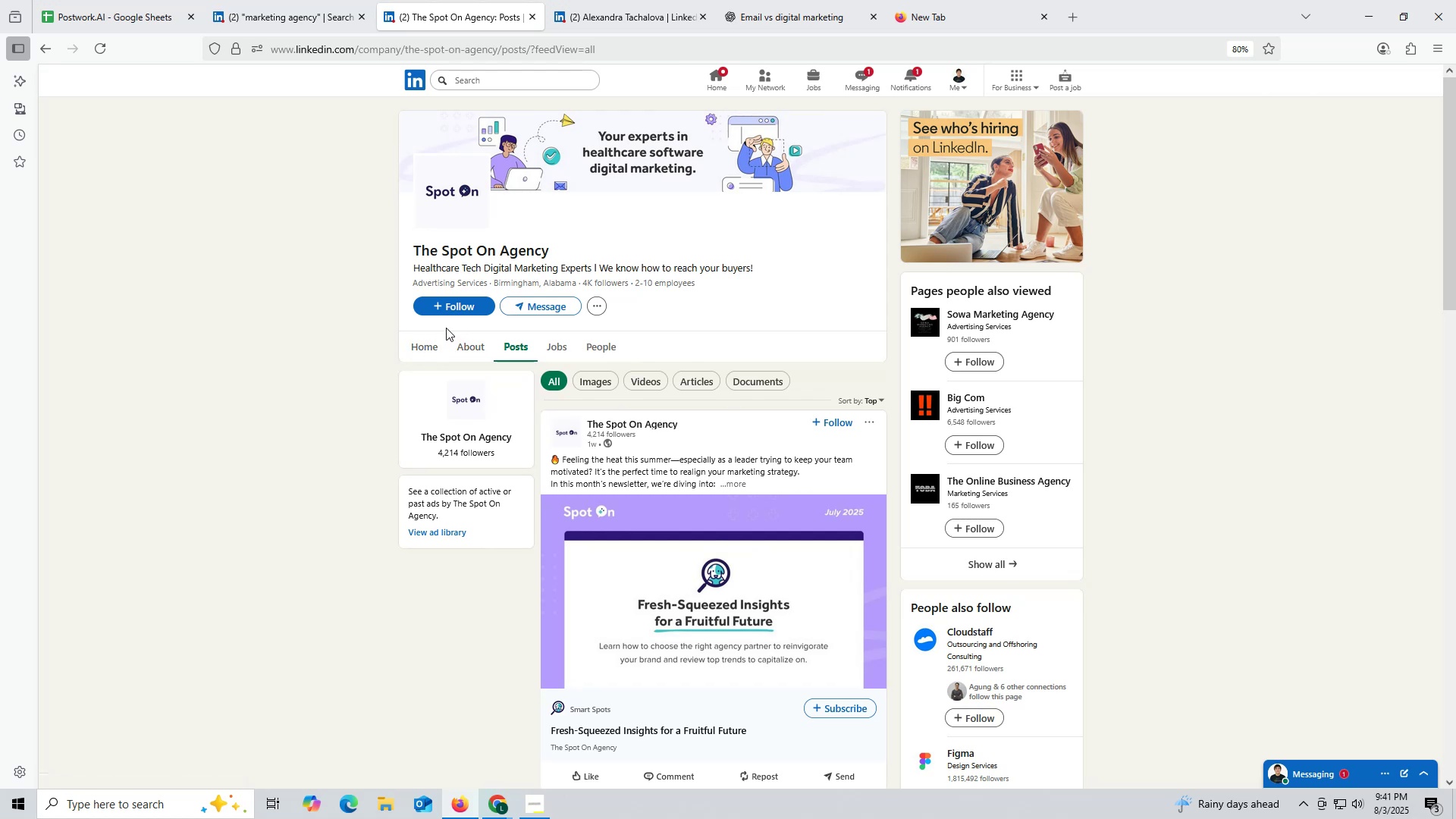 
wait(6.8)
 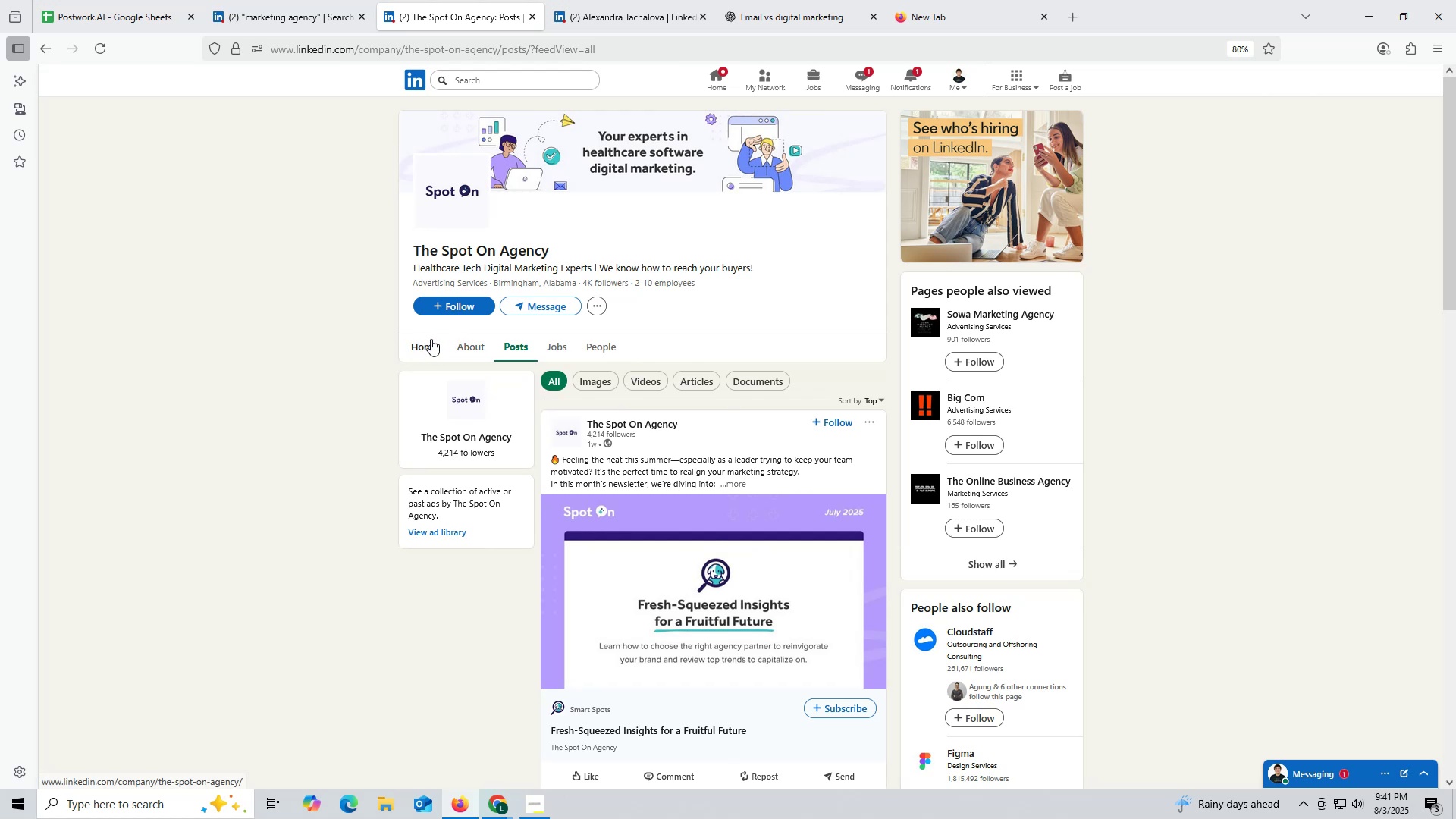 
left_click([472, 342])
 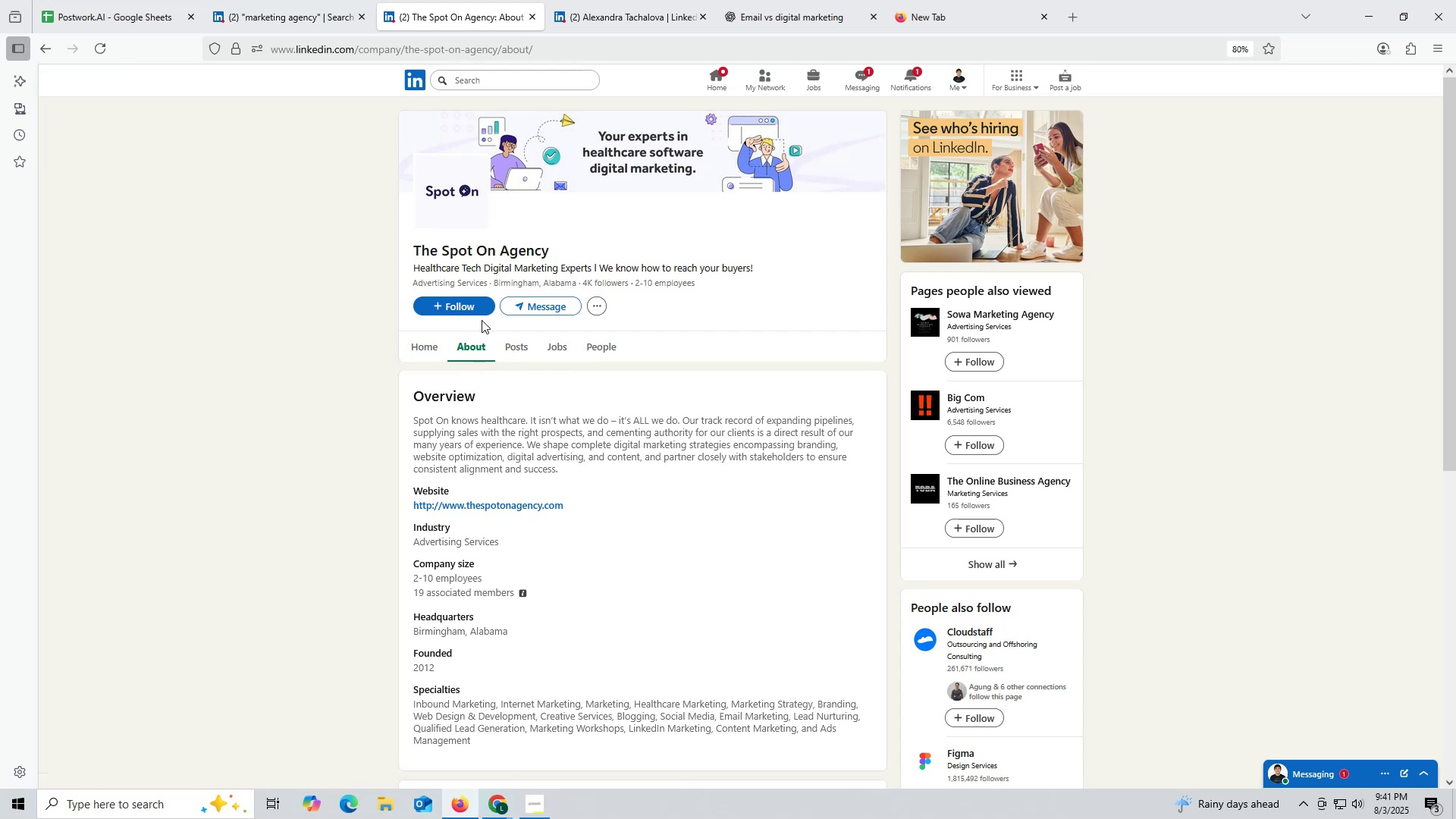 
wait(7.92)
 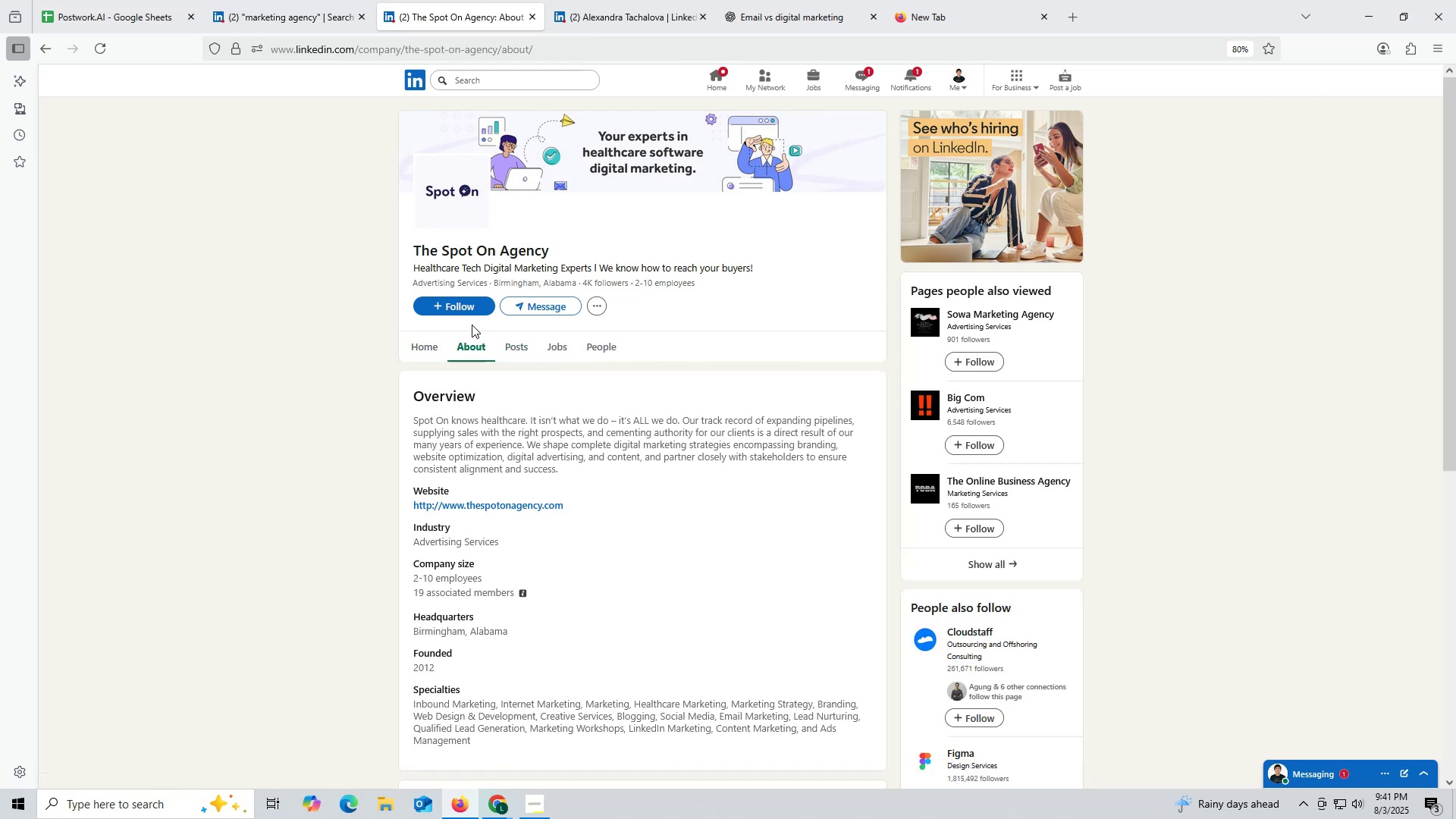 
right_click([503, 505])
 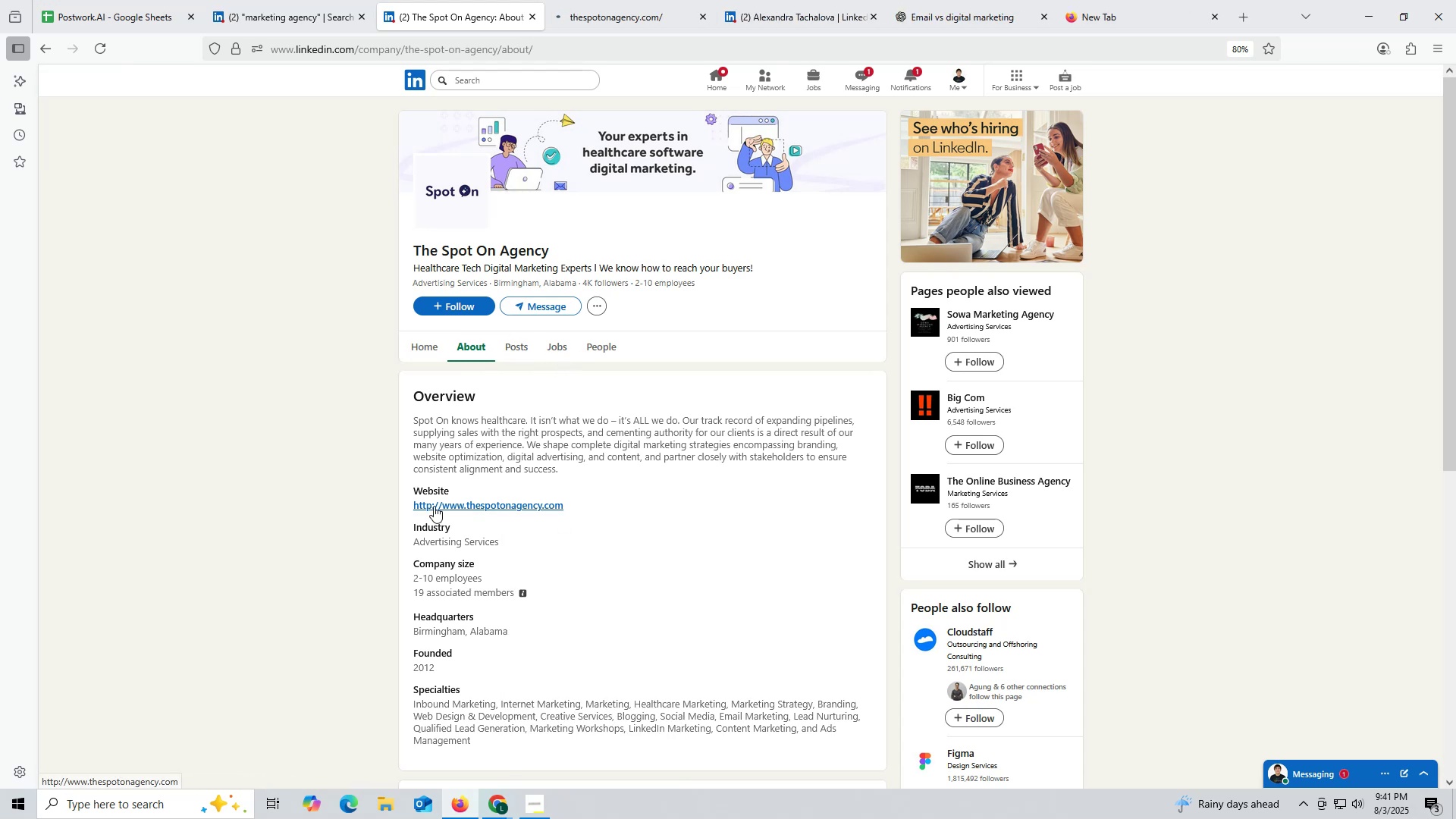 
left_click_drag(start_coordinate=[405, 505], to_coordinate=[588, 505])
 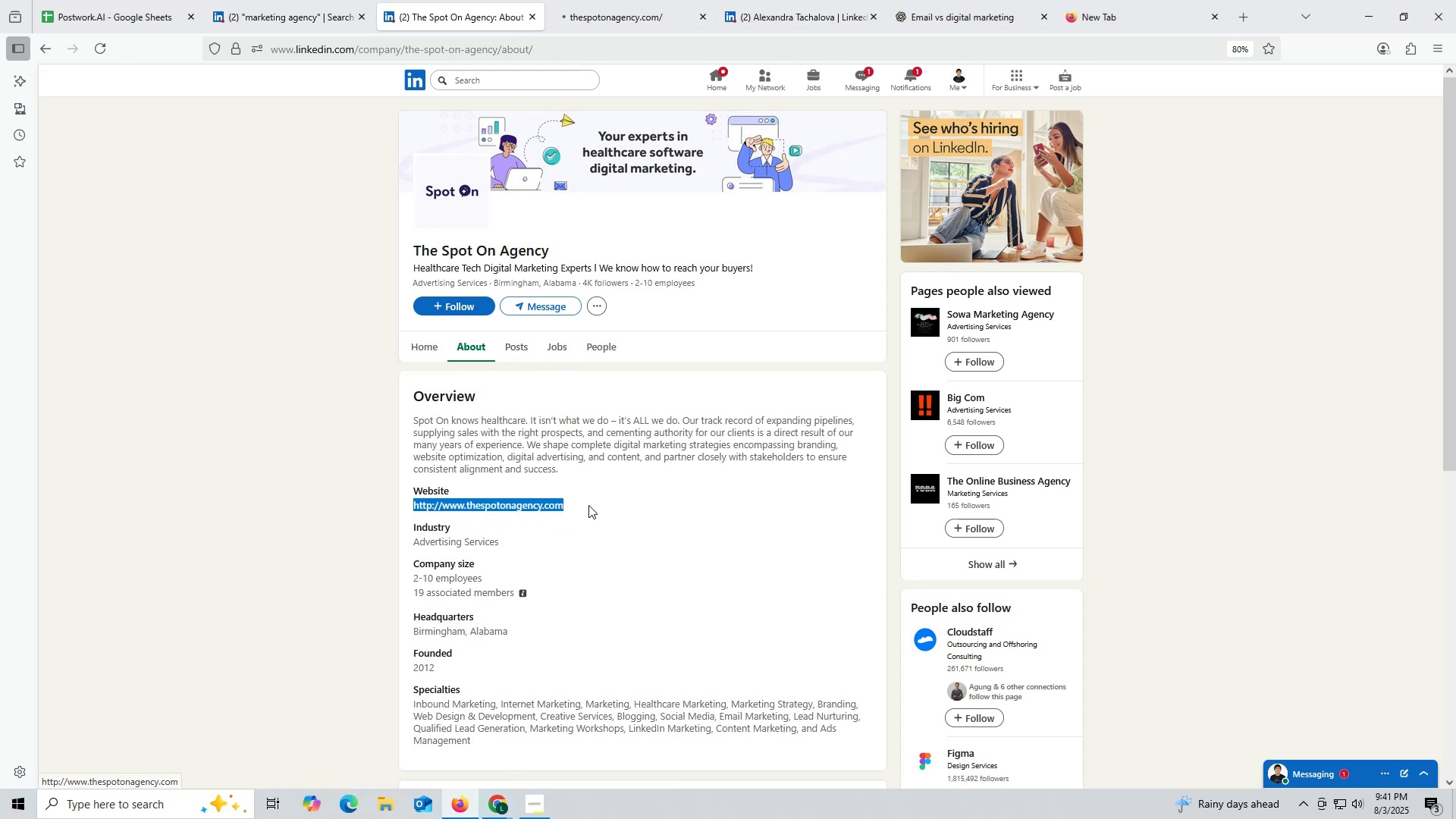 
key(Control+ControlLeft)
 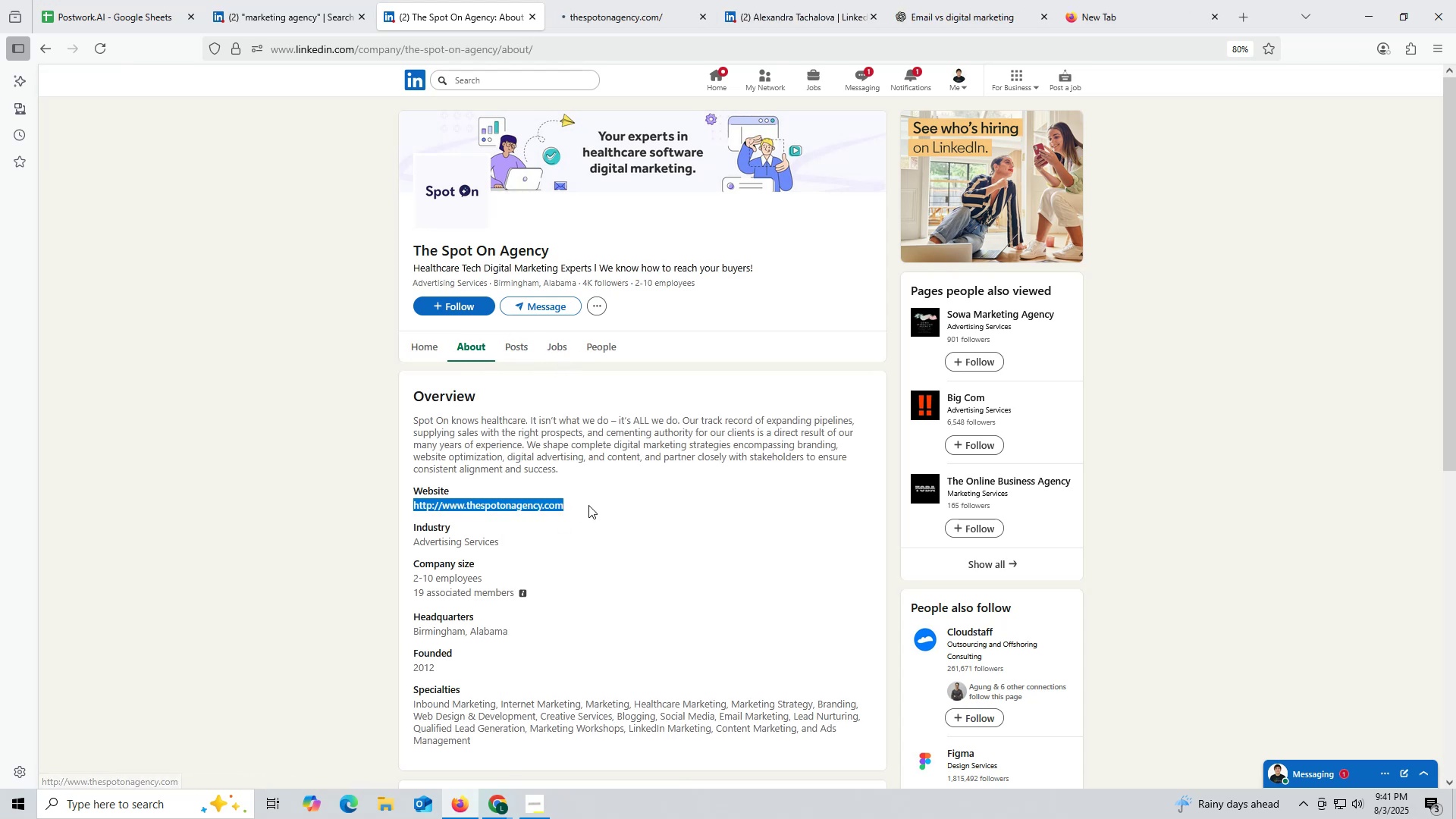 
key(Control+C)
 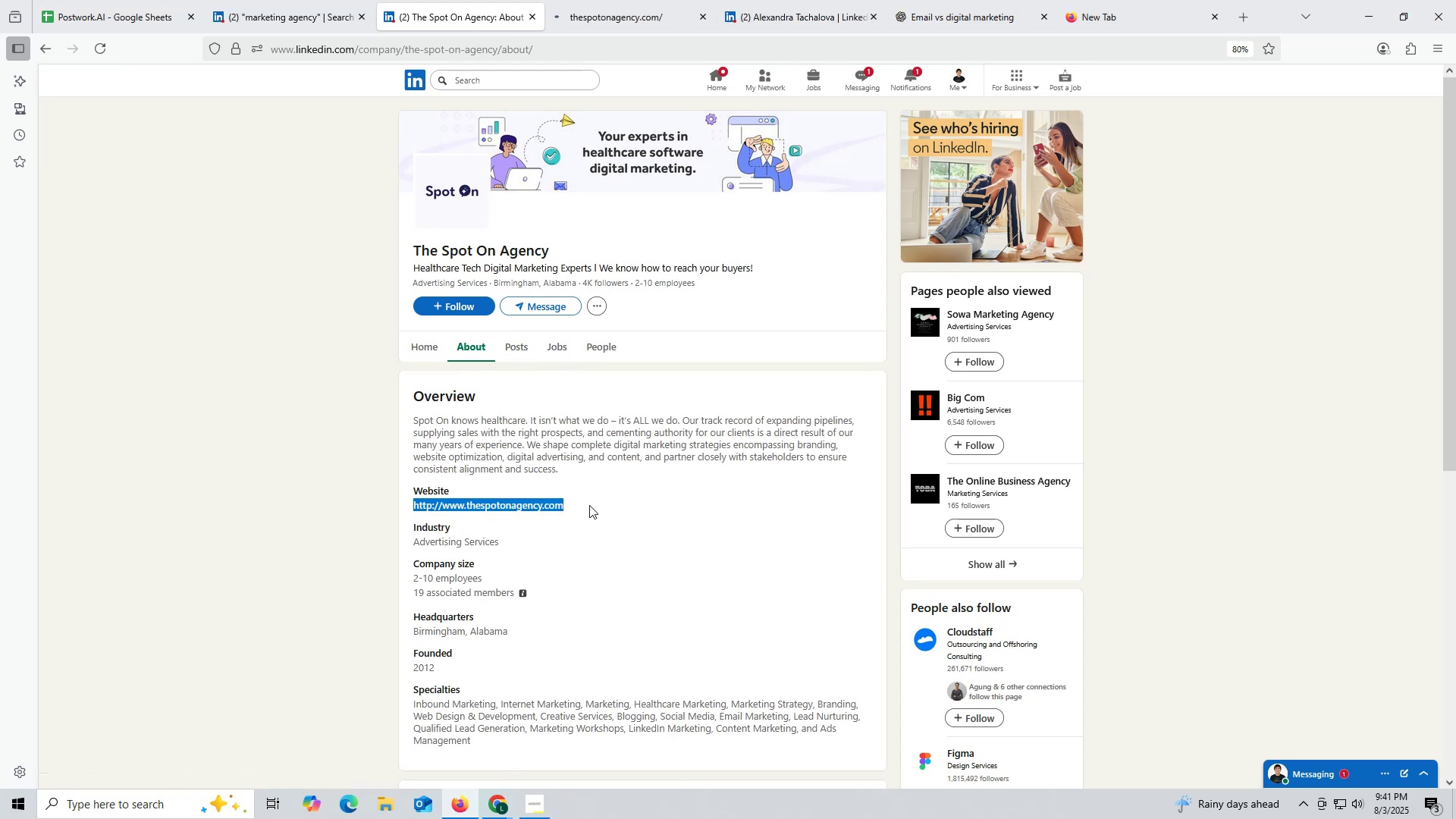 
key(Control+ControlLeft)
 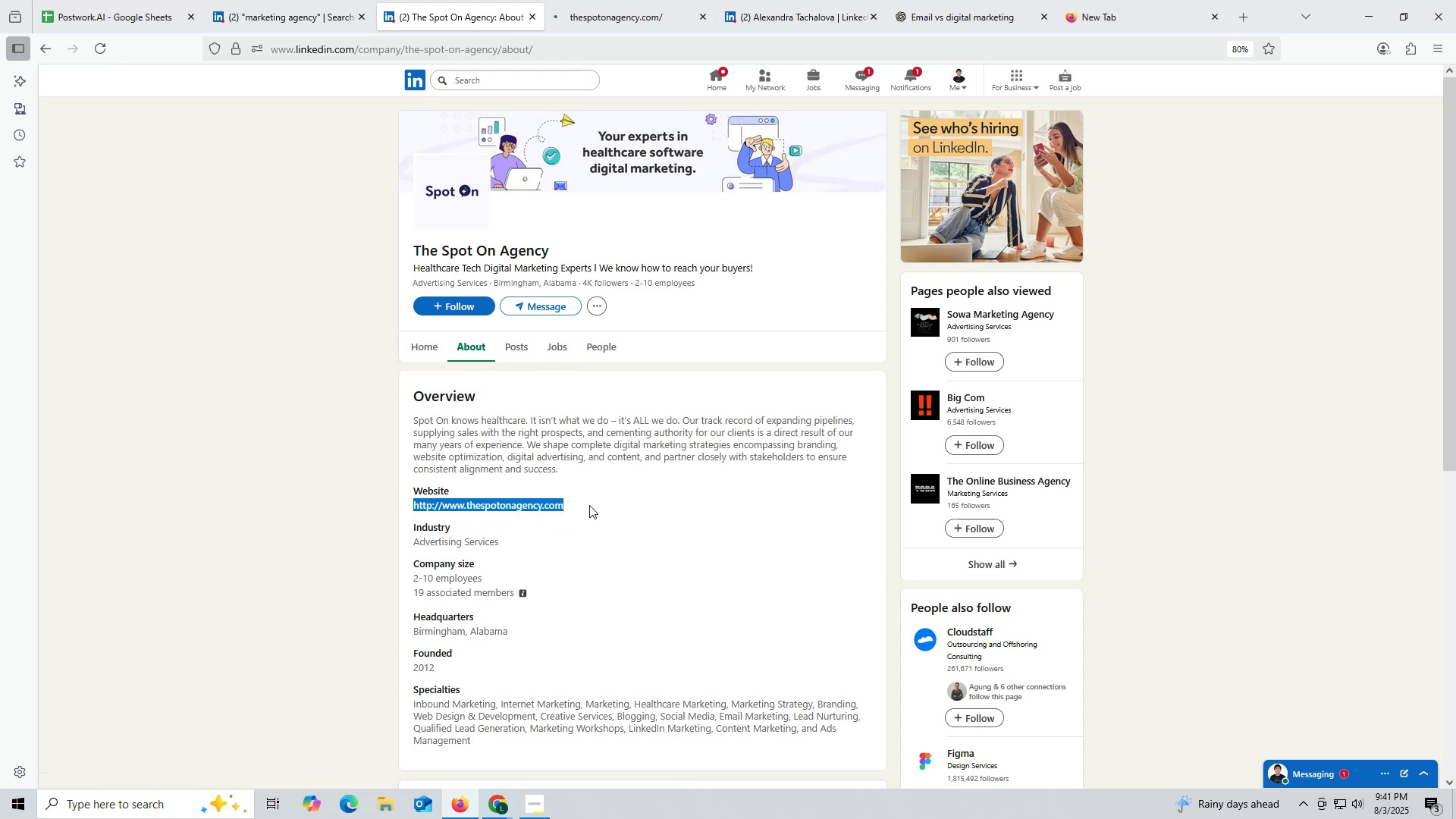 
key(Control+C)
 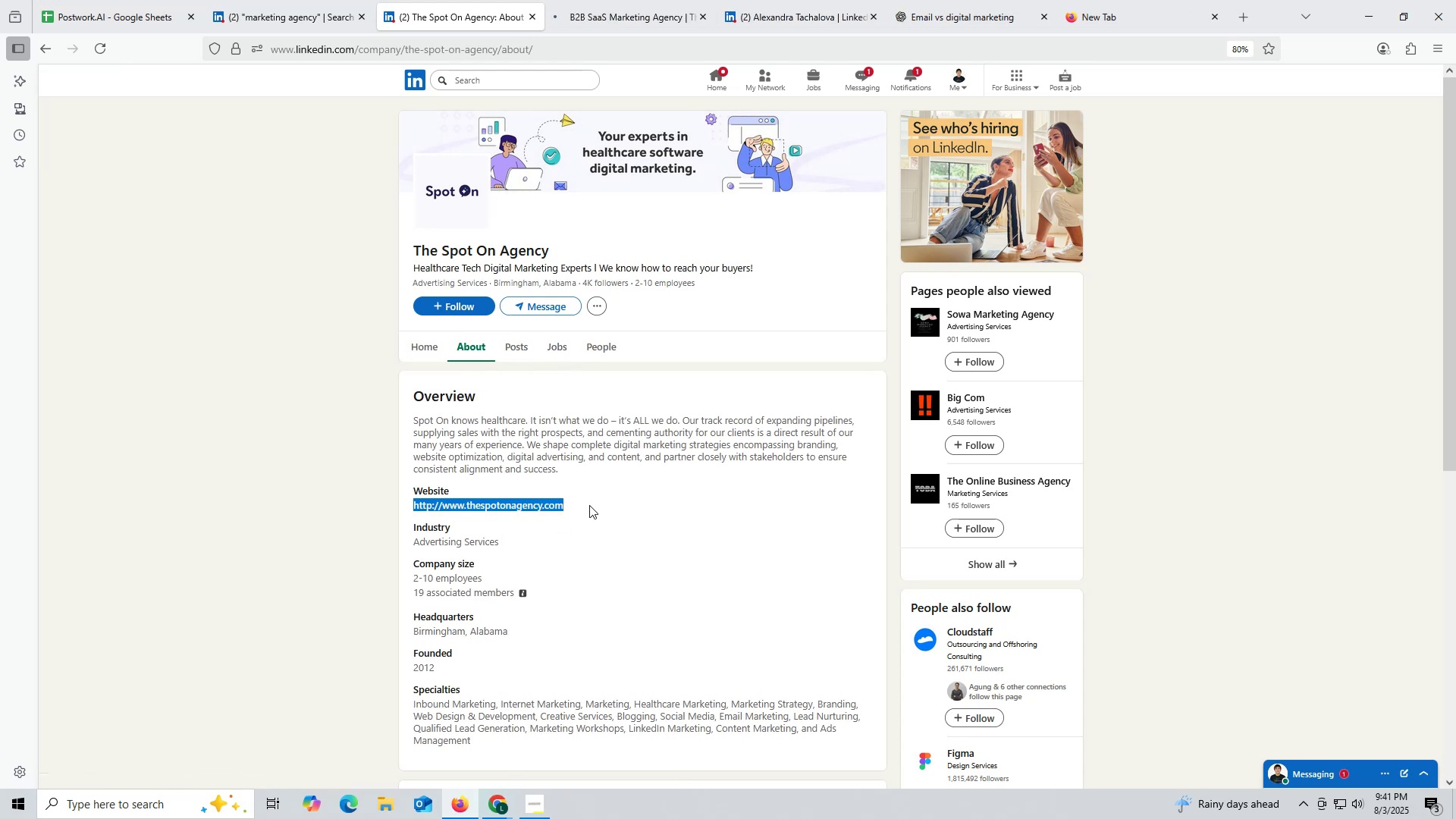 
key(Control+ControlLeft)
 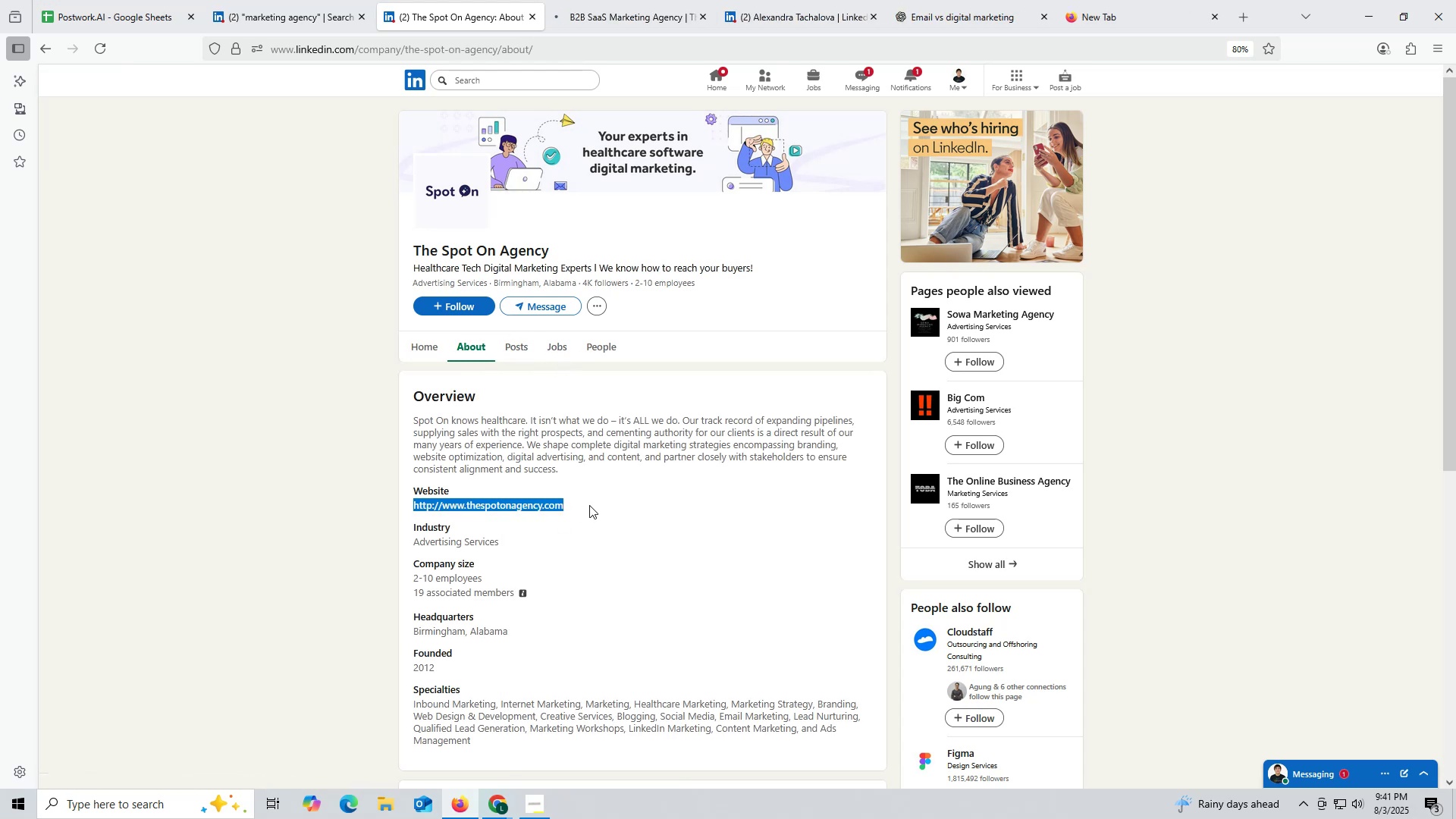 
key(Control+C)
 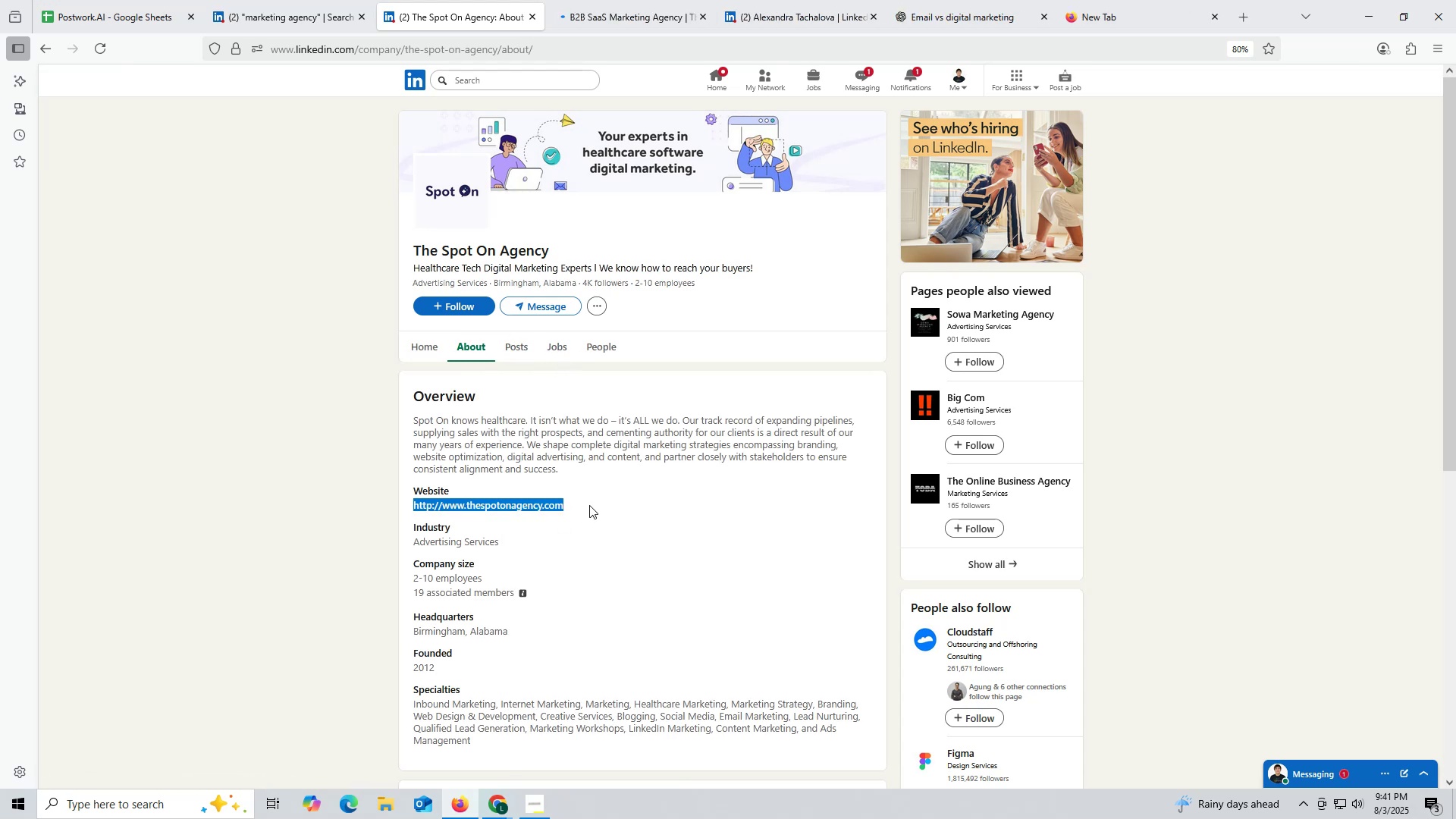 
key(Control+ControlLeft)
 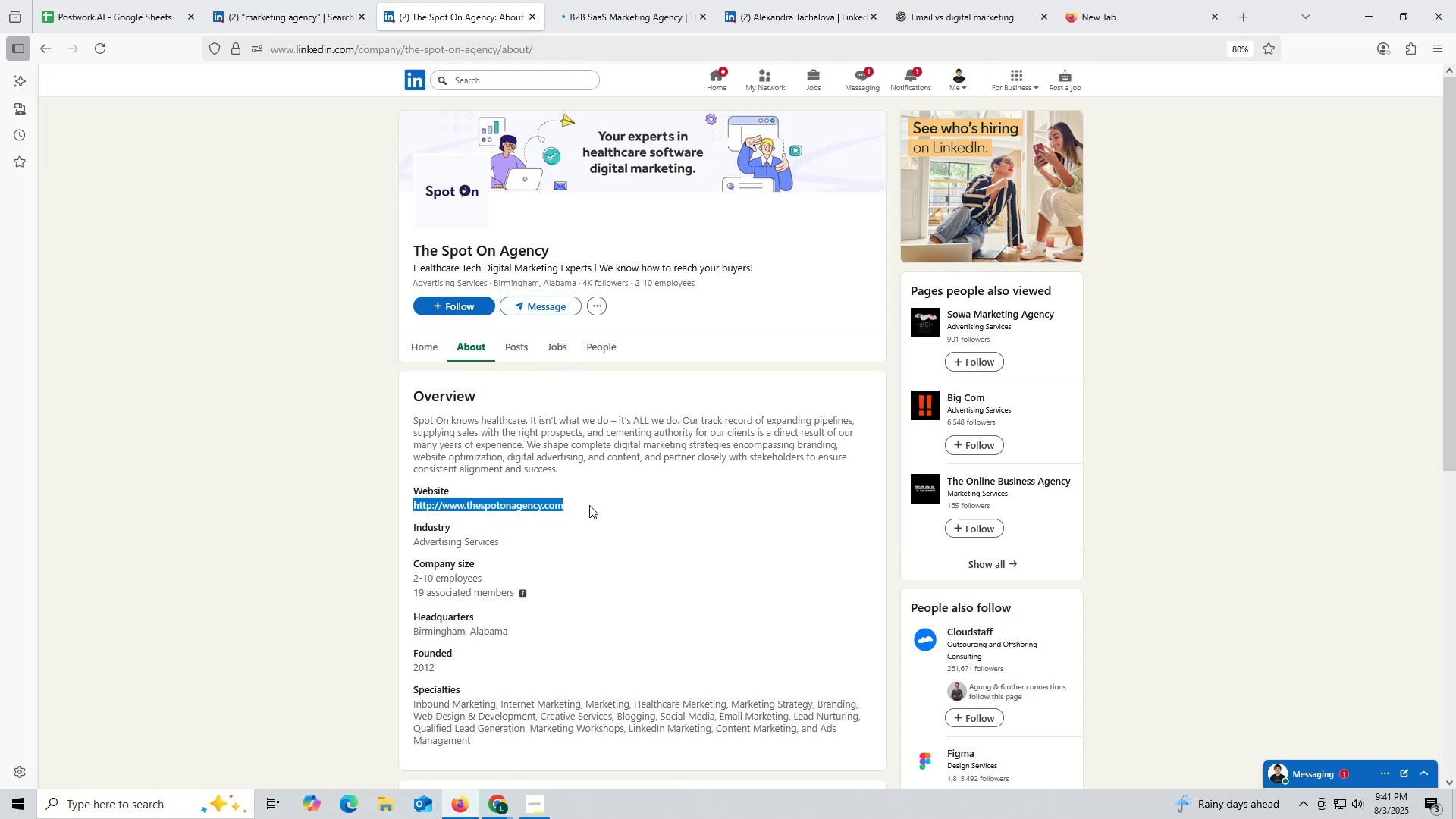 
key(Control+C)
 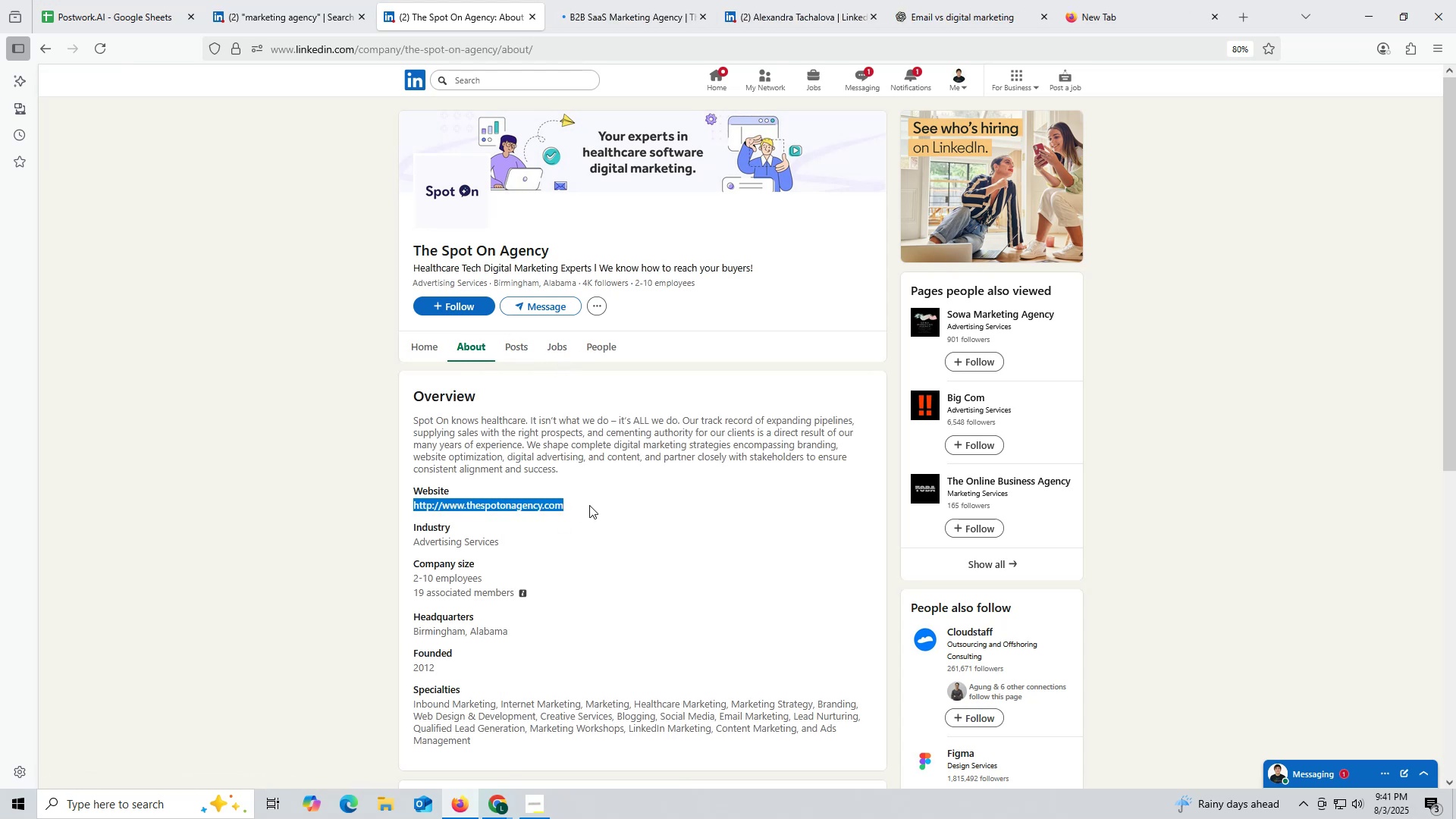 
key(Control+ControlLeft)
 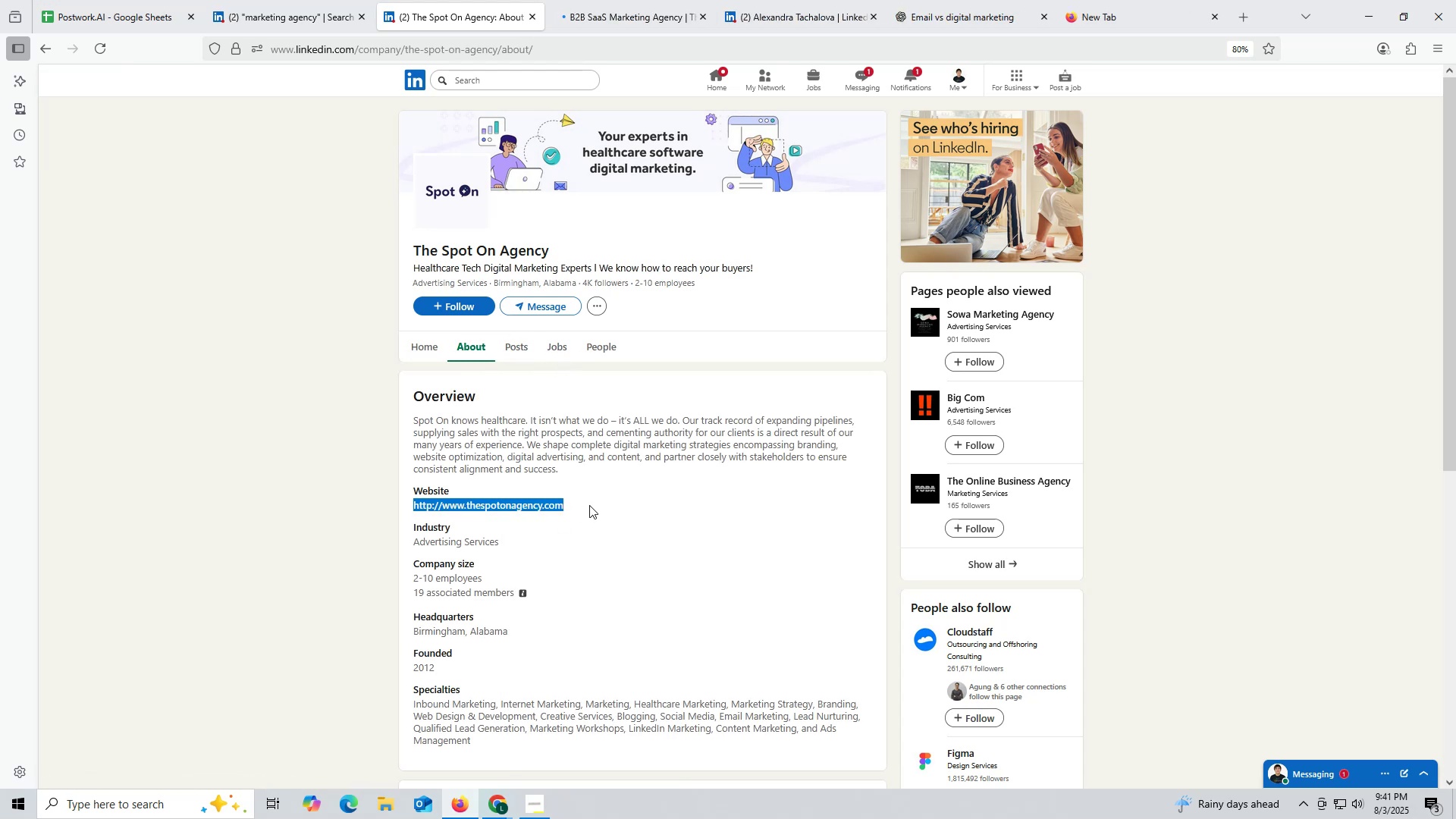 
key(Control+C)
 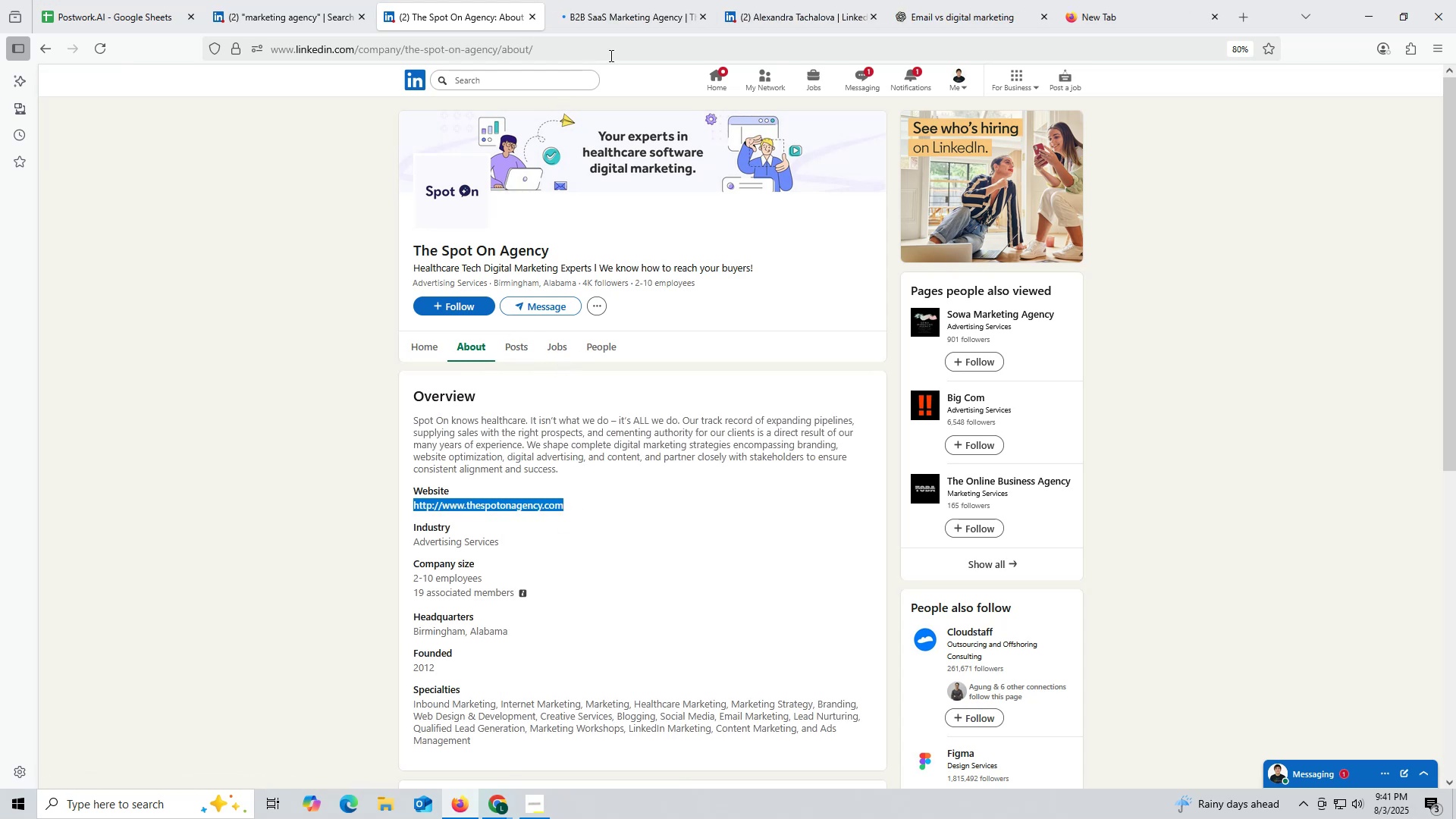 
left_click([624, 11])
 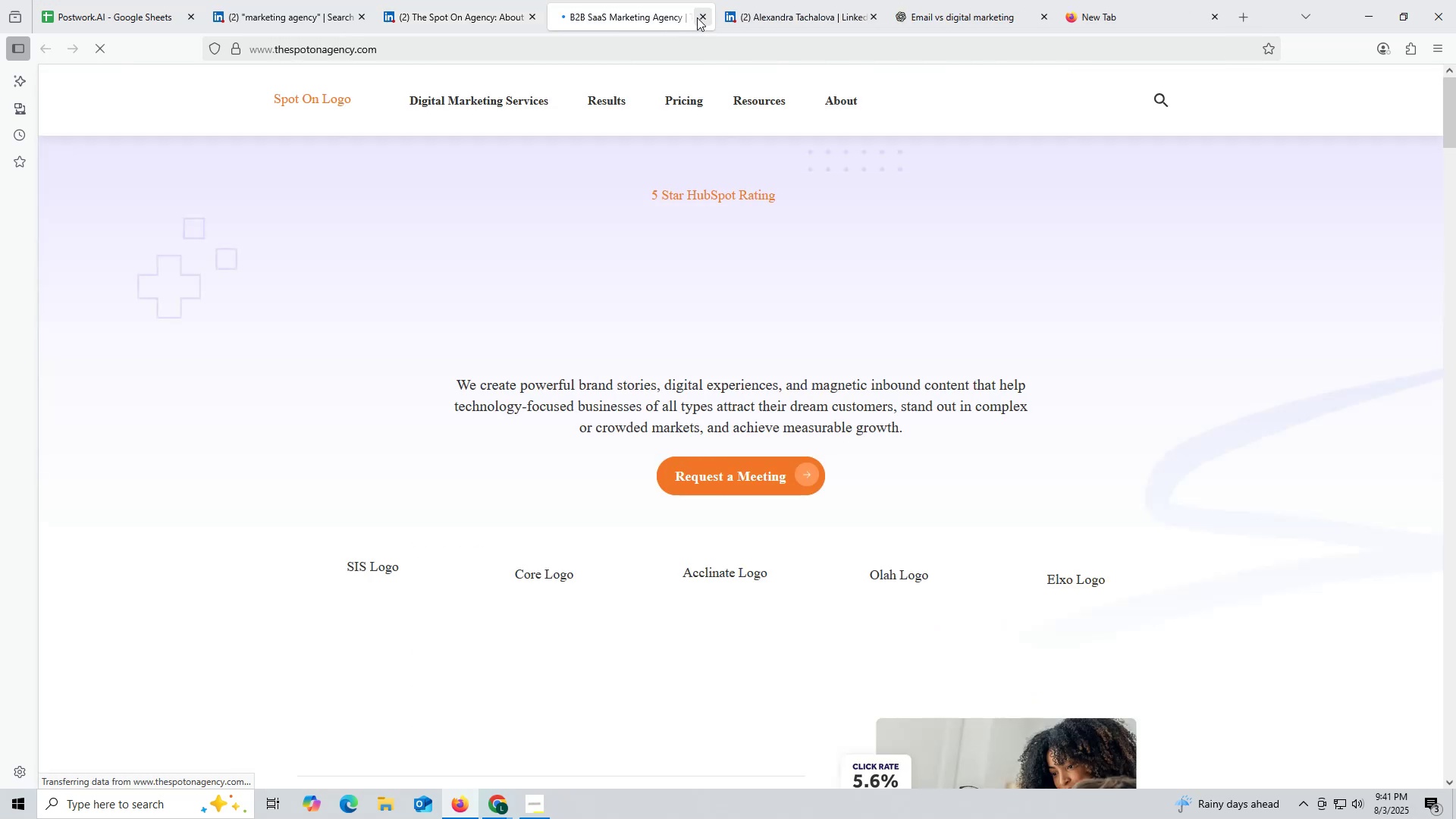 
left_click([697, 16])
 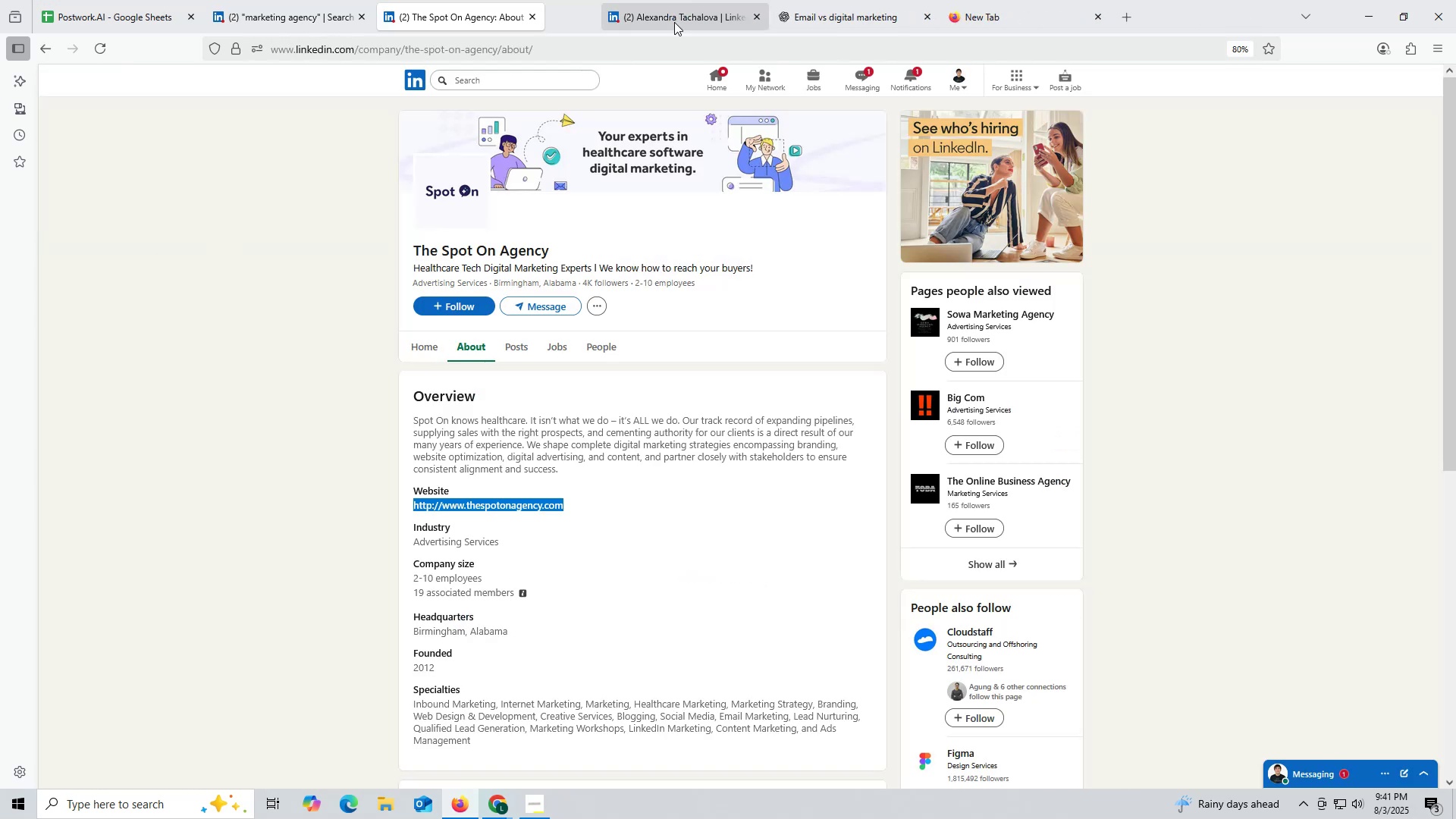 
mouse_move([647, 44])
 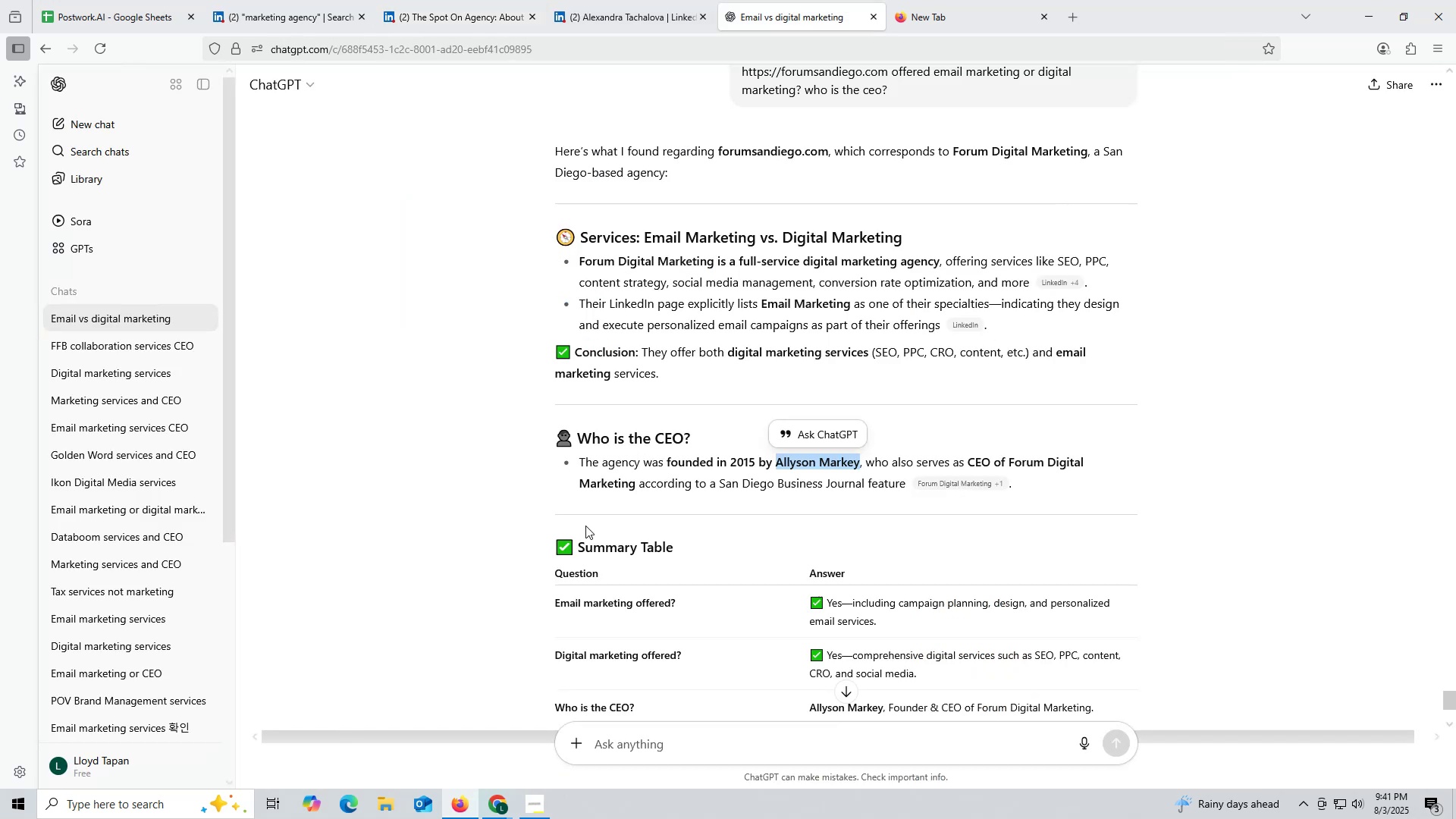 
key(Control+ControlLeft)
 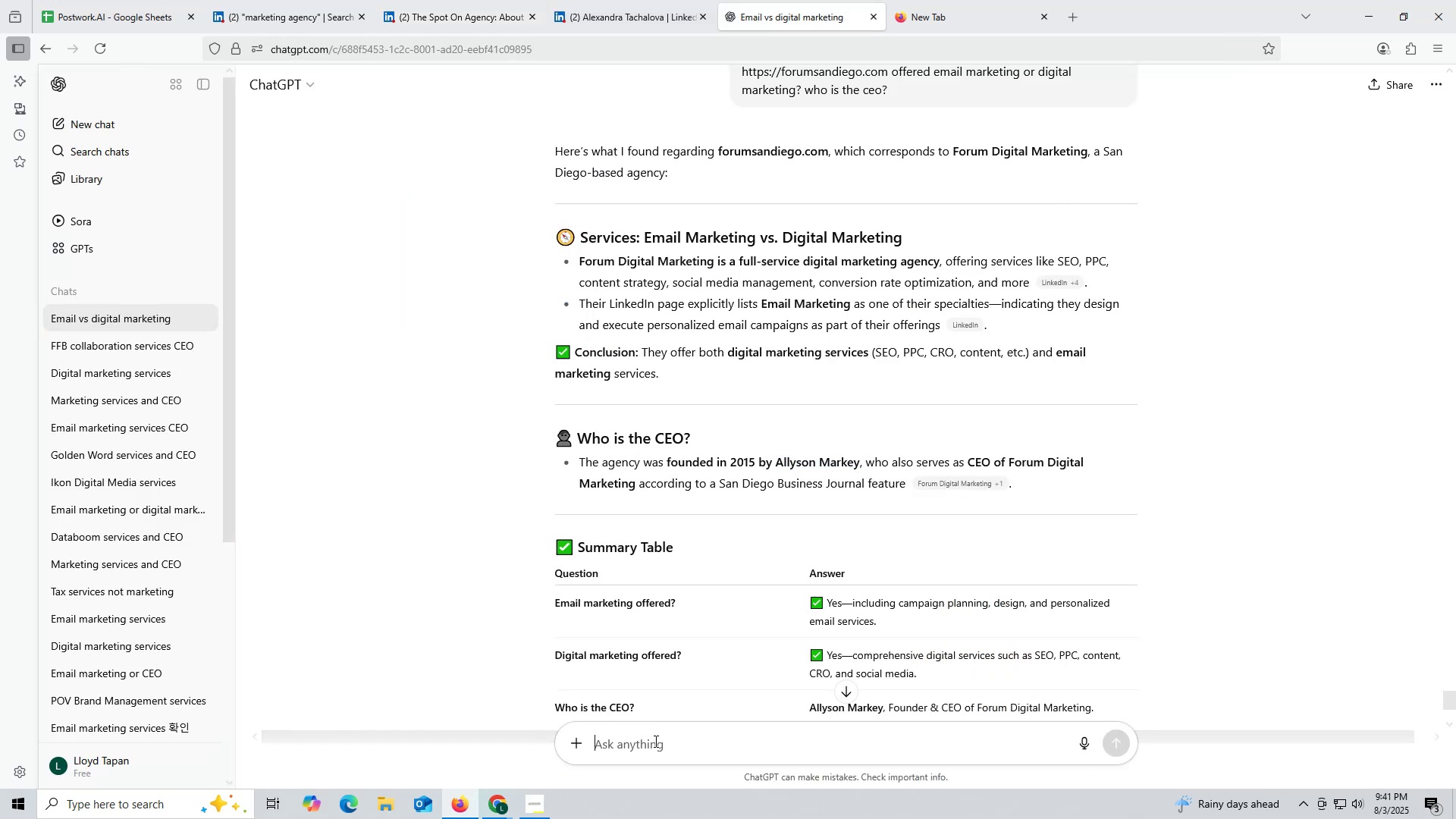 
left_click([654, 741])
 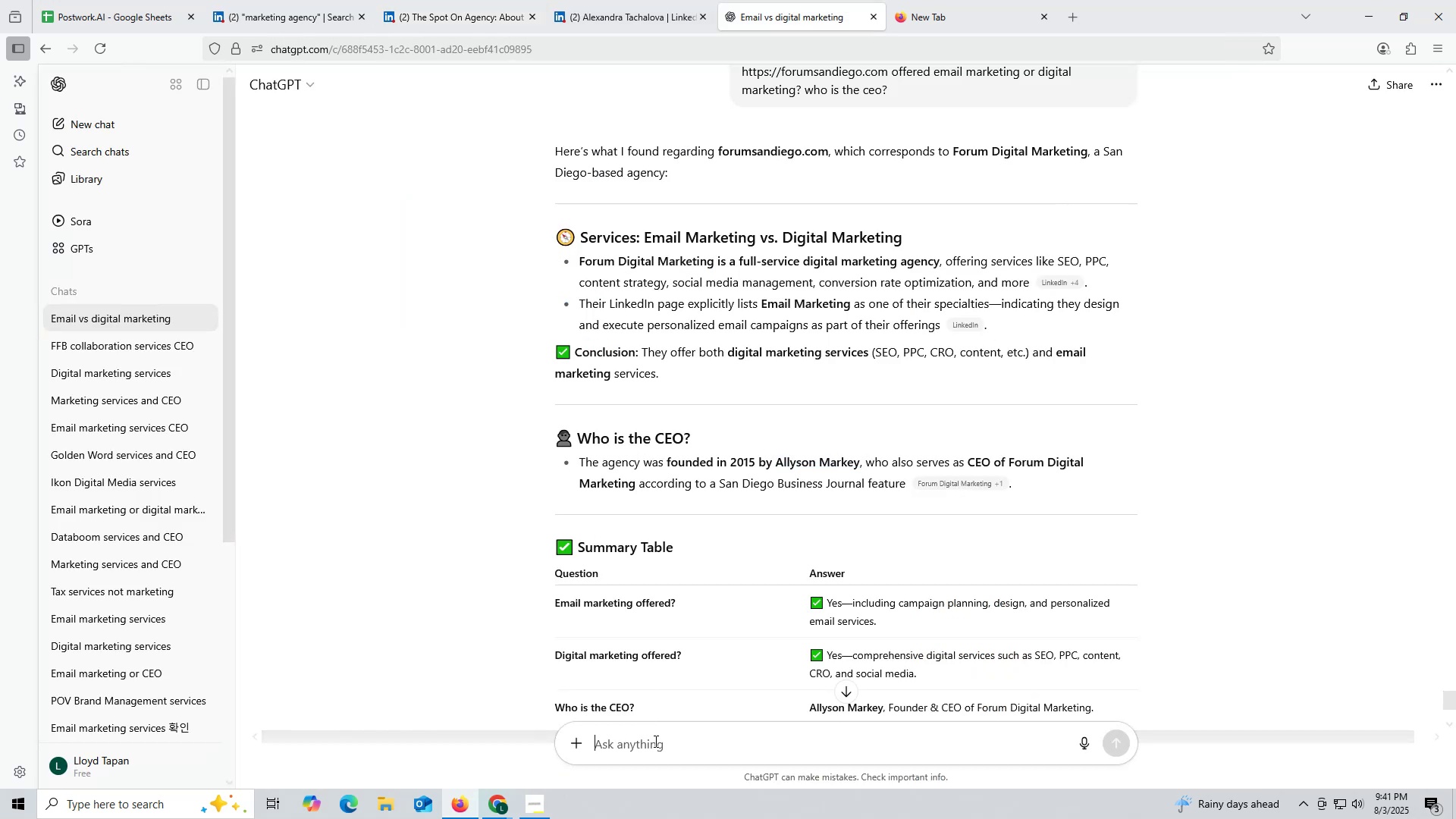 
key(Control+V)
 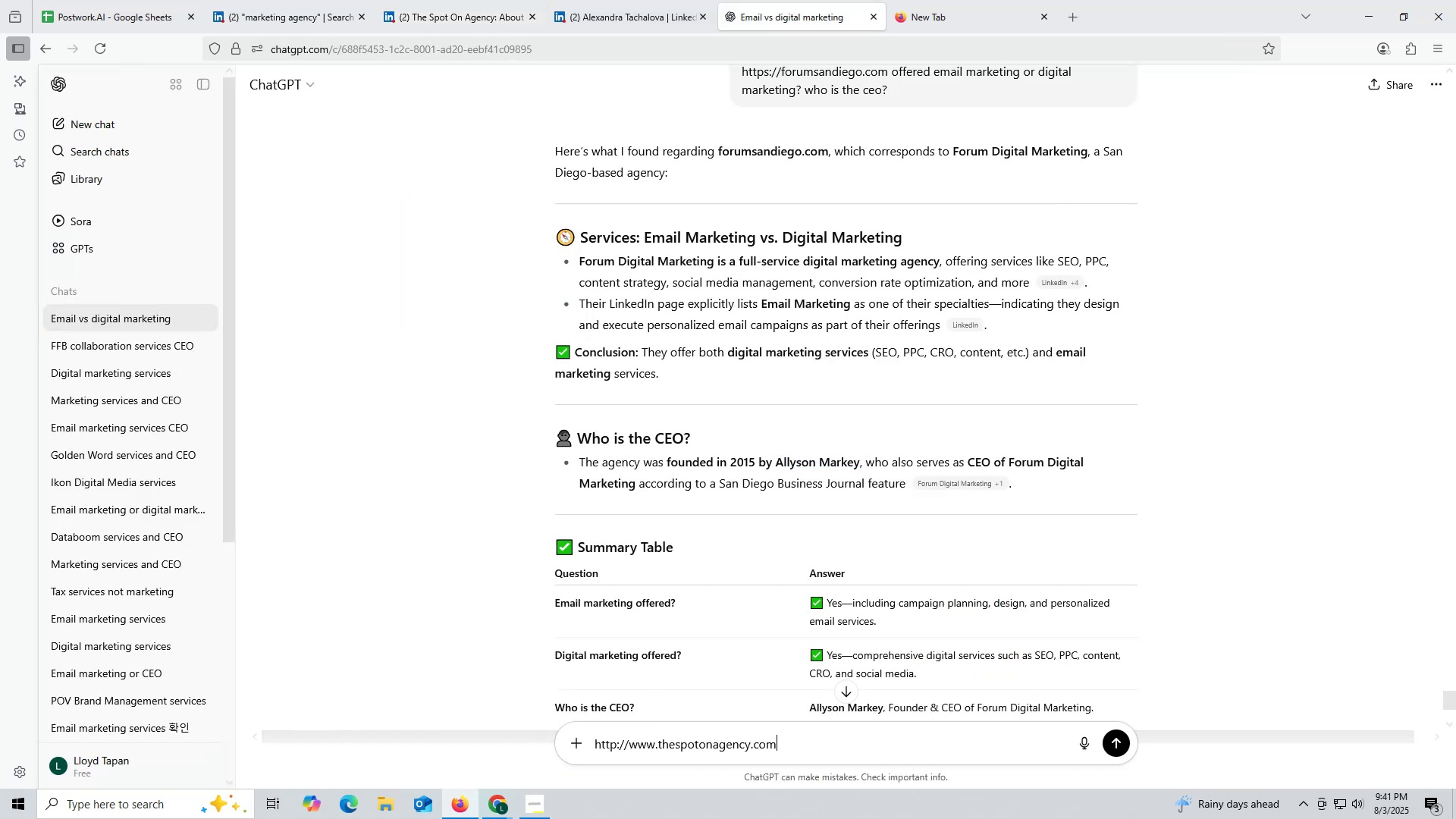 
key(Space)
 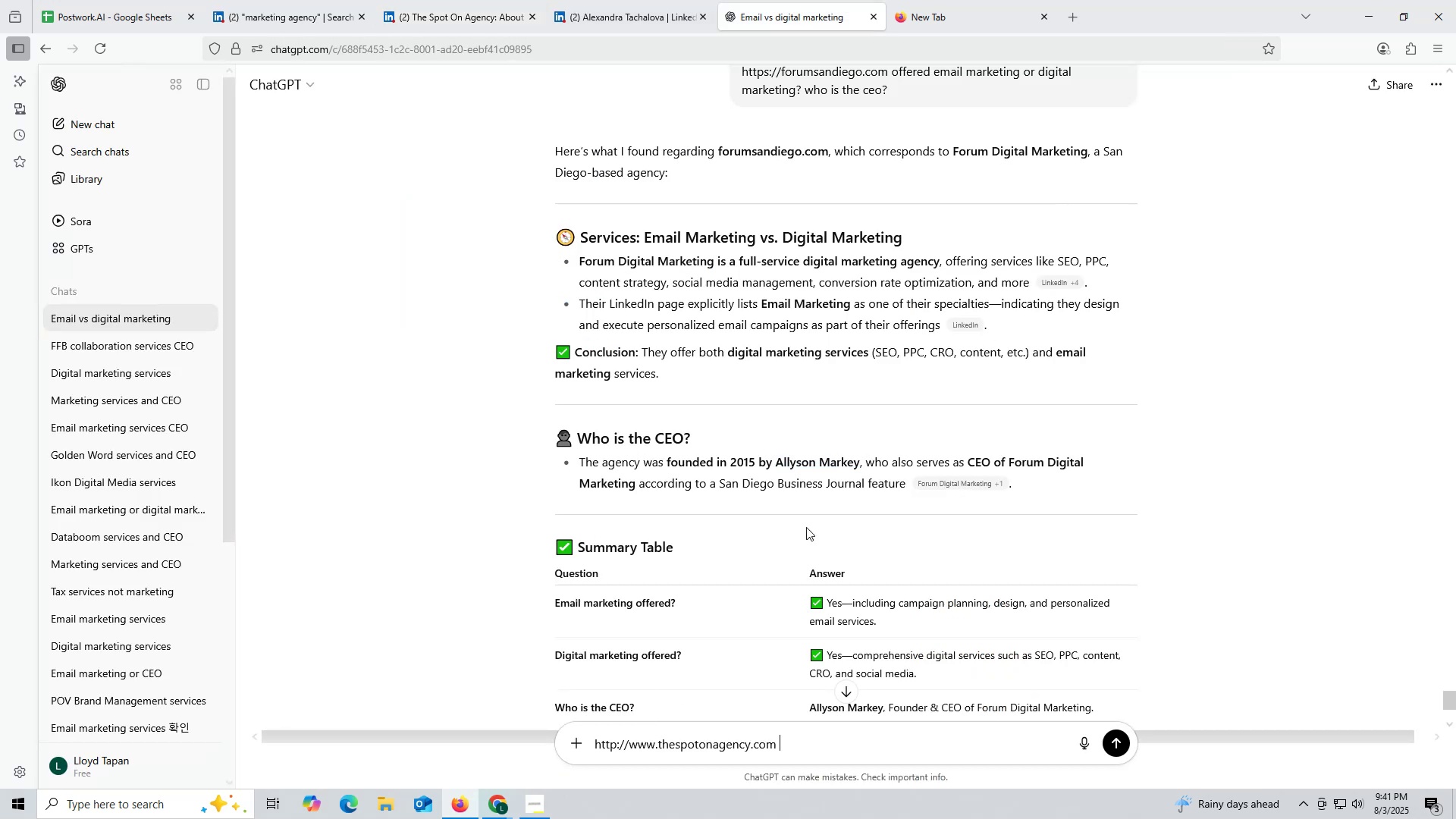 
scroll: coordinate [938, 260], scroll_direction: up, amount: 9.0
 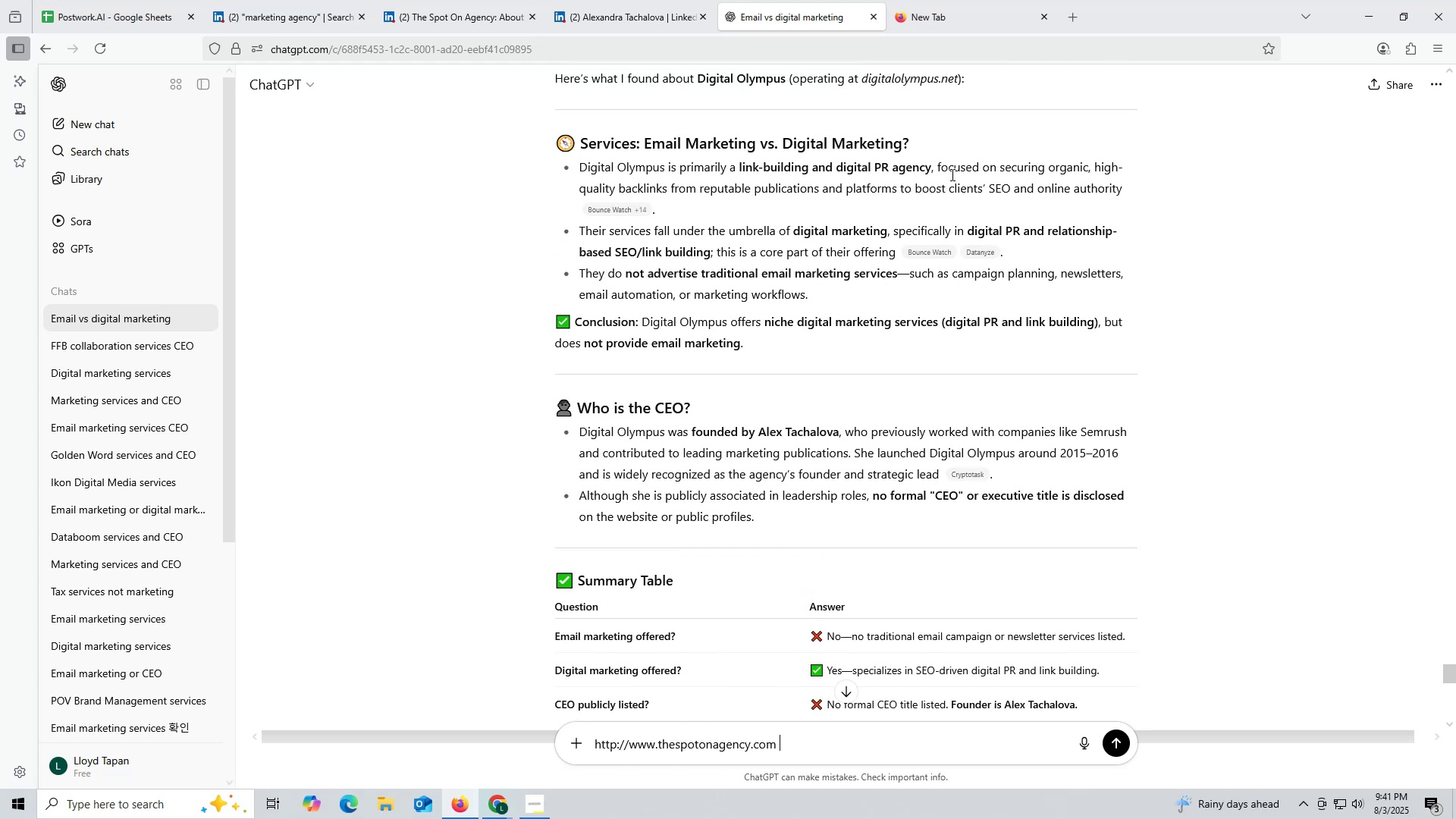 
scroll: coordinate [942, 261], scroll_direction: down, amount: 4.0
 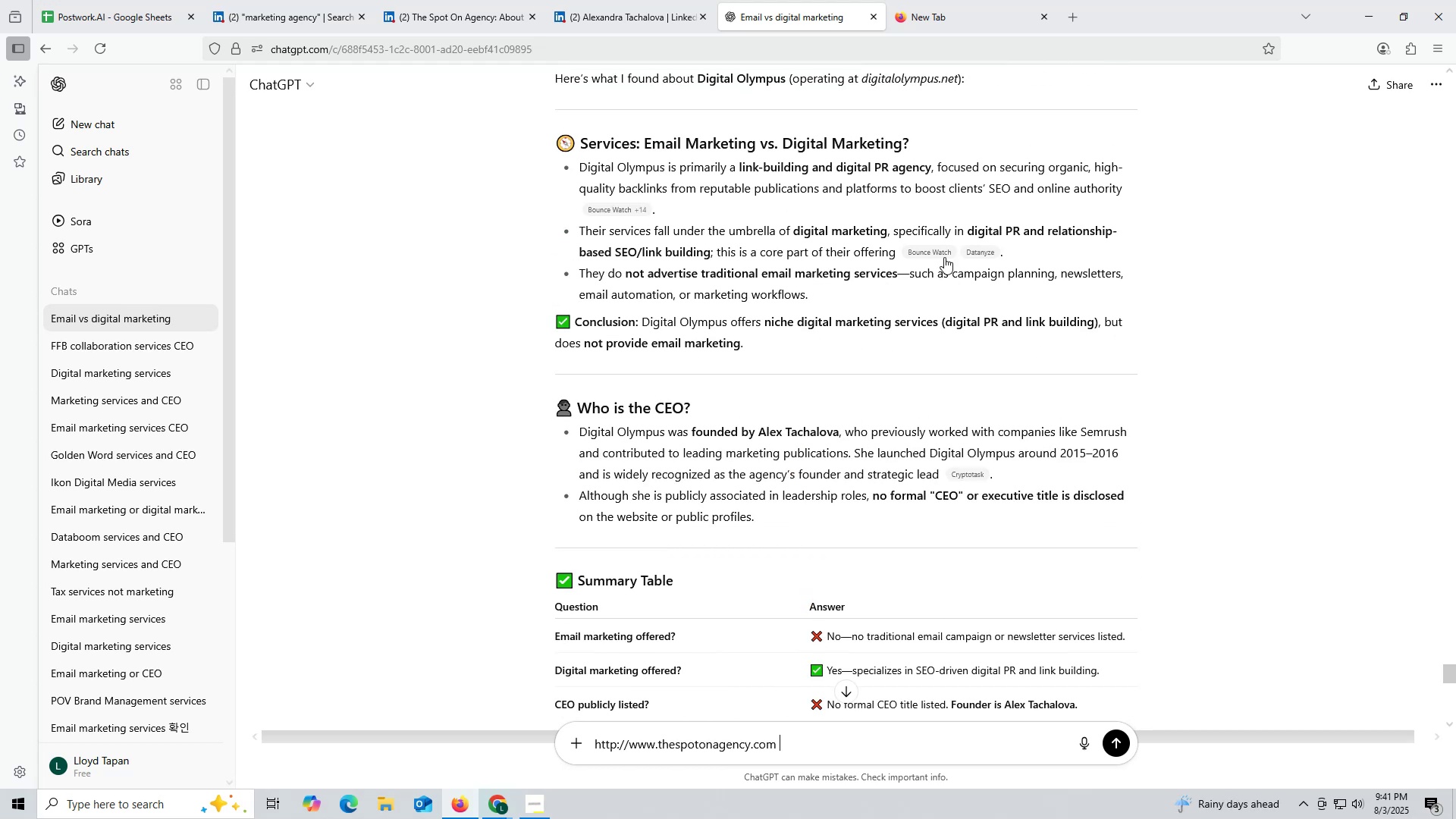 
mouse_move([930, 284])
 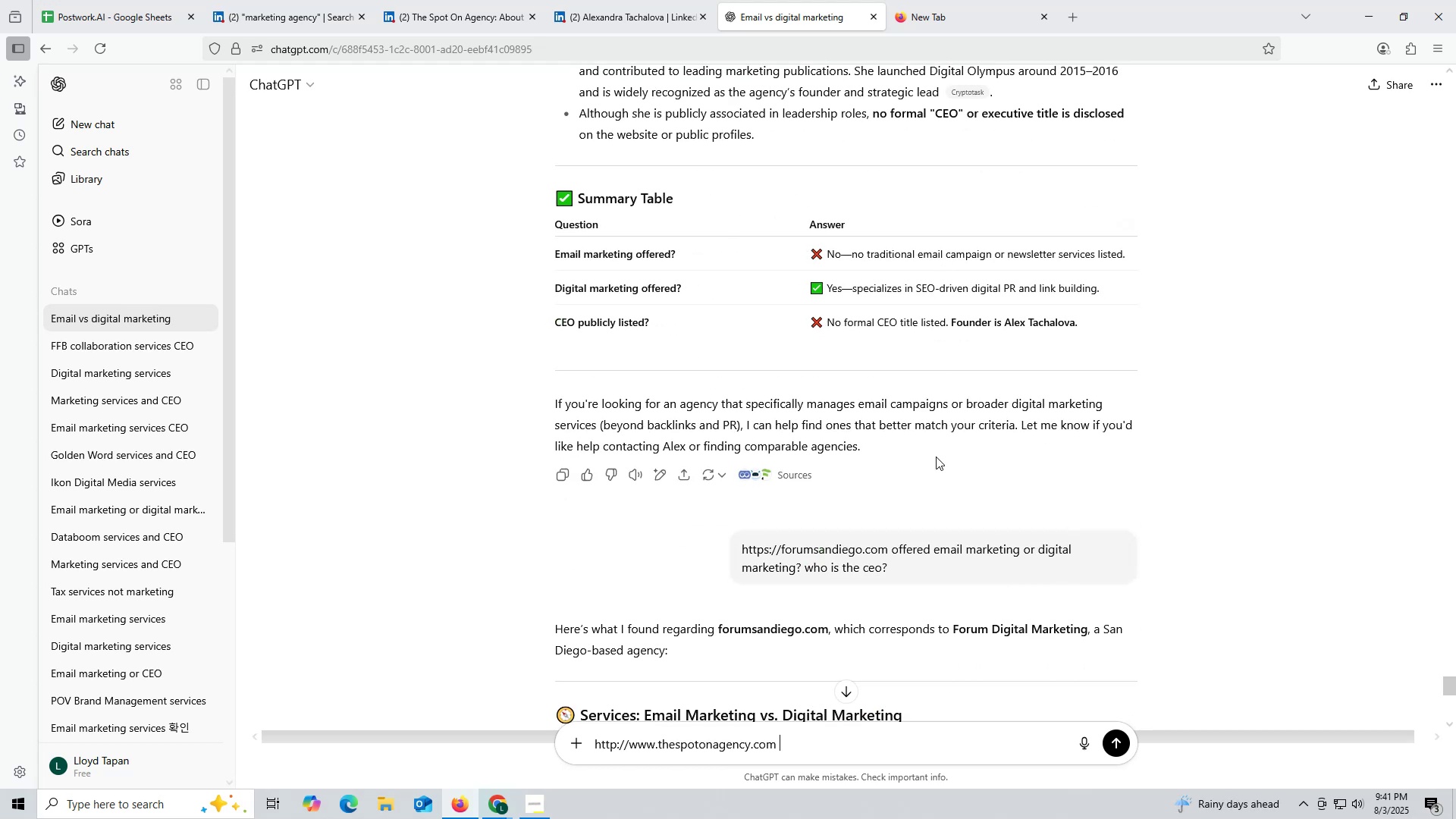 
scroll: coordinate [930, 447], scroll_direction: down, amount: 3.0
 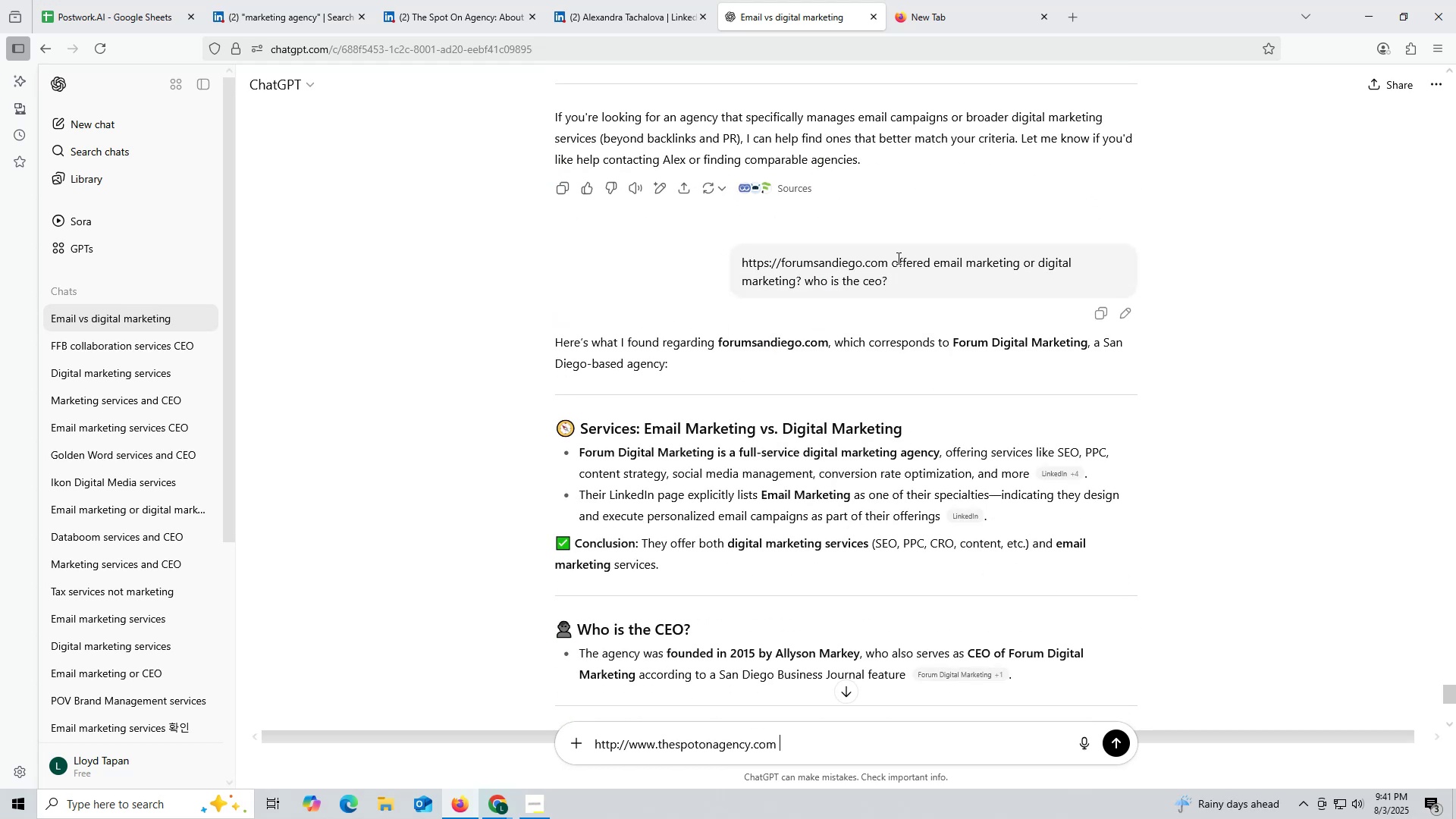 
left_click_drag(start_coordinate=[893, 262], to_coordinate=[922, 288])
 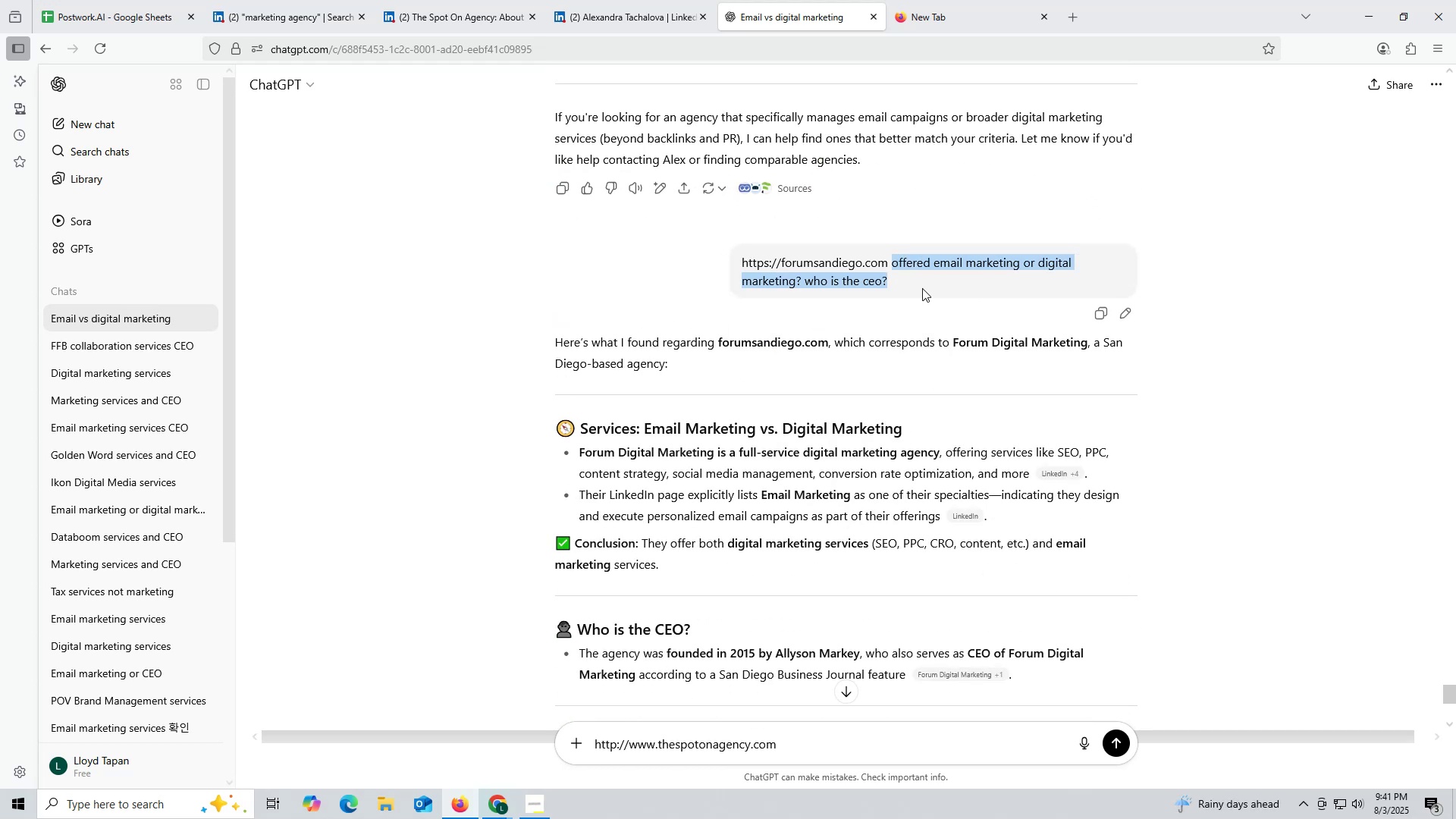 
key(Control+ControlLeft)
 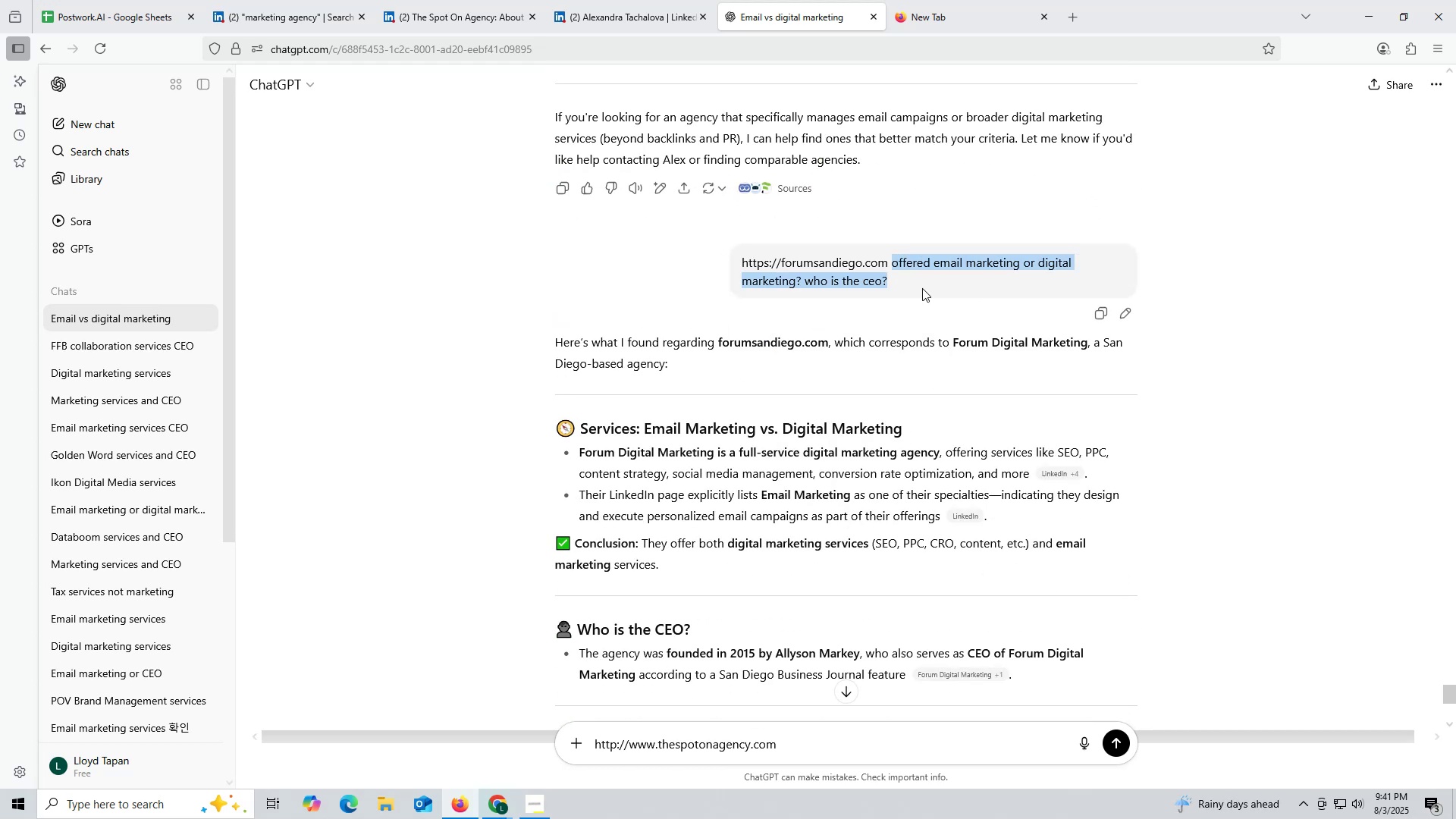 
key(Control+C)
 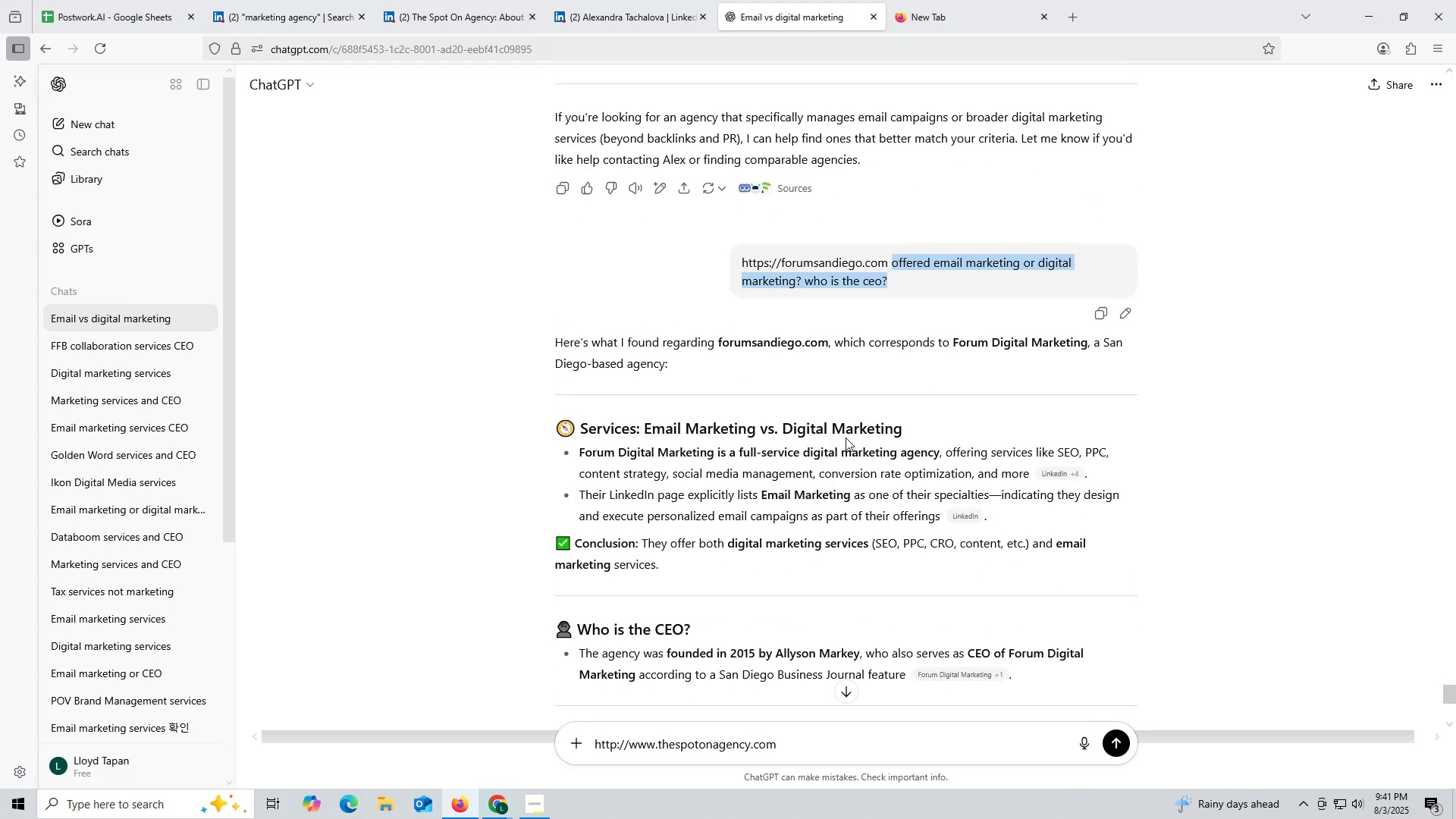 
key(Control+ControlLeft)
 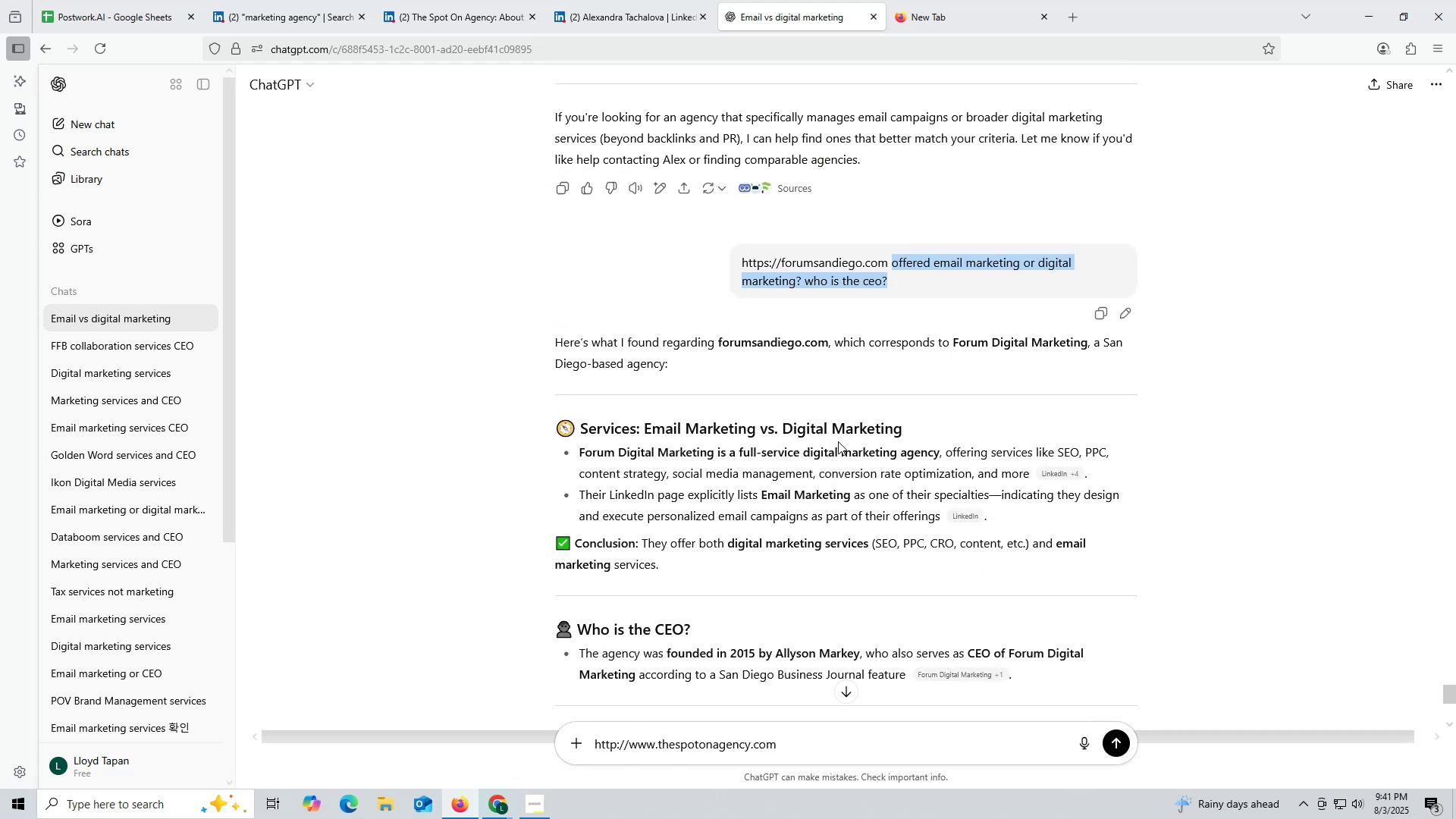 
key(Control+C)
 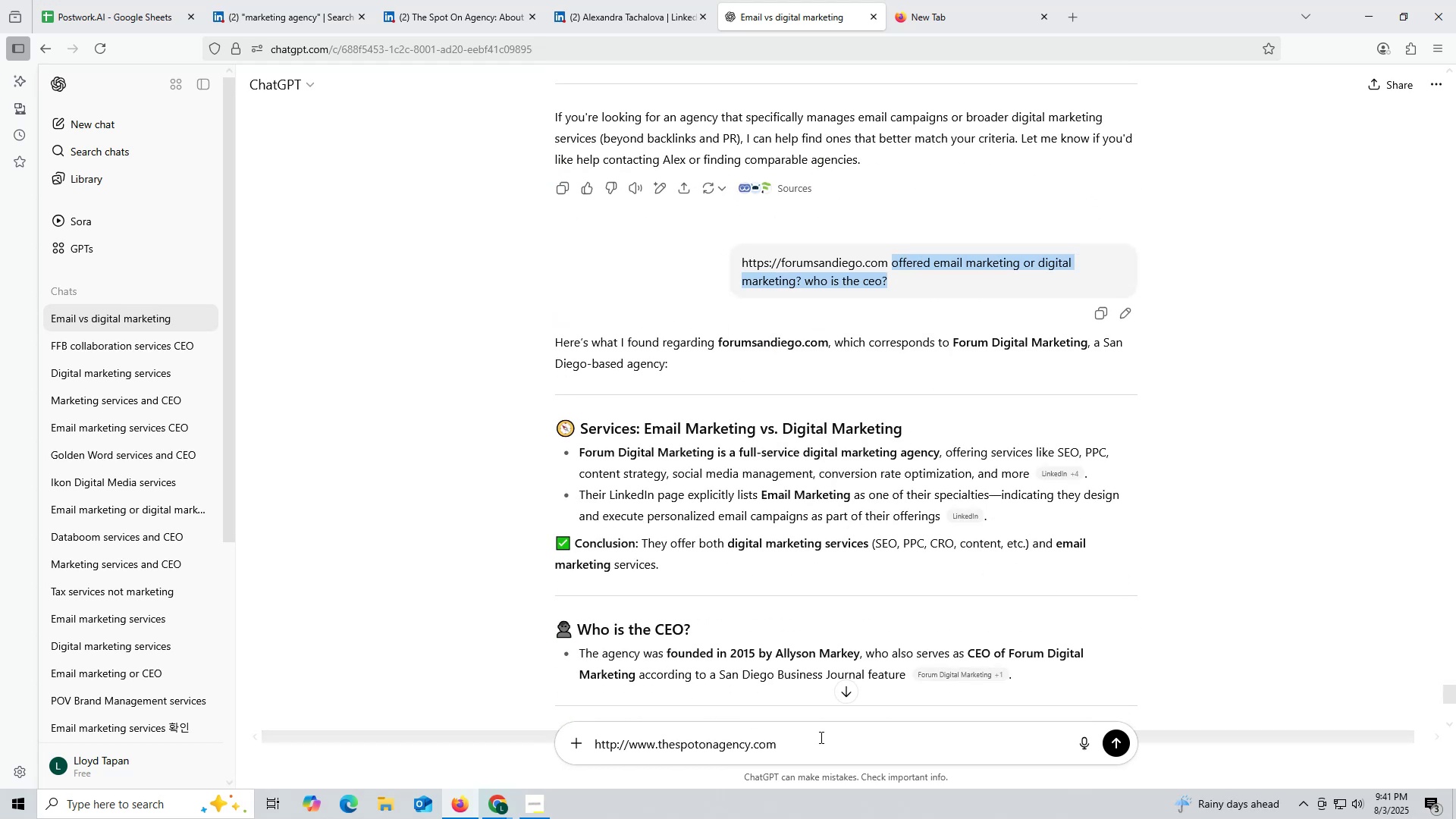 
left_click([827, 736])
 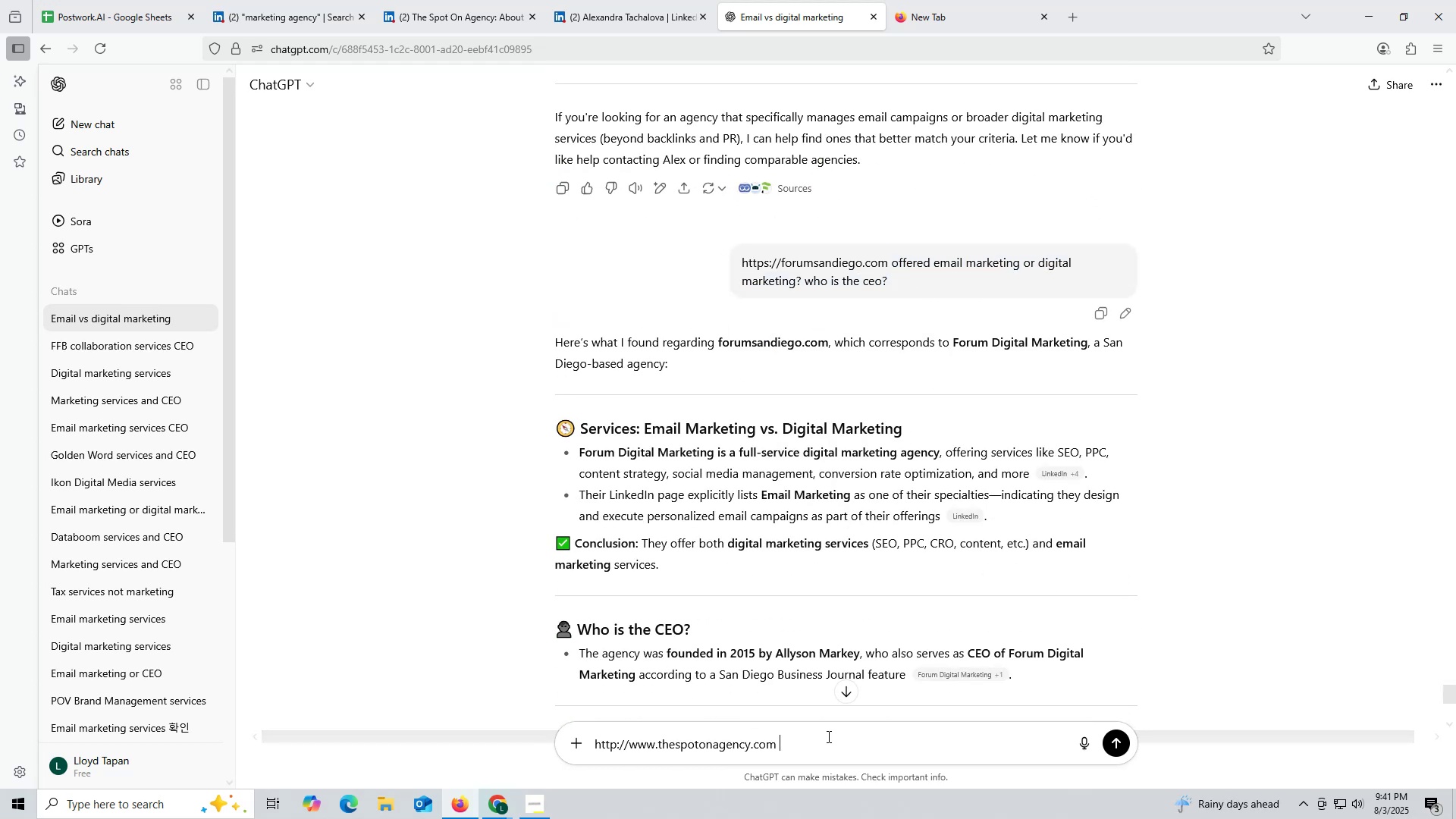 
key(Control+ControlLeft)
 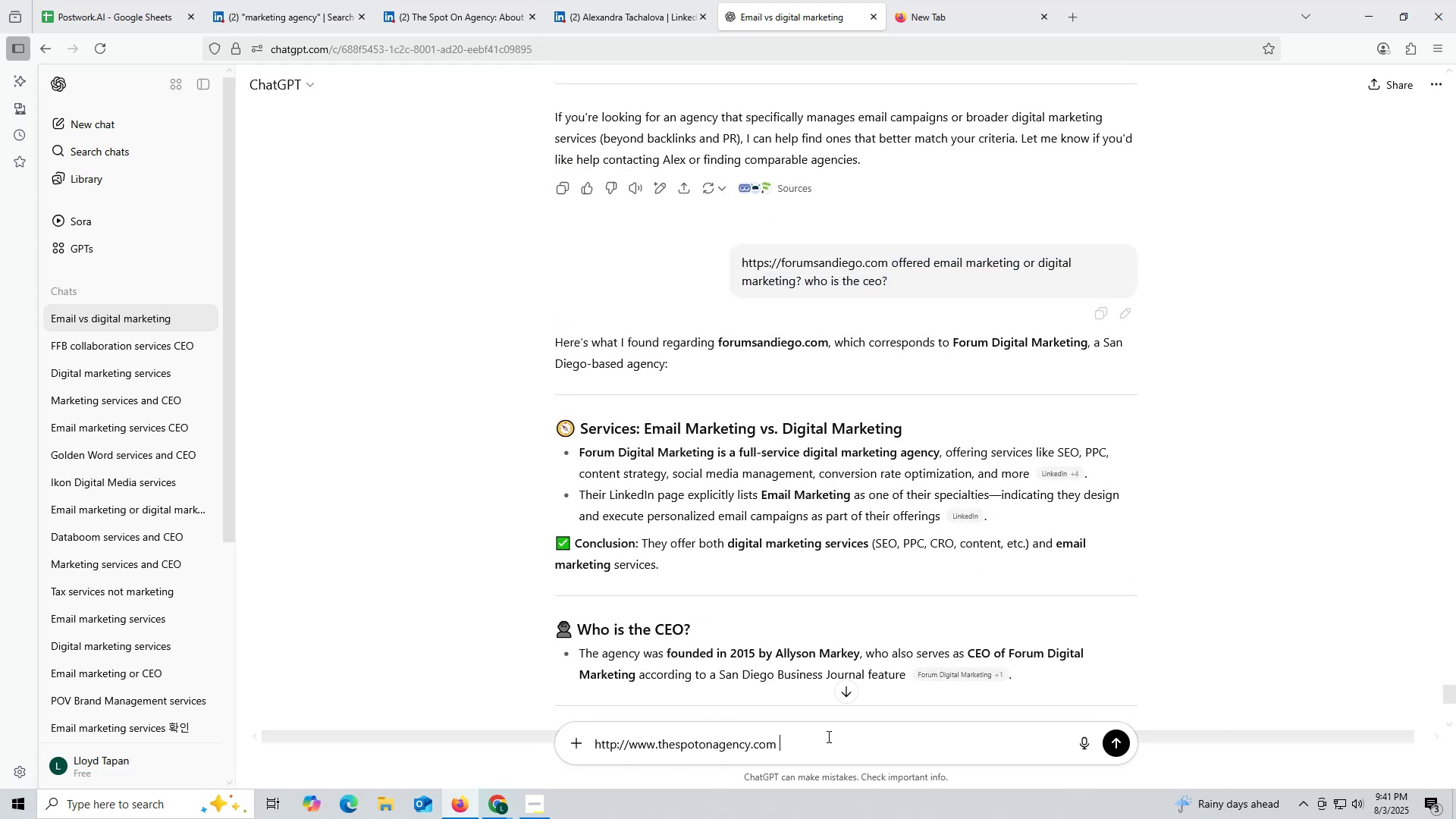 
key(Control+V)
 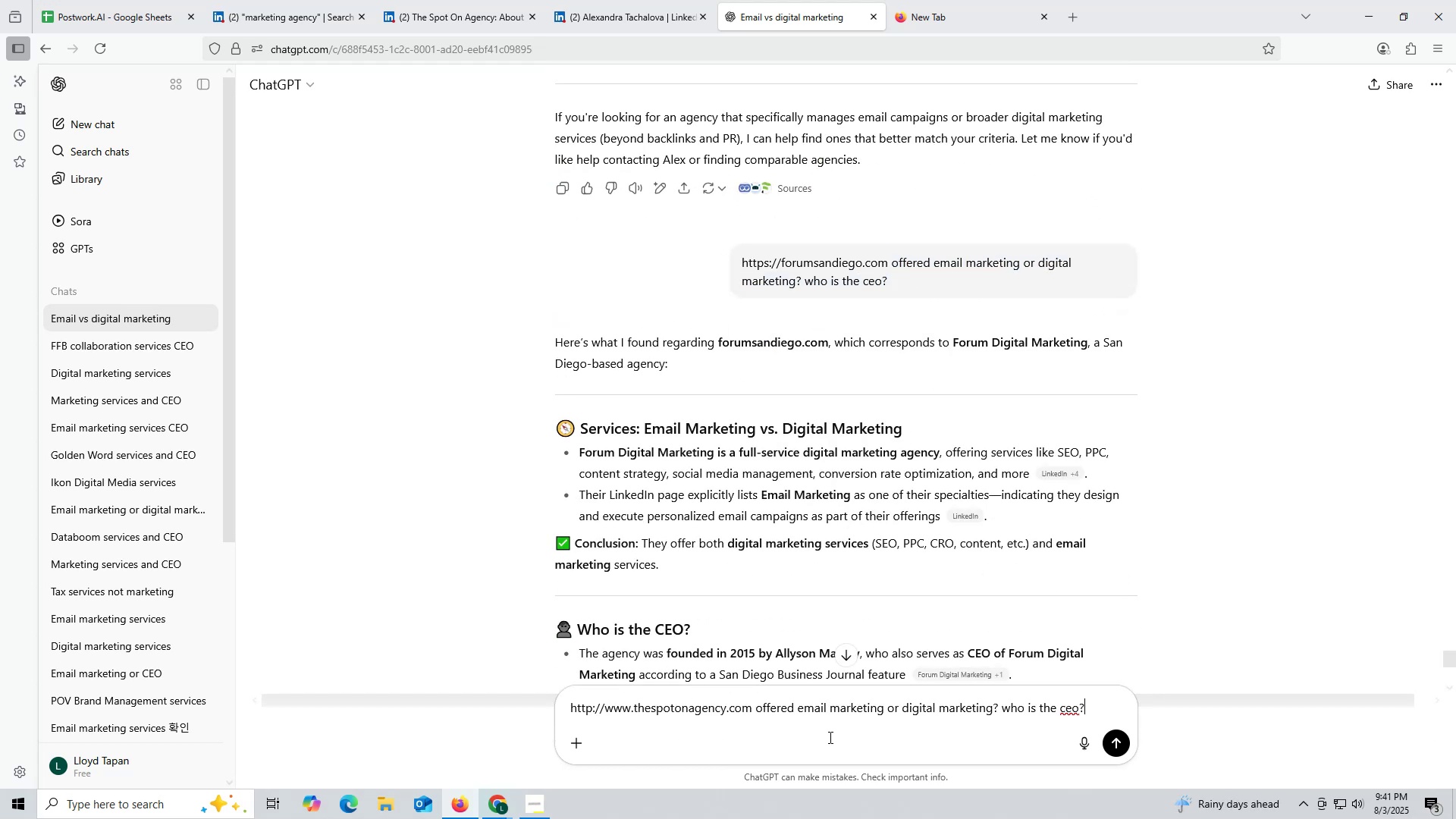 
key(Enter)
 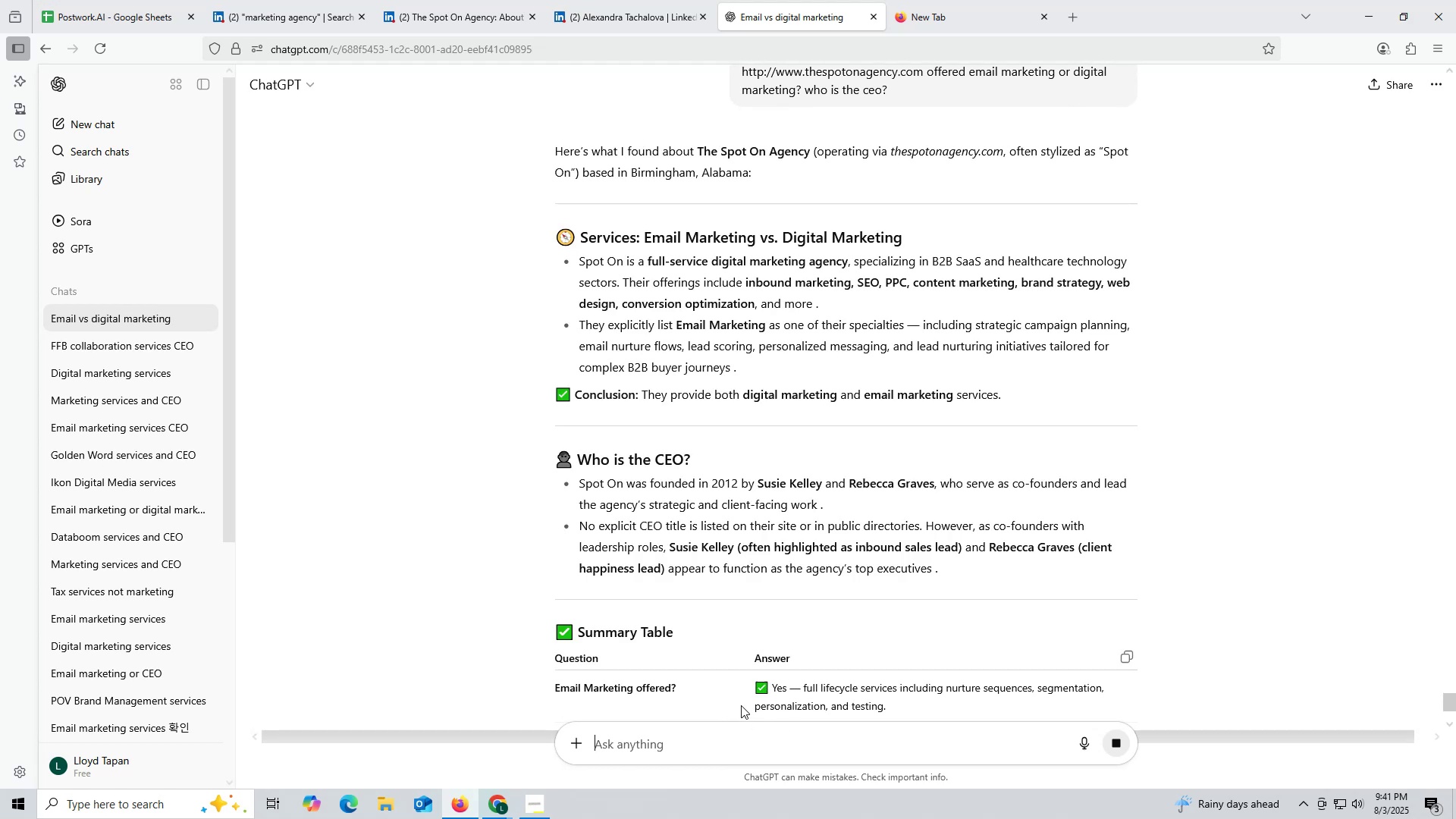 
wait(14.2)
 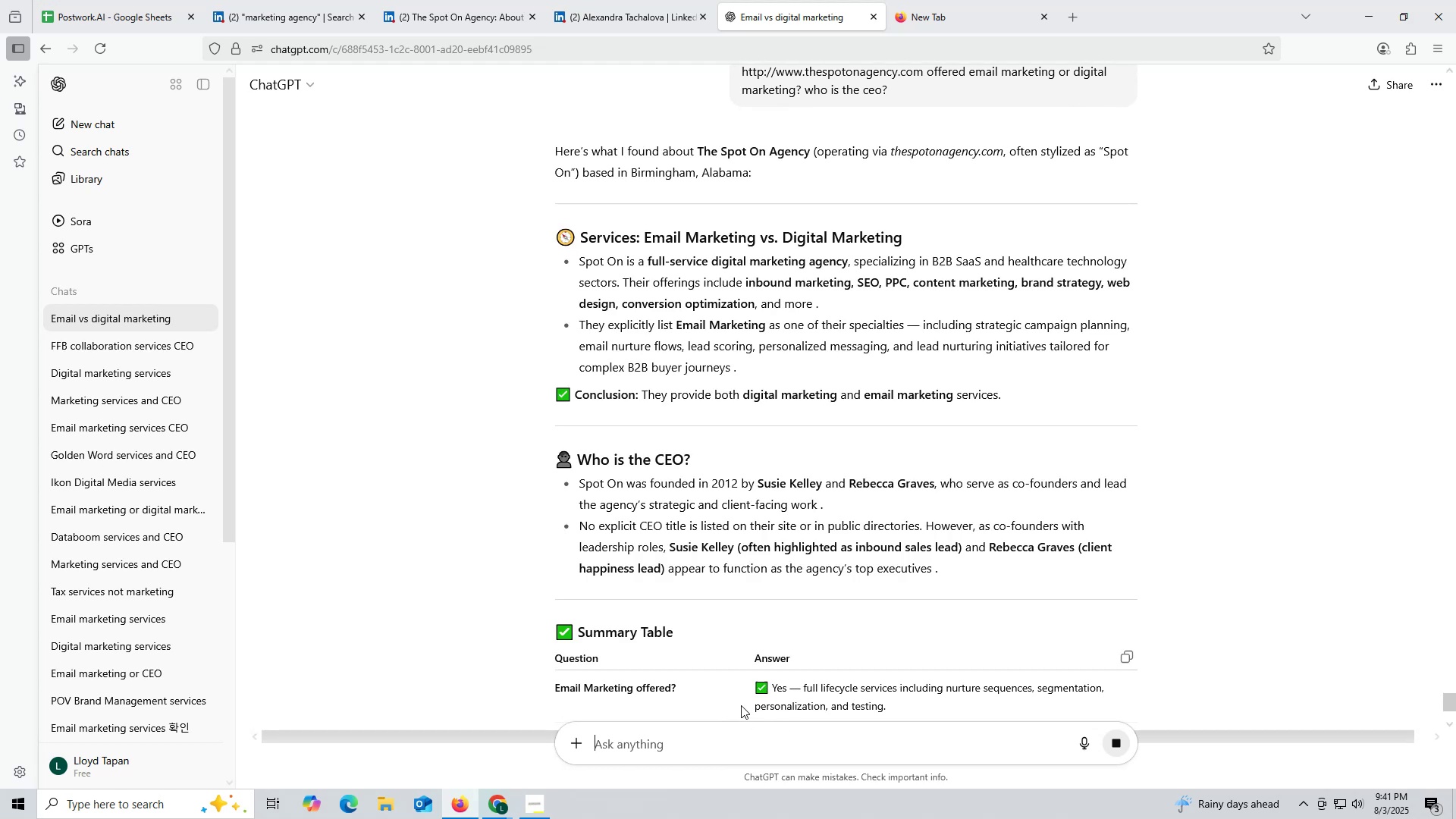 
scroll: coordinate [821, 585], scroll_direction: down, amount: 3.0
 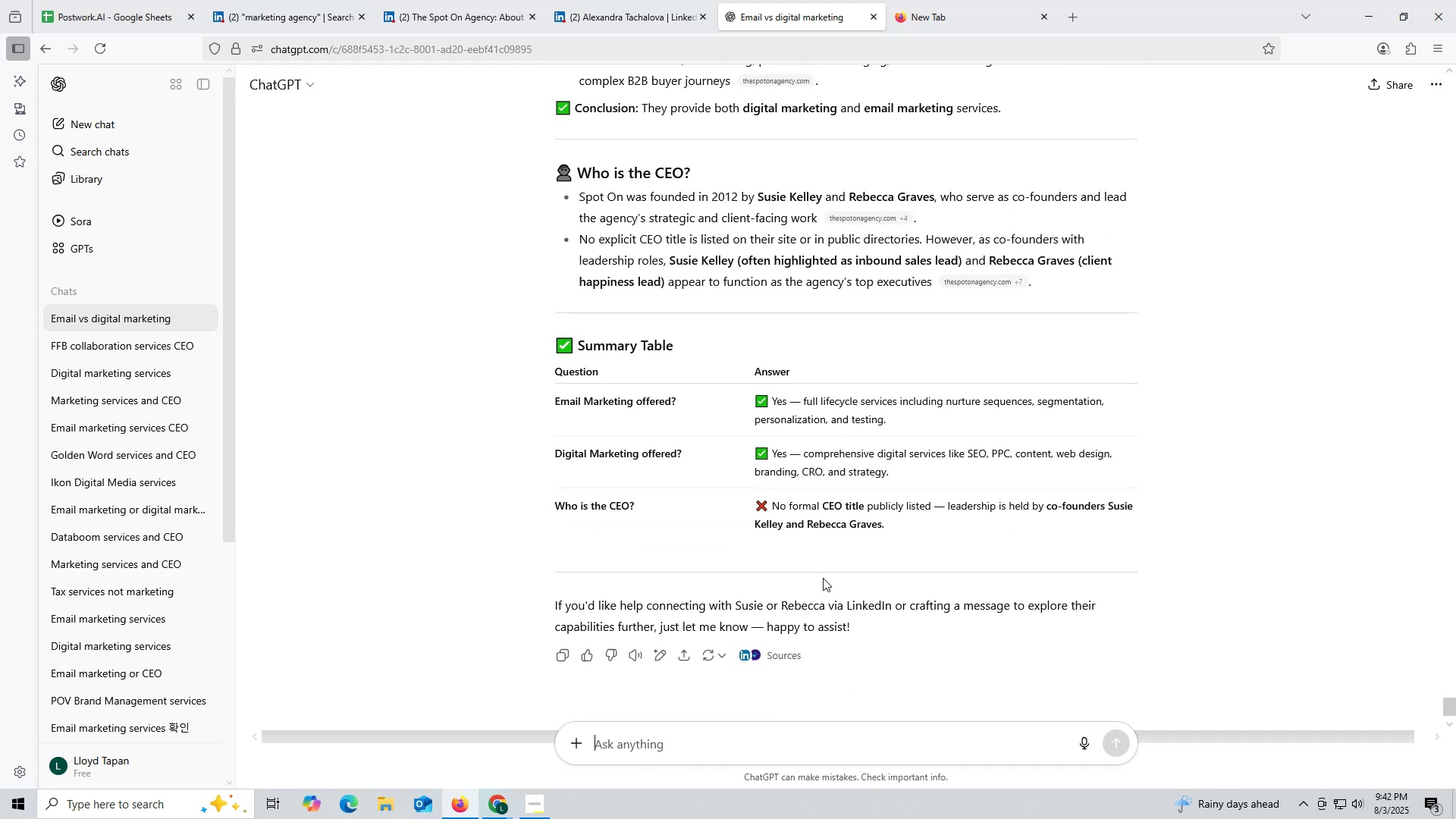 
scroll: coordinate [823, 576], scroll_direction: up, amount: 2.0
 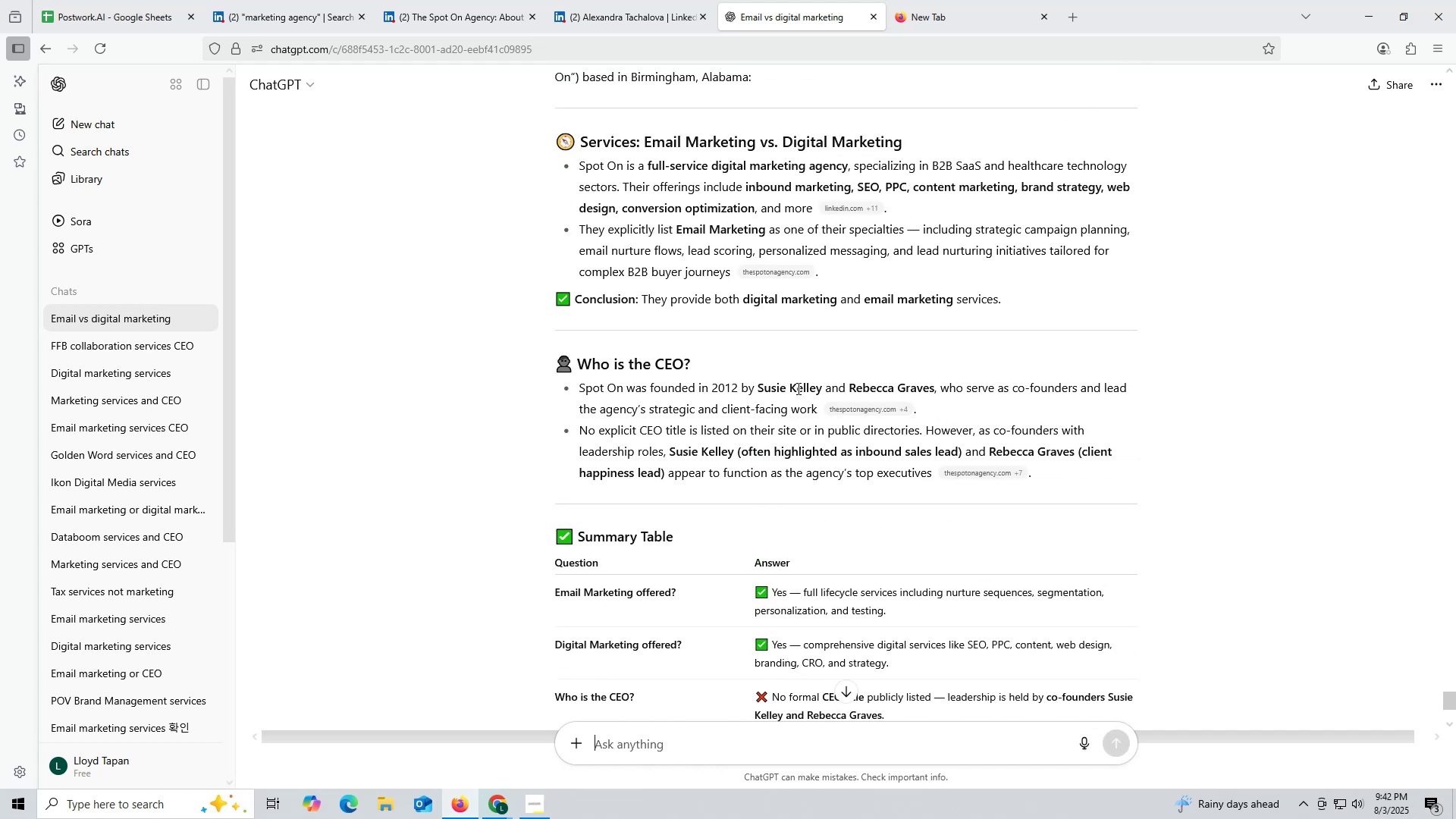 
left_click_drag(start_coordinate=[755, 386], to_coordinate=[822, 387])
 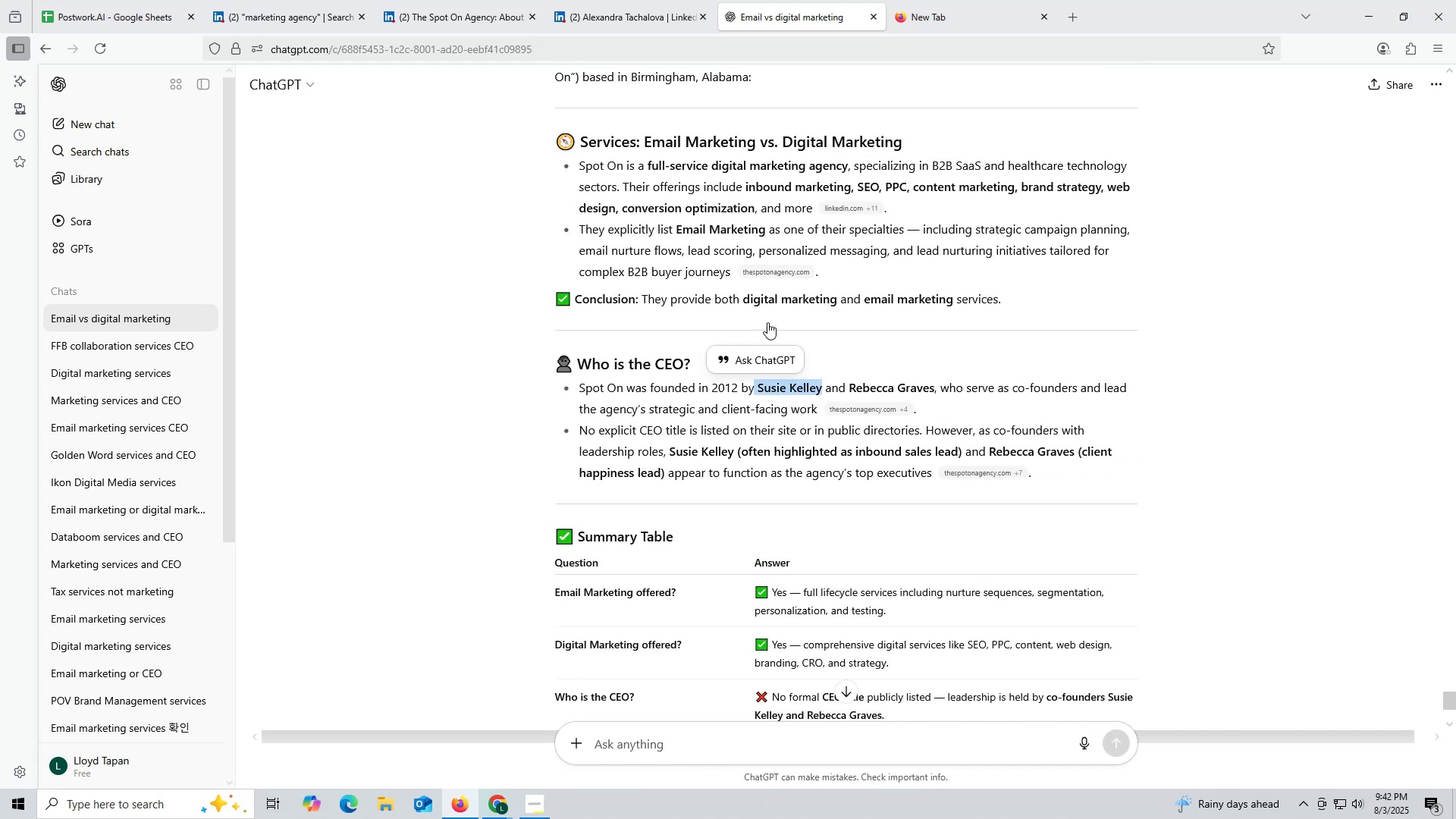 
key(Control+ControlLeft)
 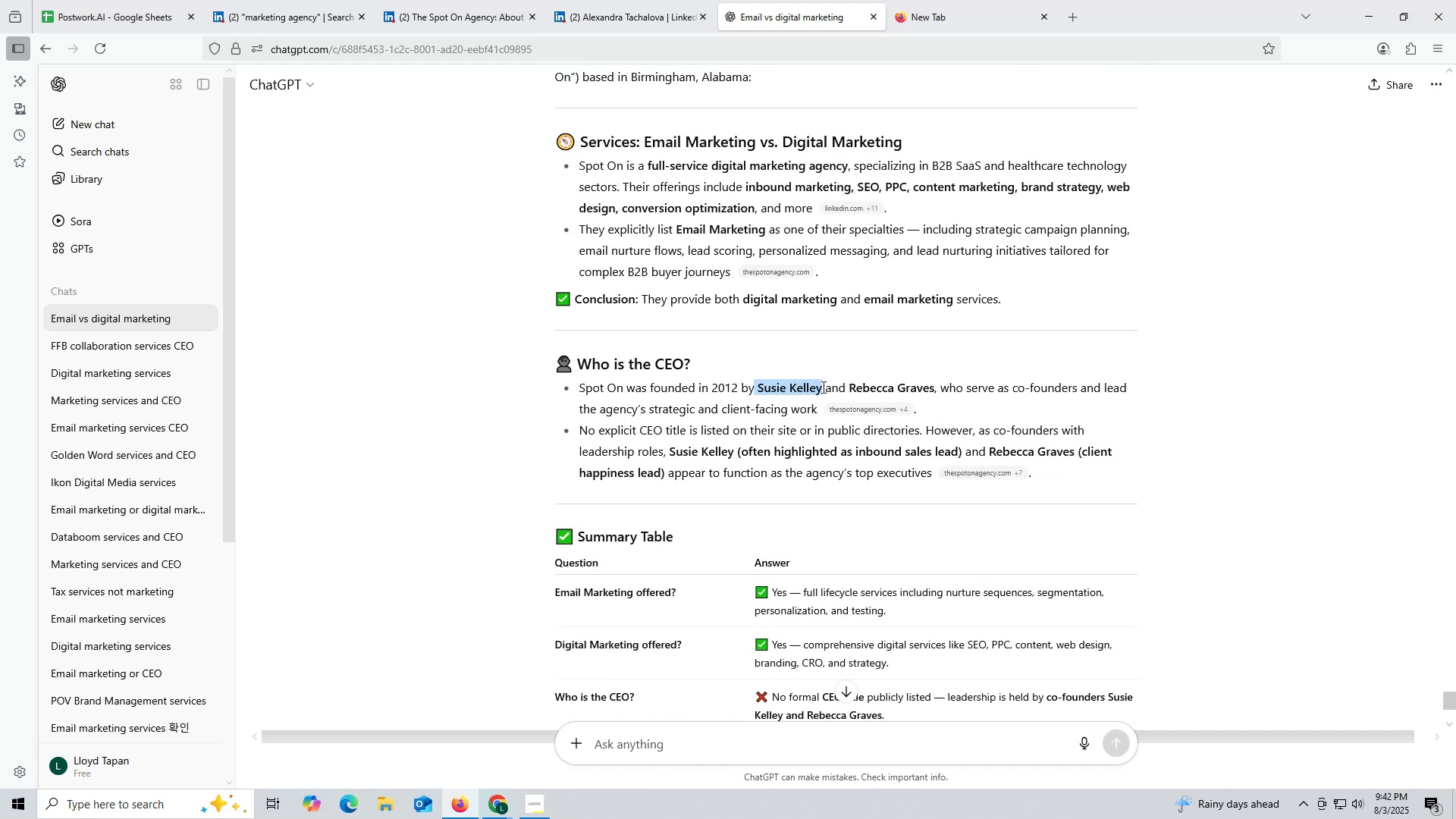 
key(Control+C)
 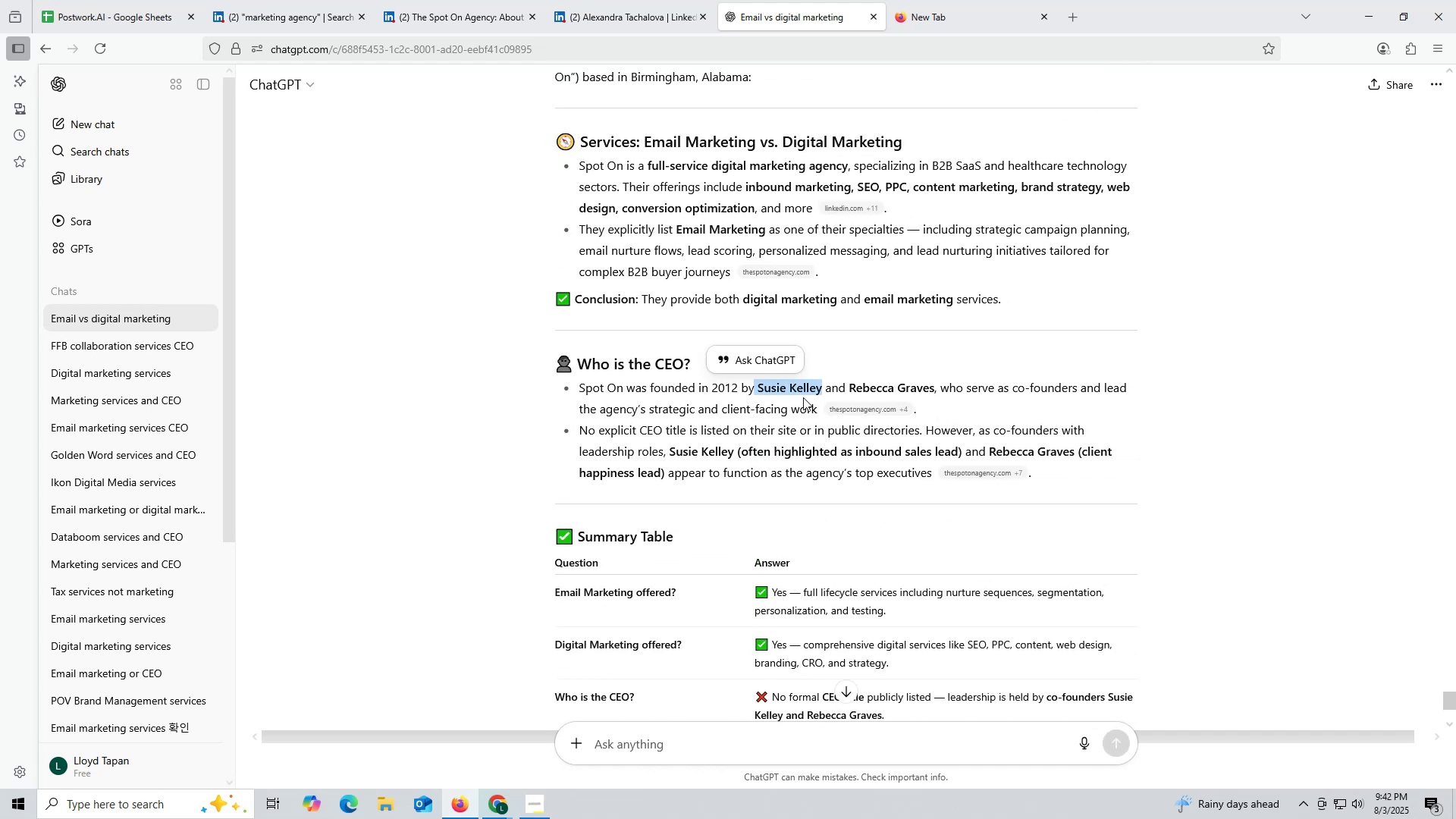 
key(Control+ControlLeft)
 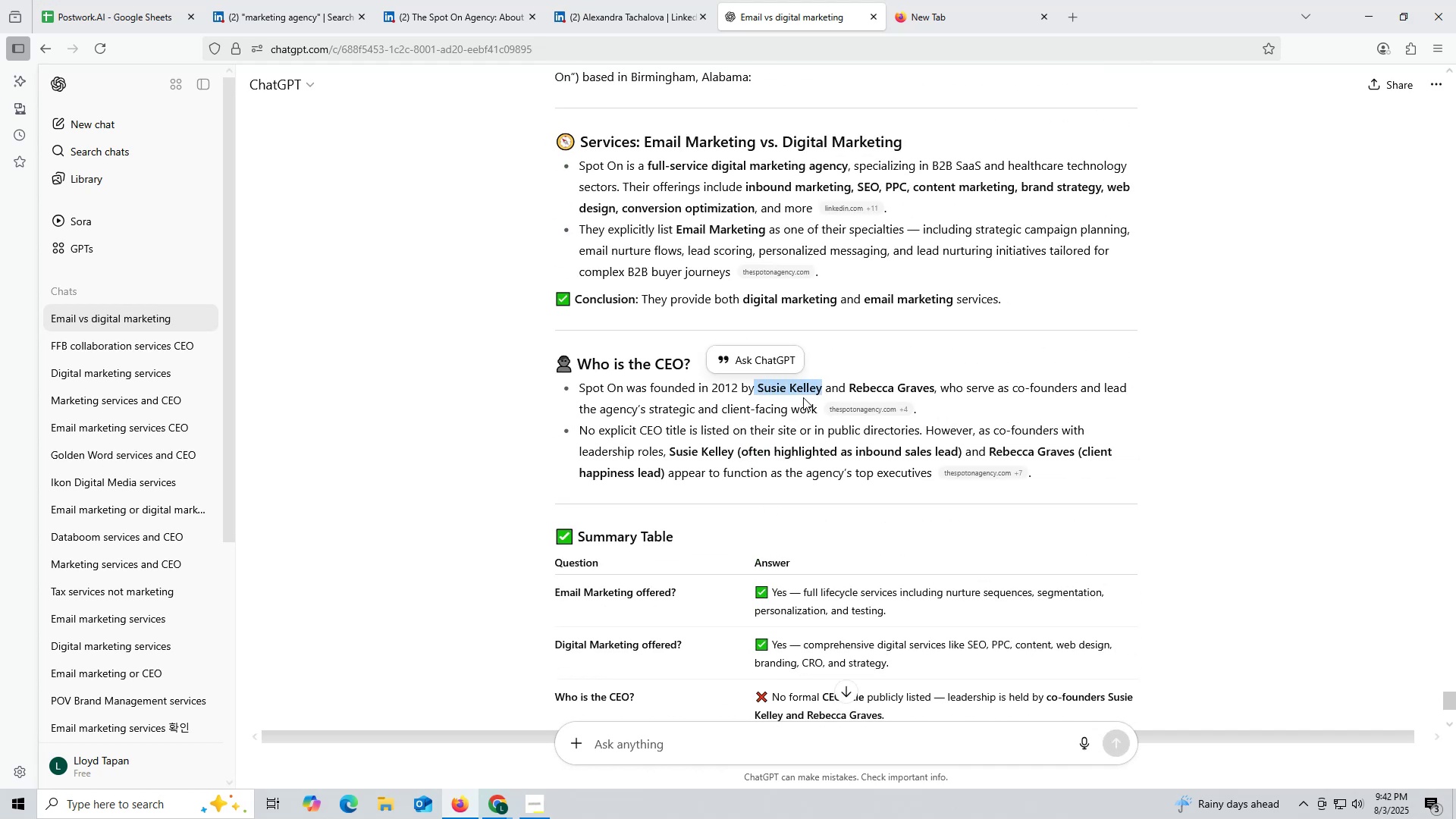 
key(Control+C)
 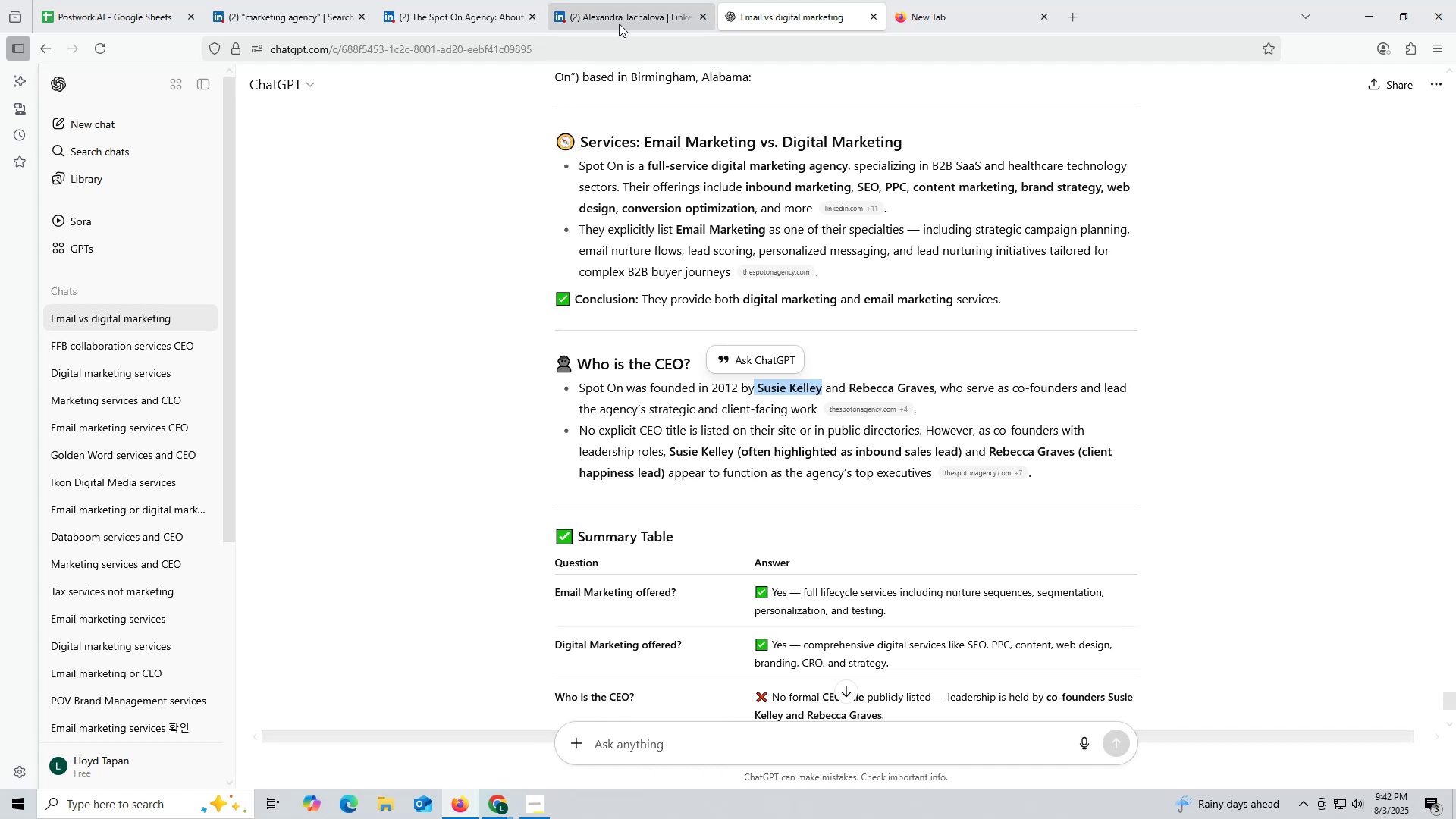 
left_click([601, 16])
 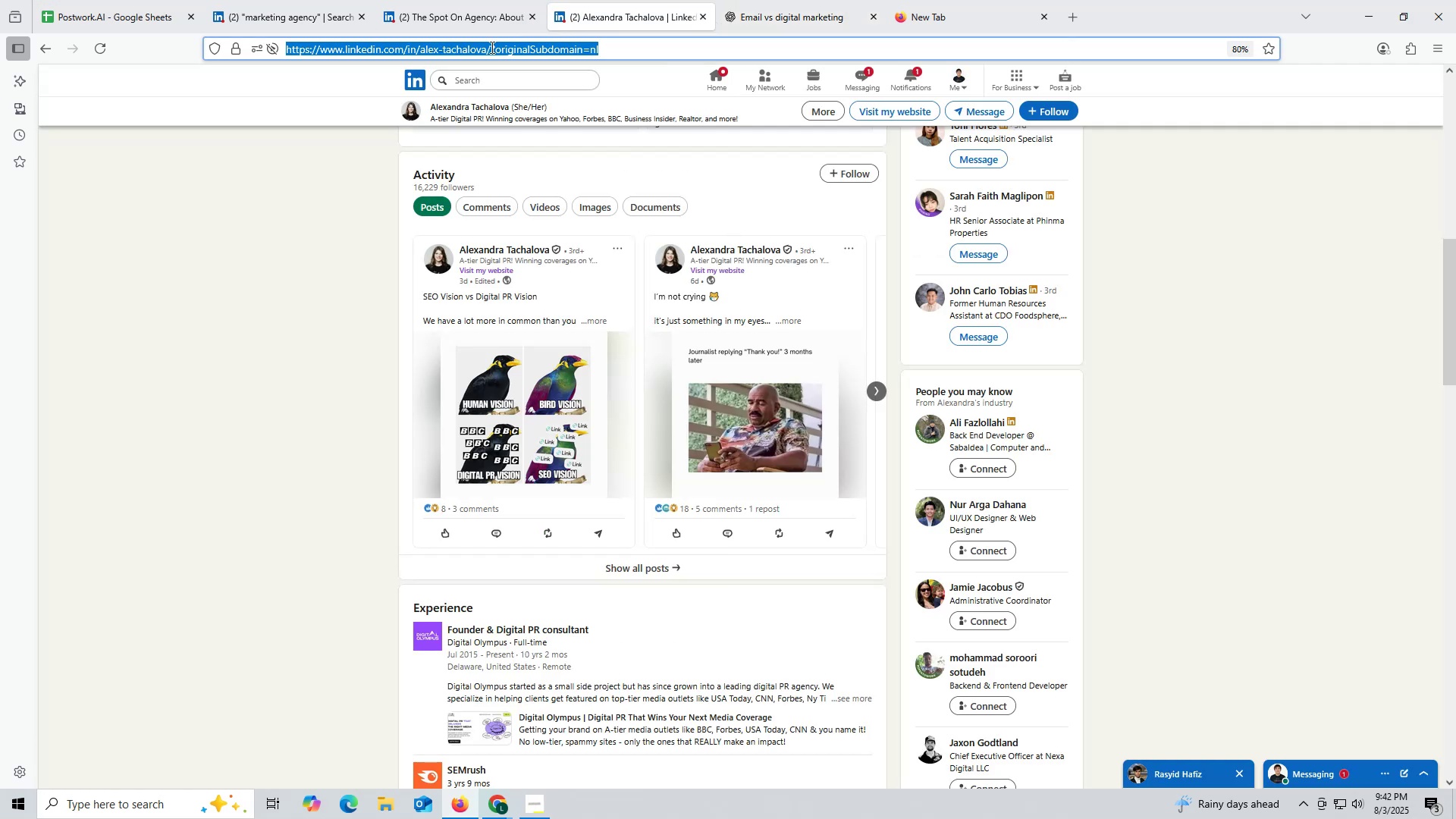 
key(Control+ControlLeft)
 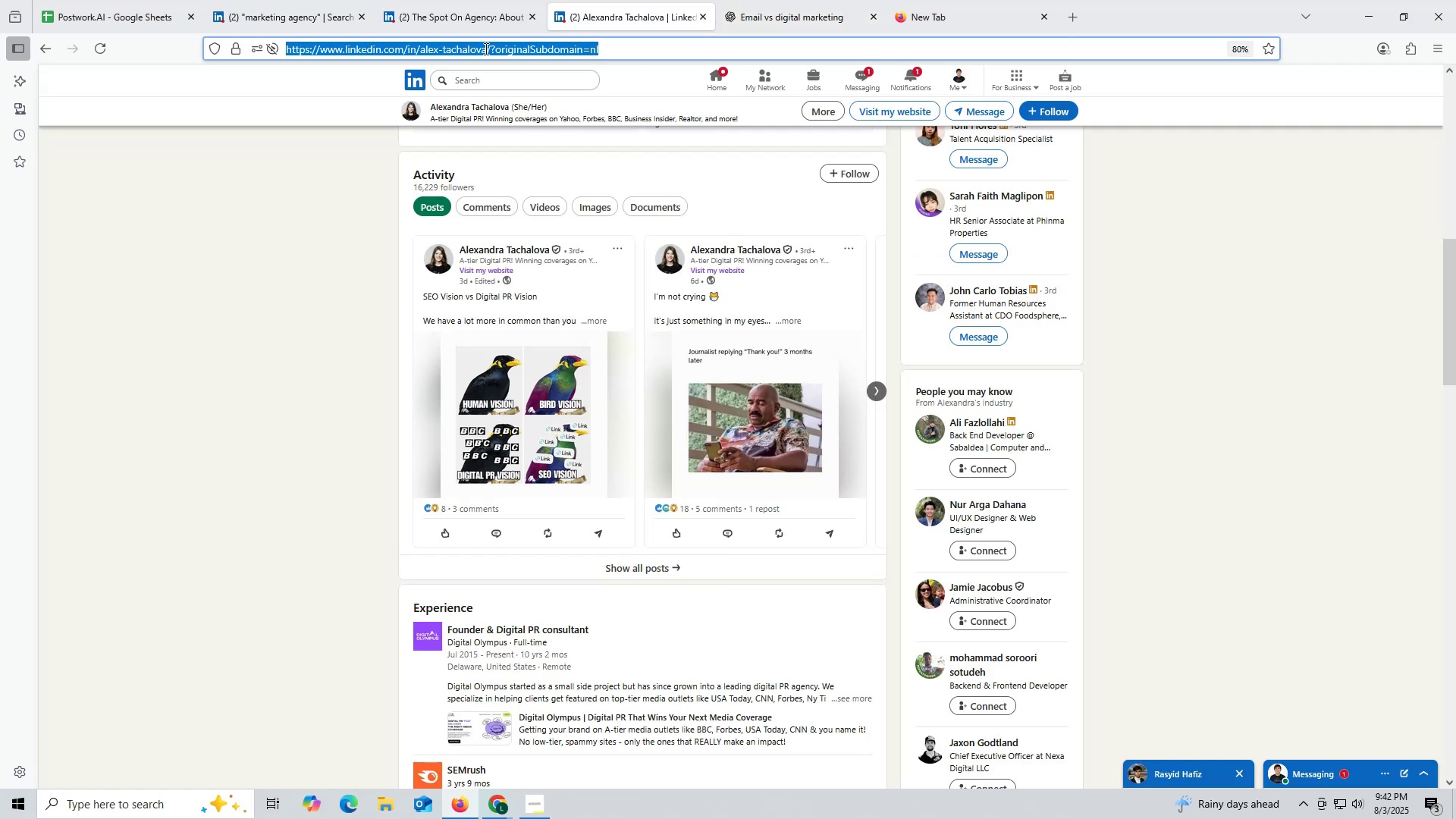 
key(Control+V)
 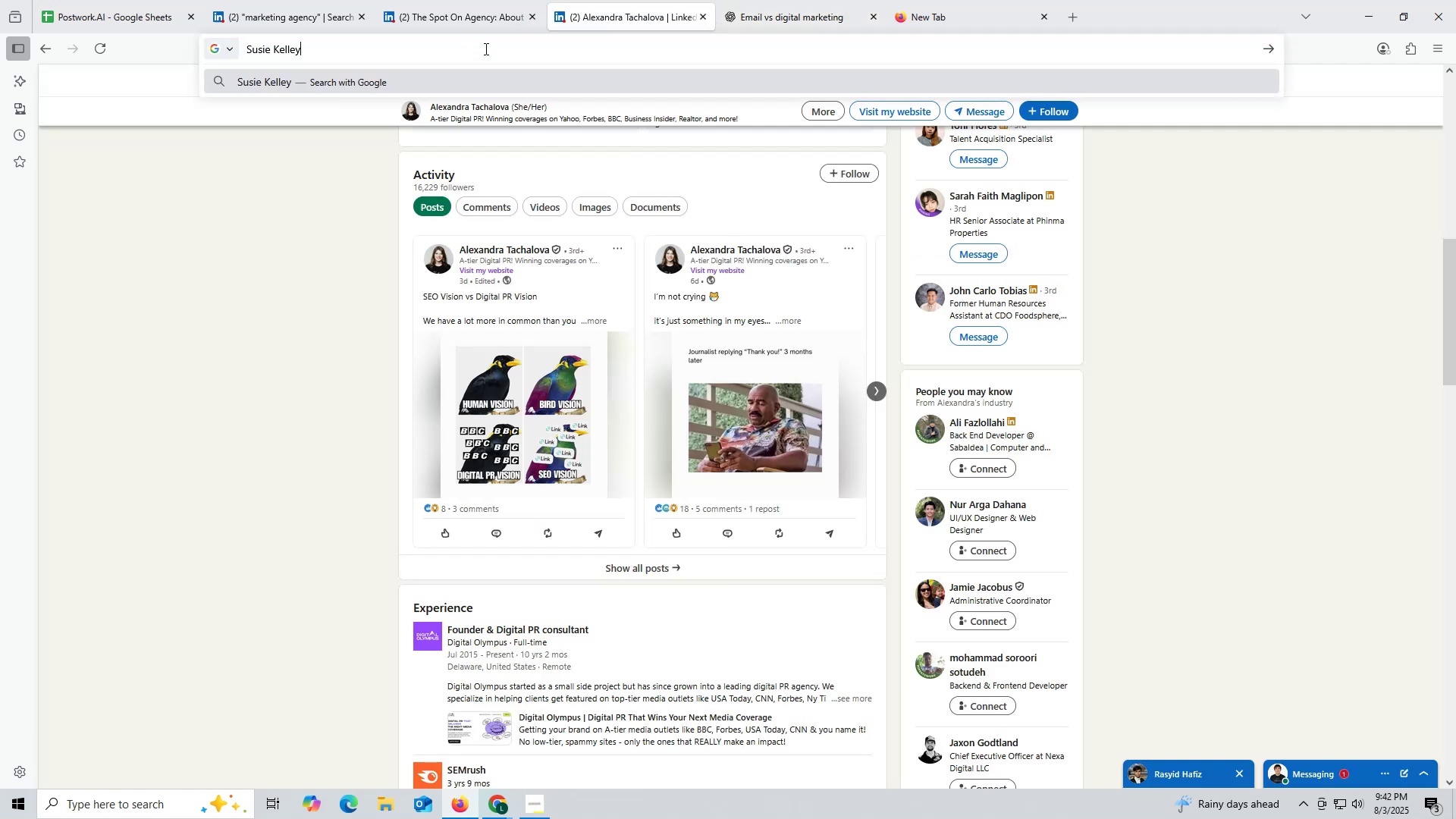 
key(Space)
 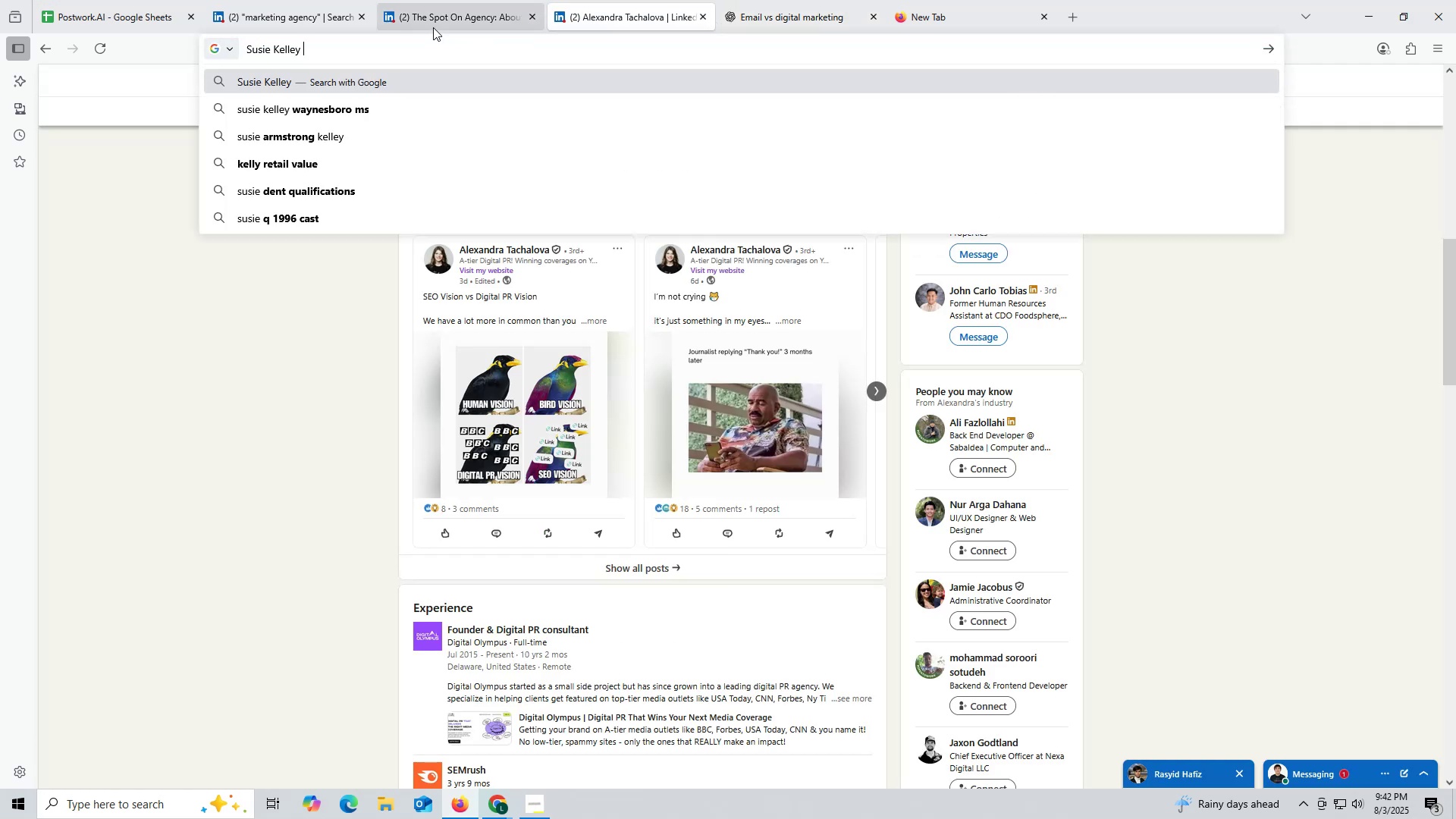 
left_click([432, 18])
 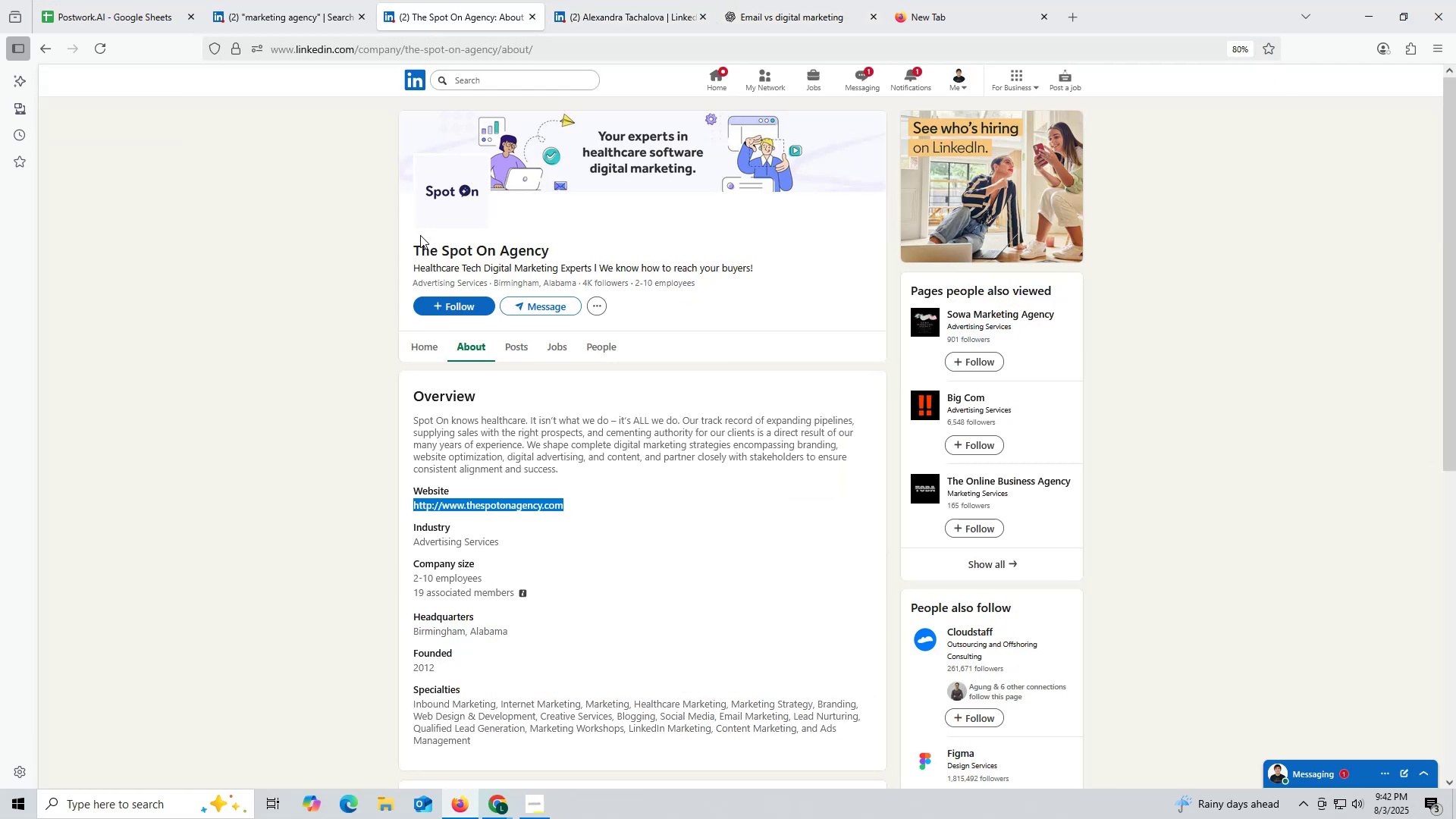 
left_click_drag(start_coordinate=[411, 243], to_coordinate=[560, 243])
 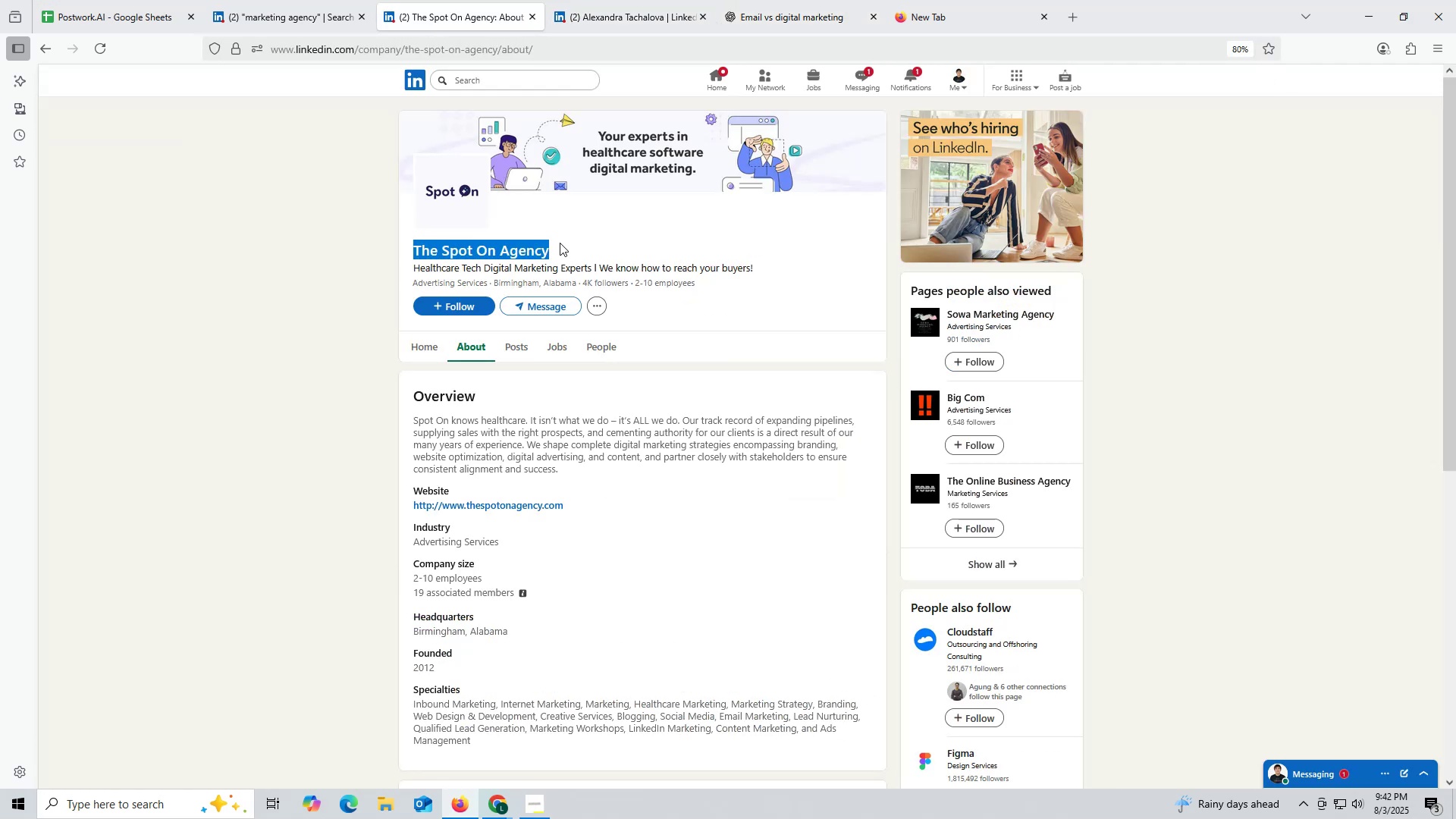 
key(Control+ControlLeft)
 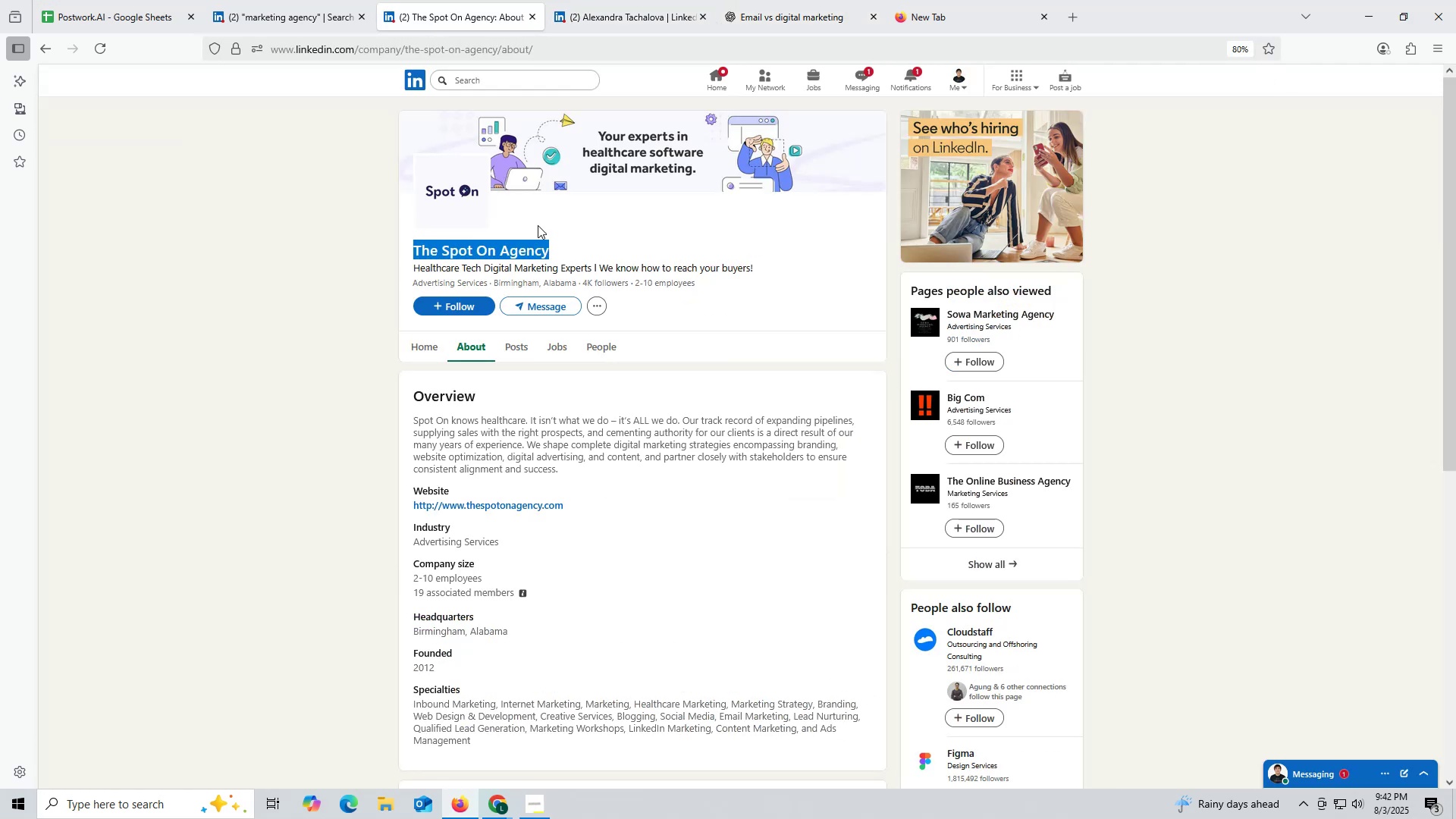 
key(Control+C)
 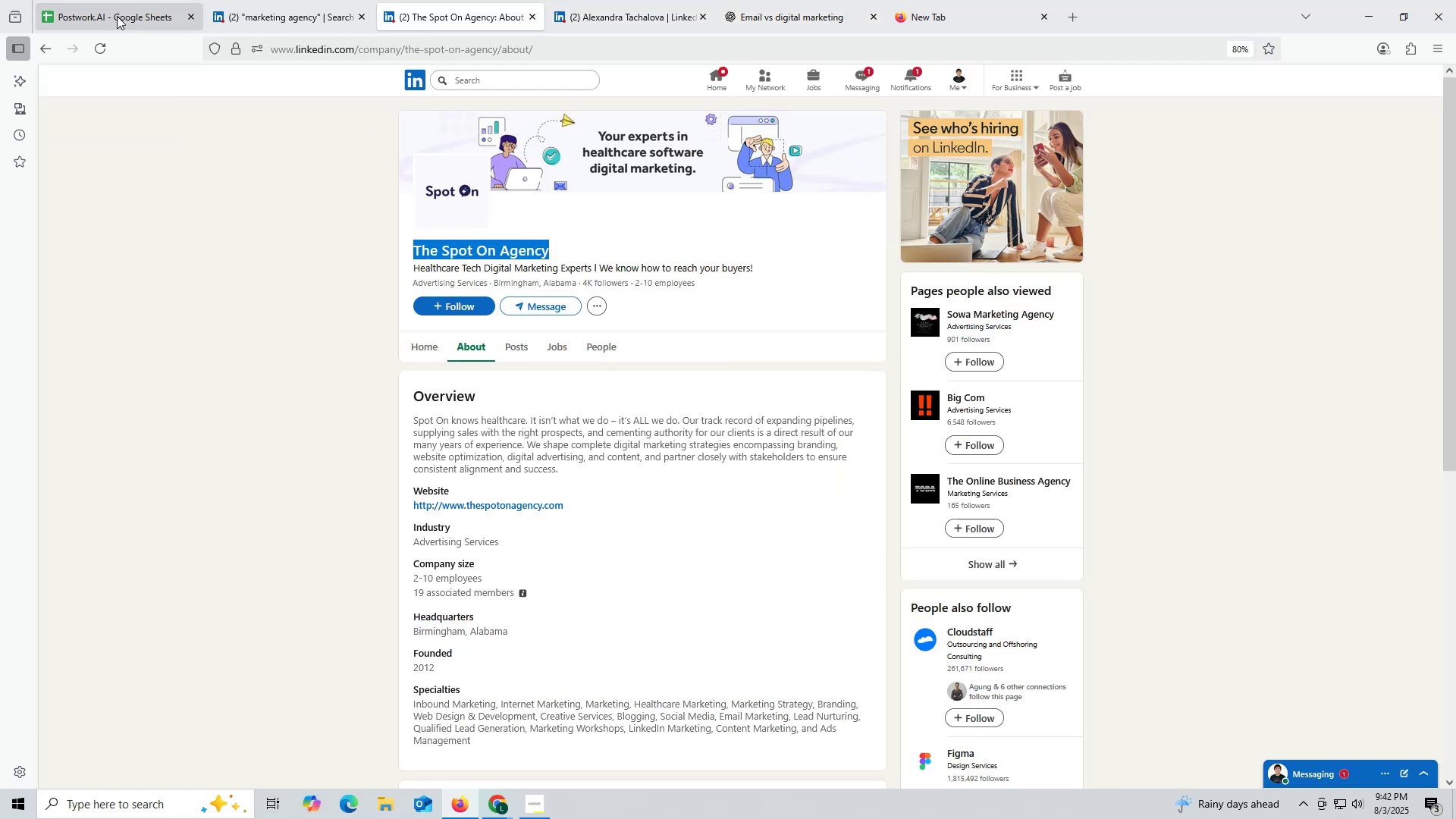 
left_click([117, 16])
 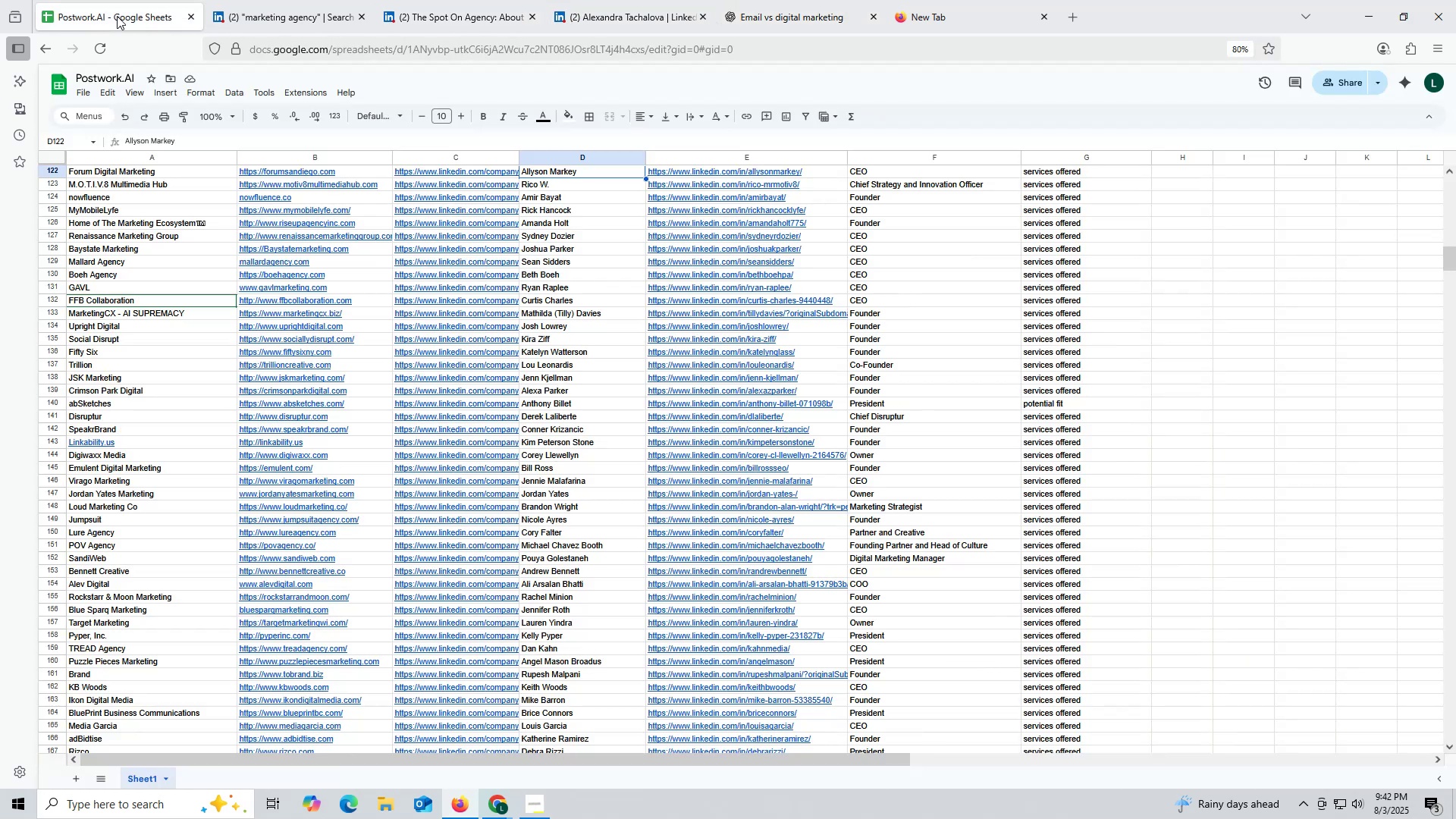 
key(Control+ControlLeft)
 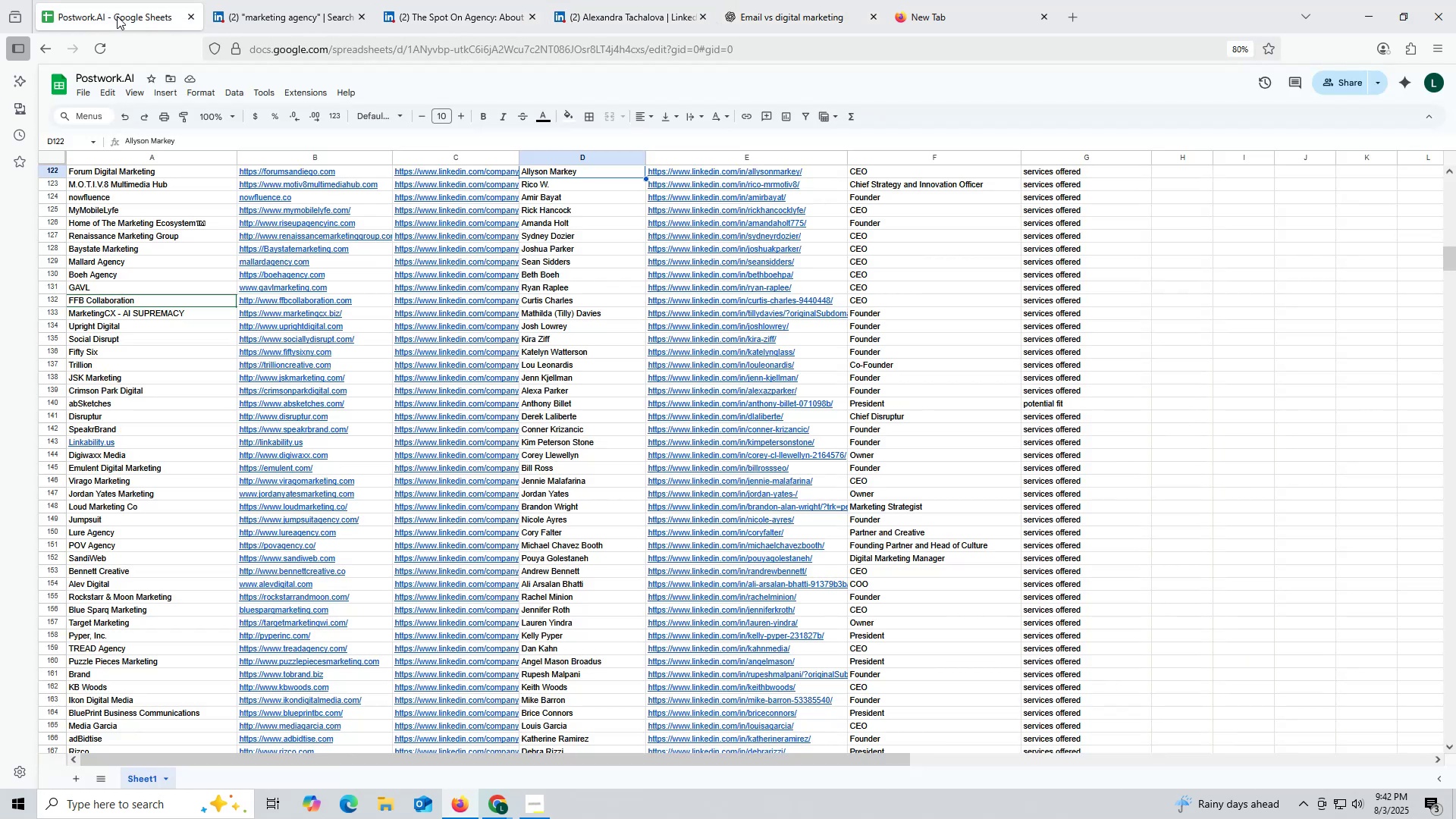 
key(Control+F)
 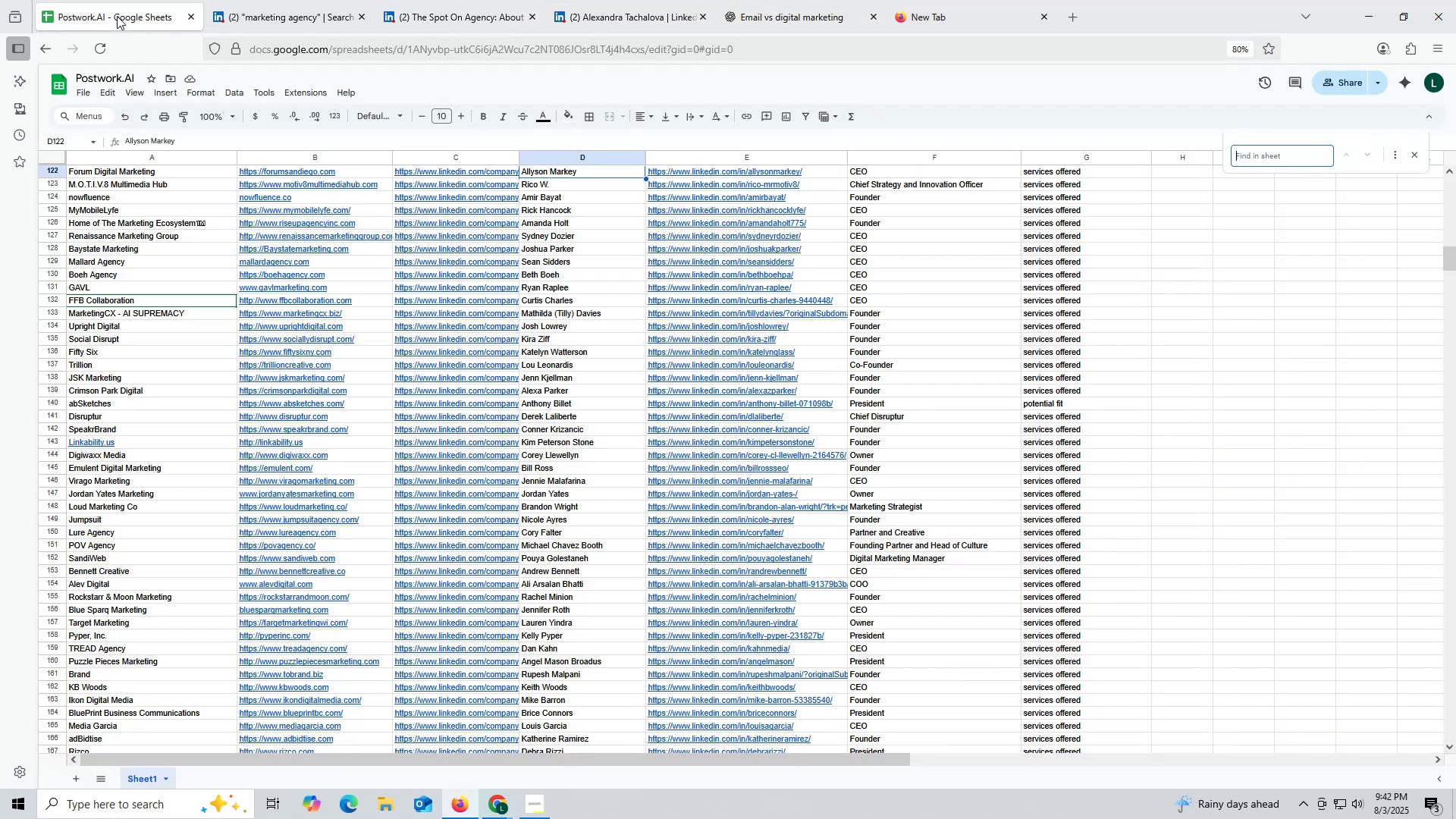 
key(Control+ControlLeft)
 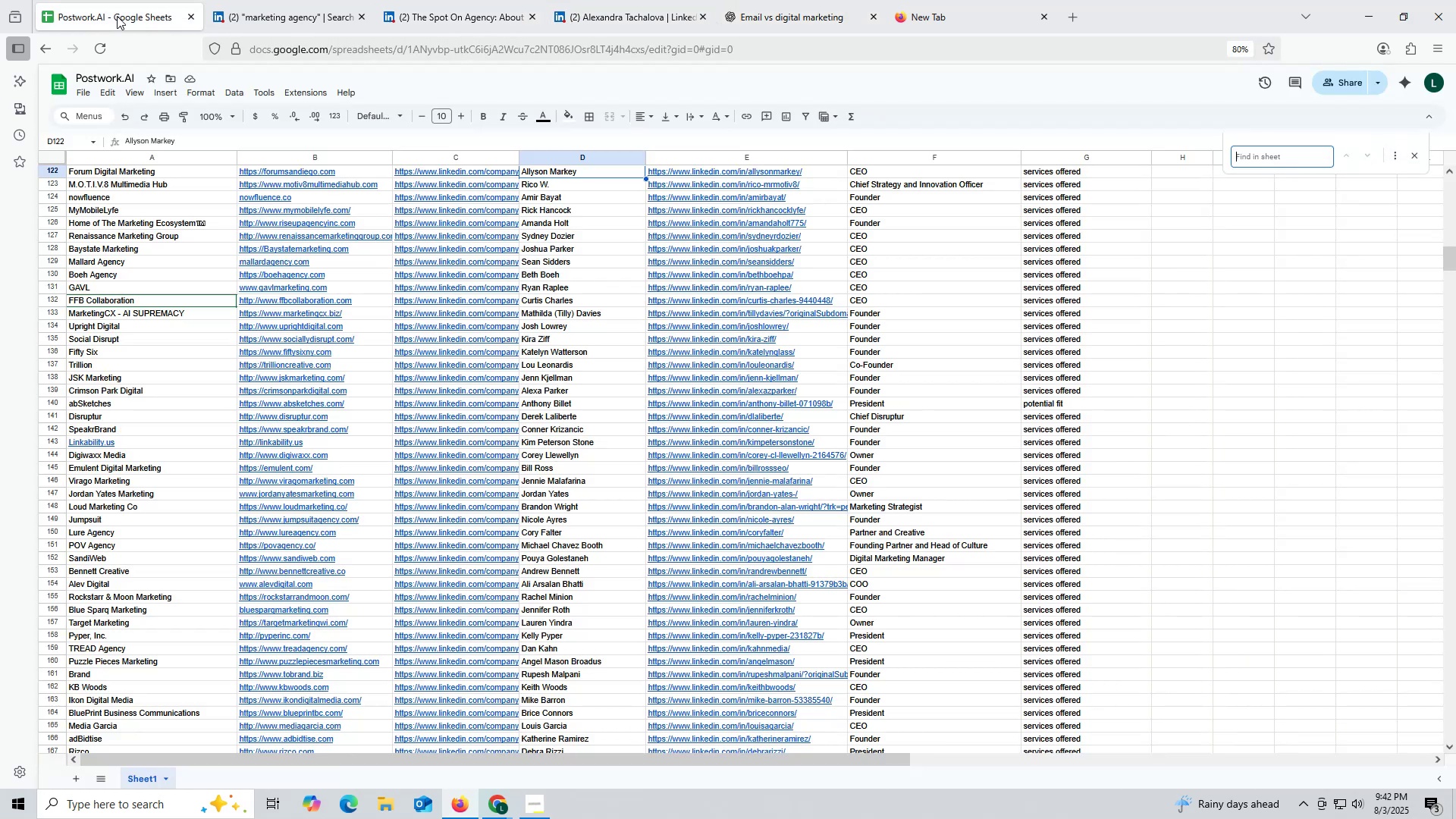 
key(Control+V)
 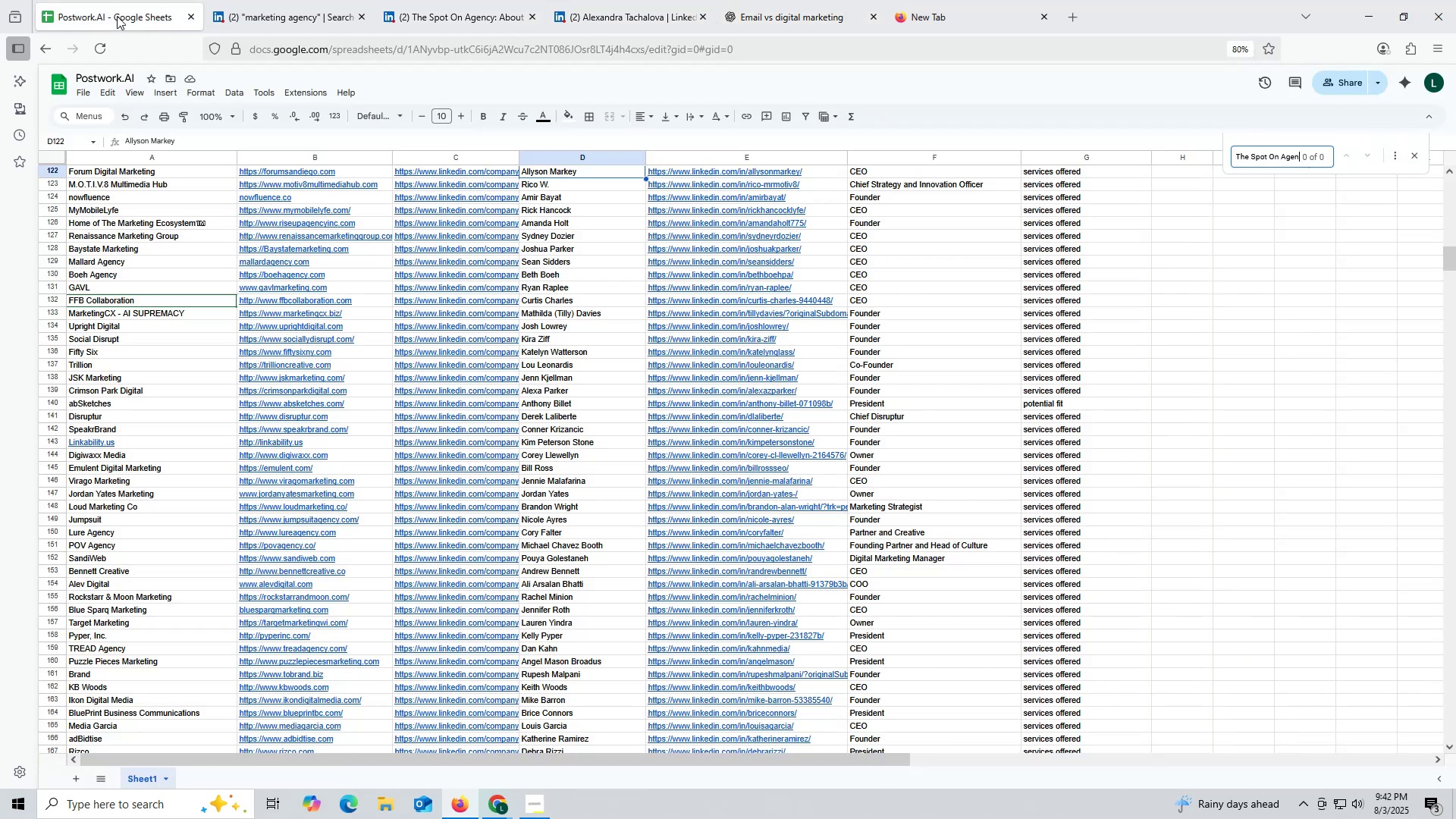 
key(Enter)
 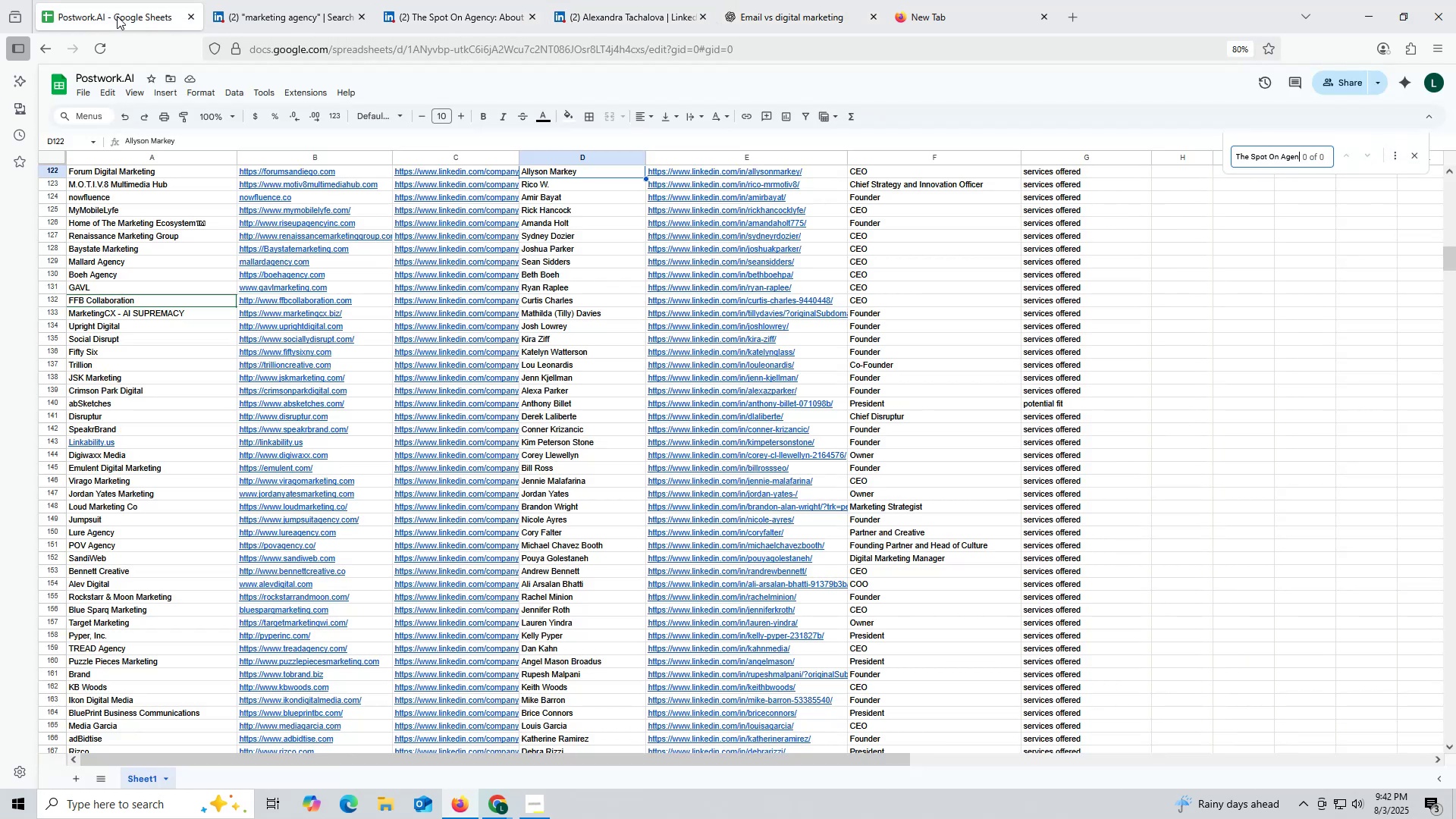 
key(Enter)
 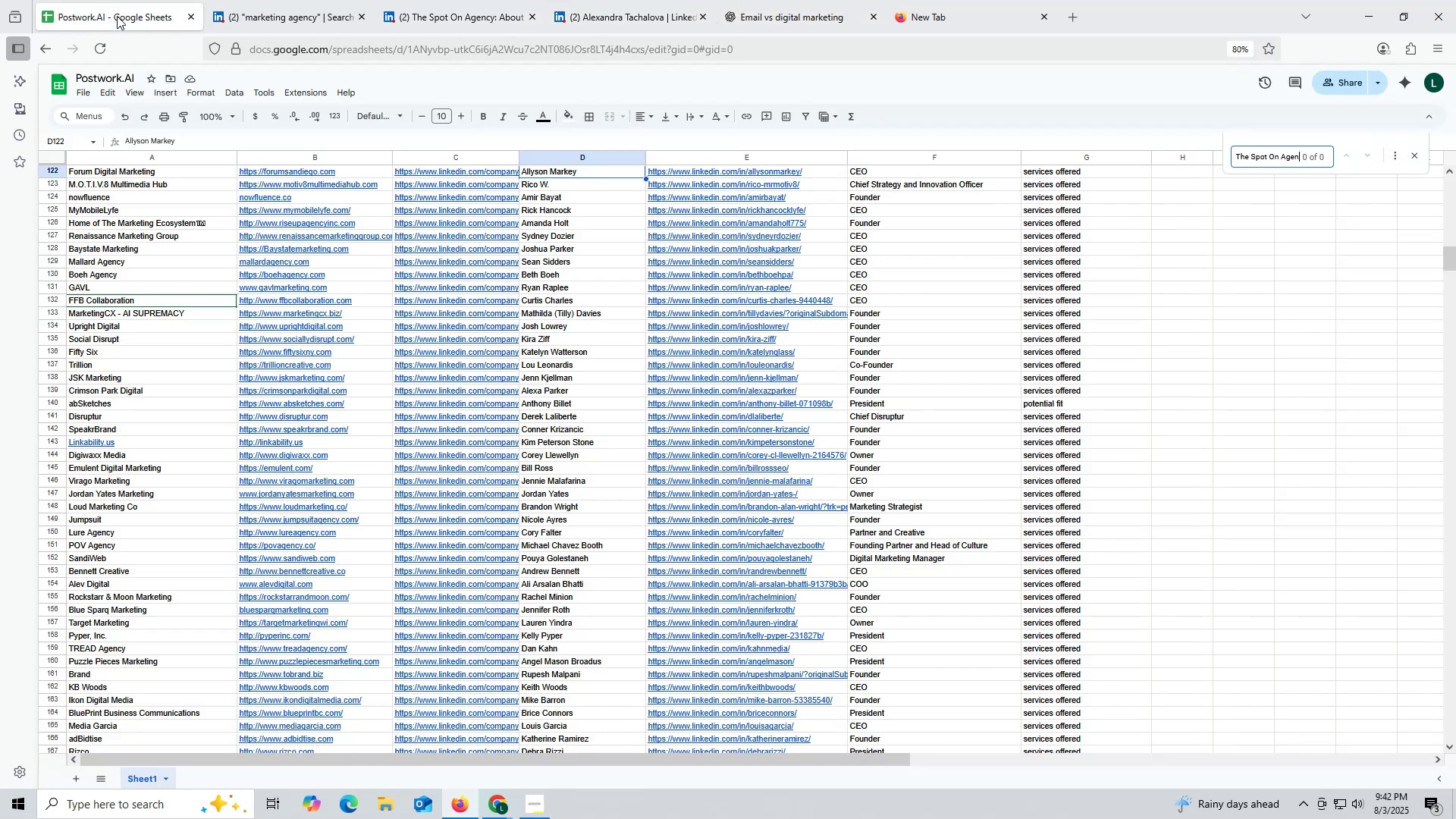 
key(Enter)
 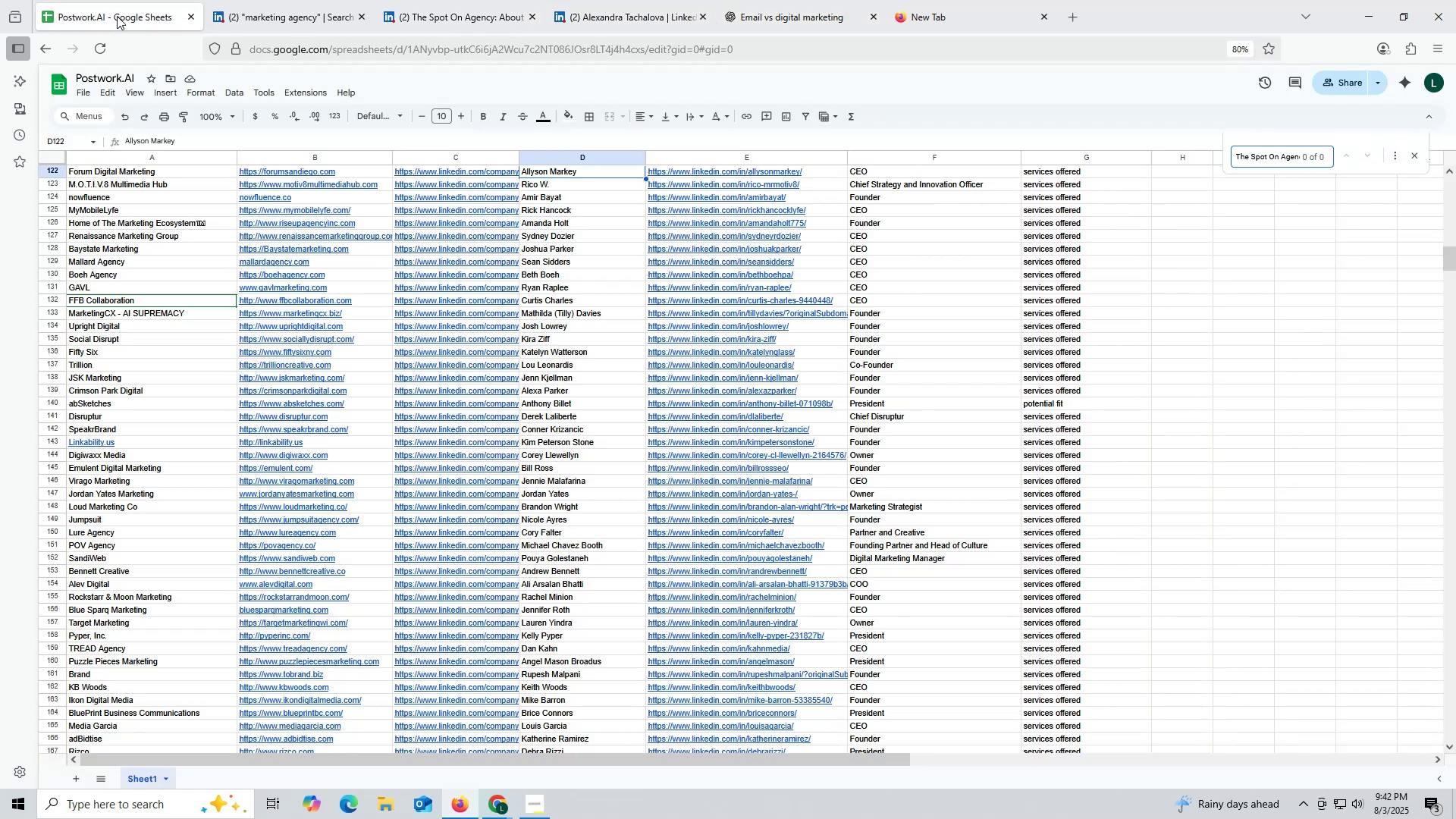 
key(Enter)
 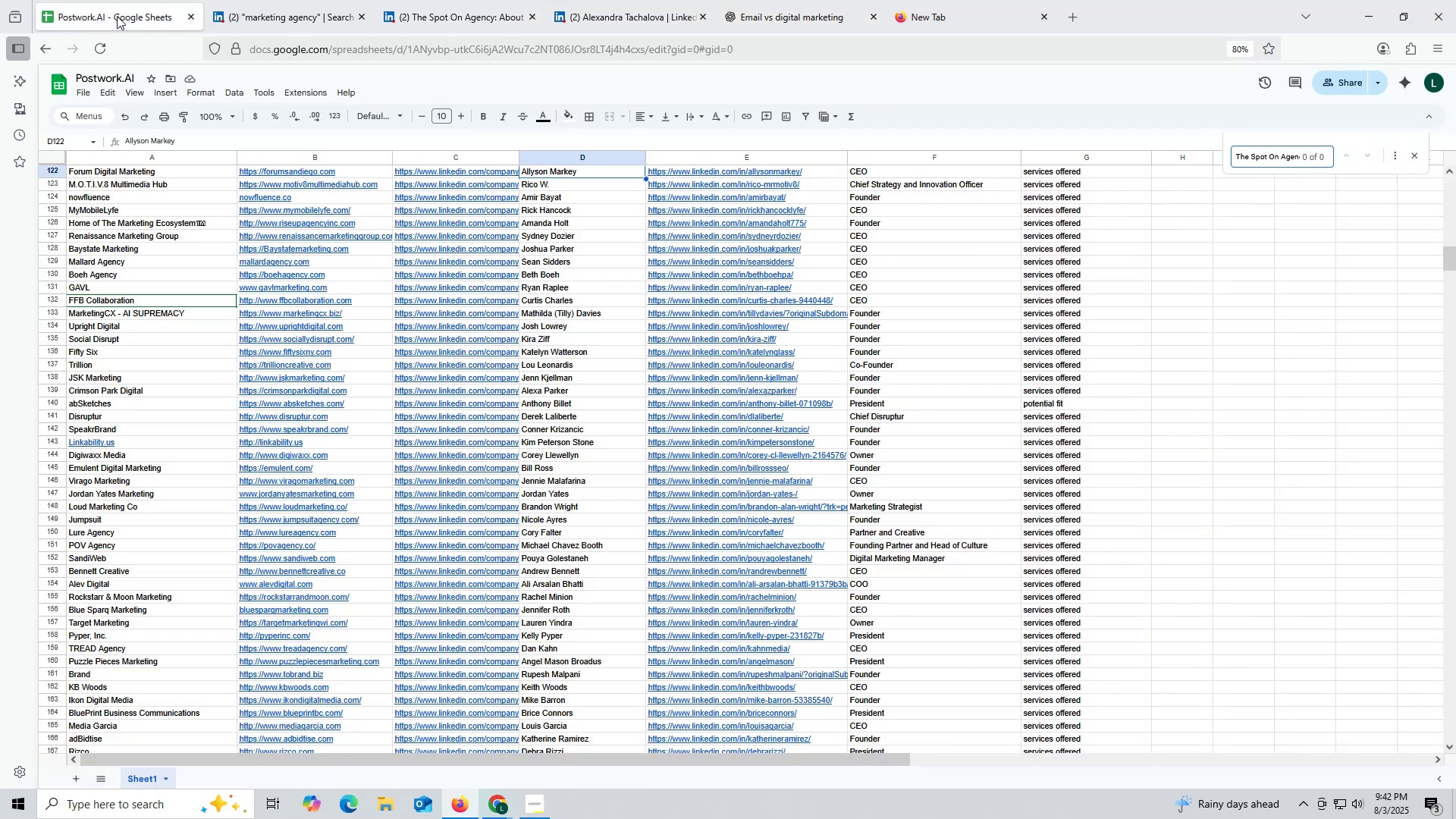 
key(Escape)
 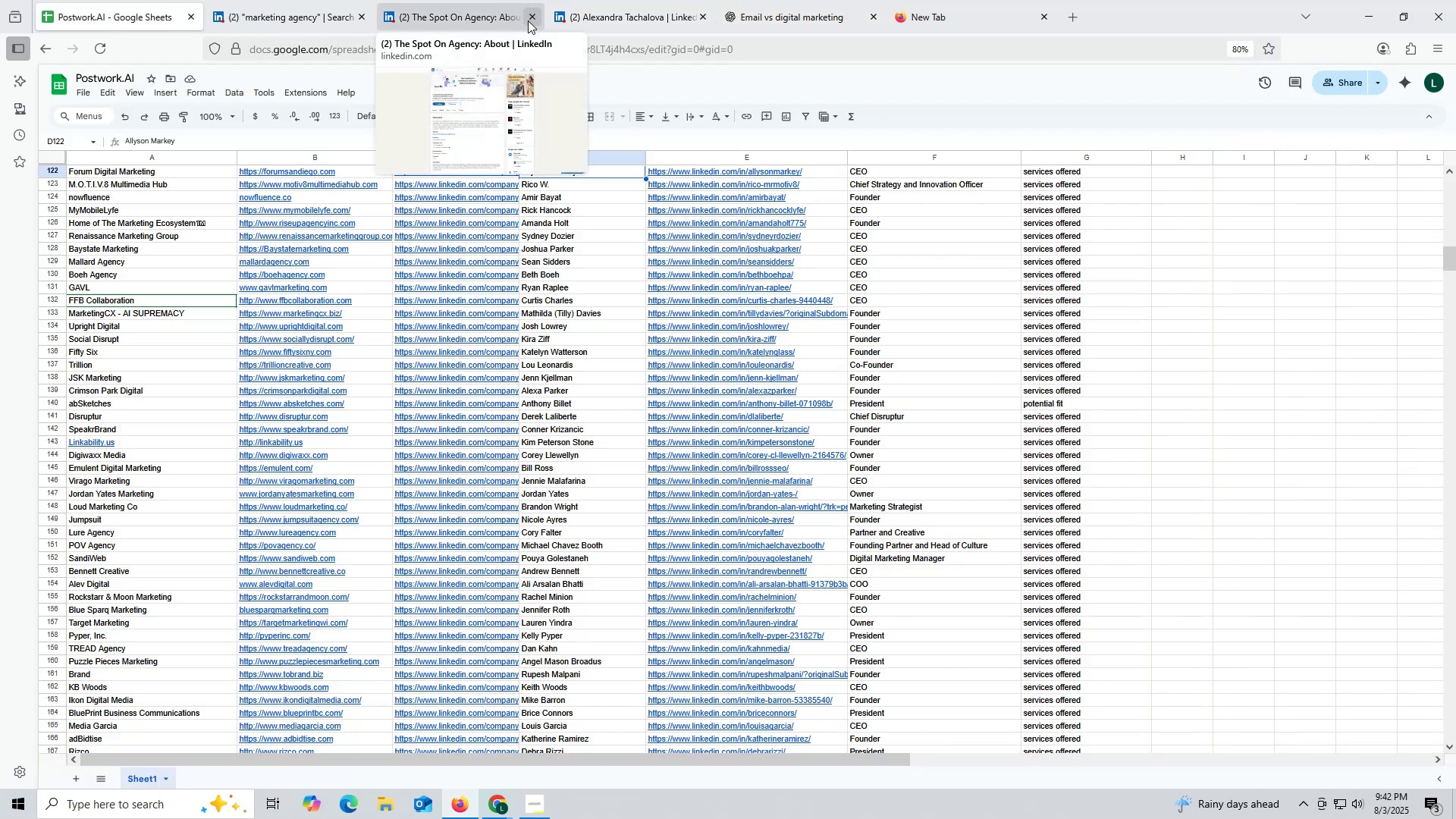 
left_click([630, 16])
 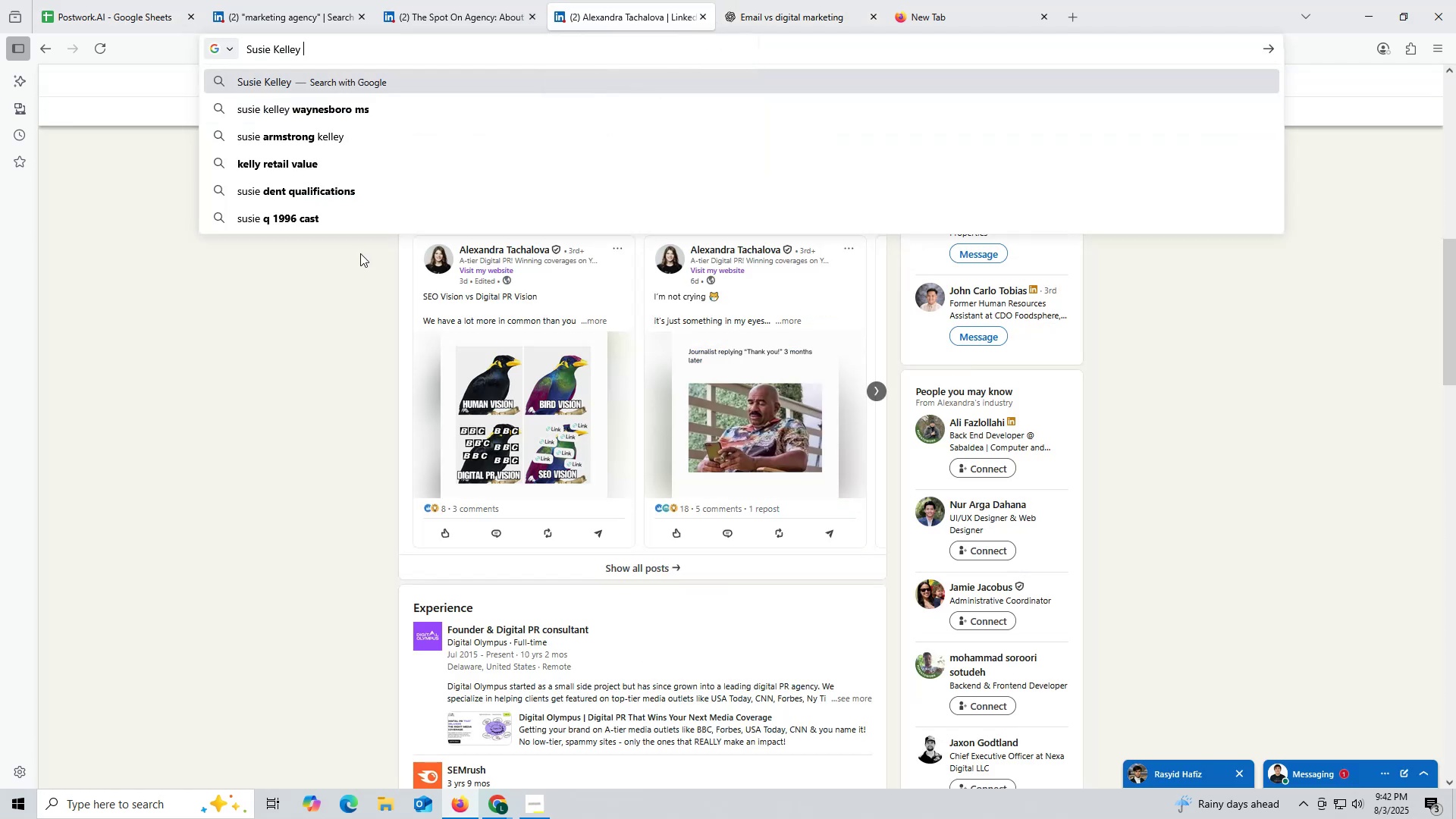 
key(Control+ControlLeft)
 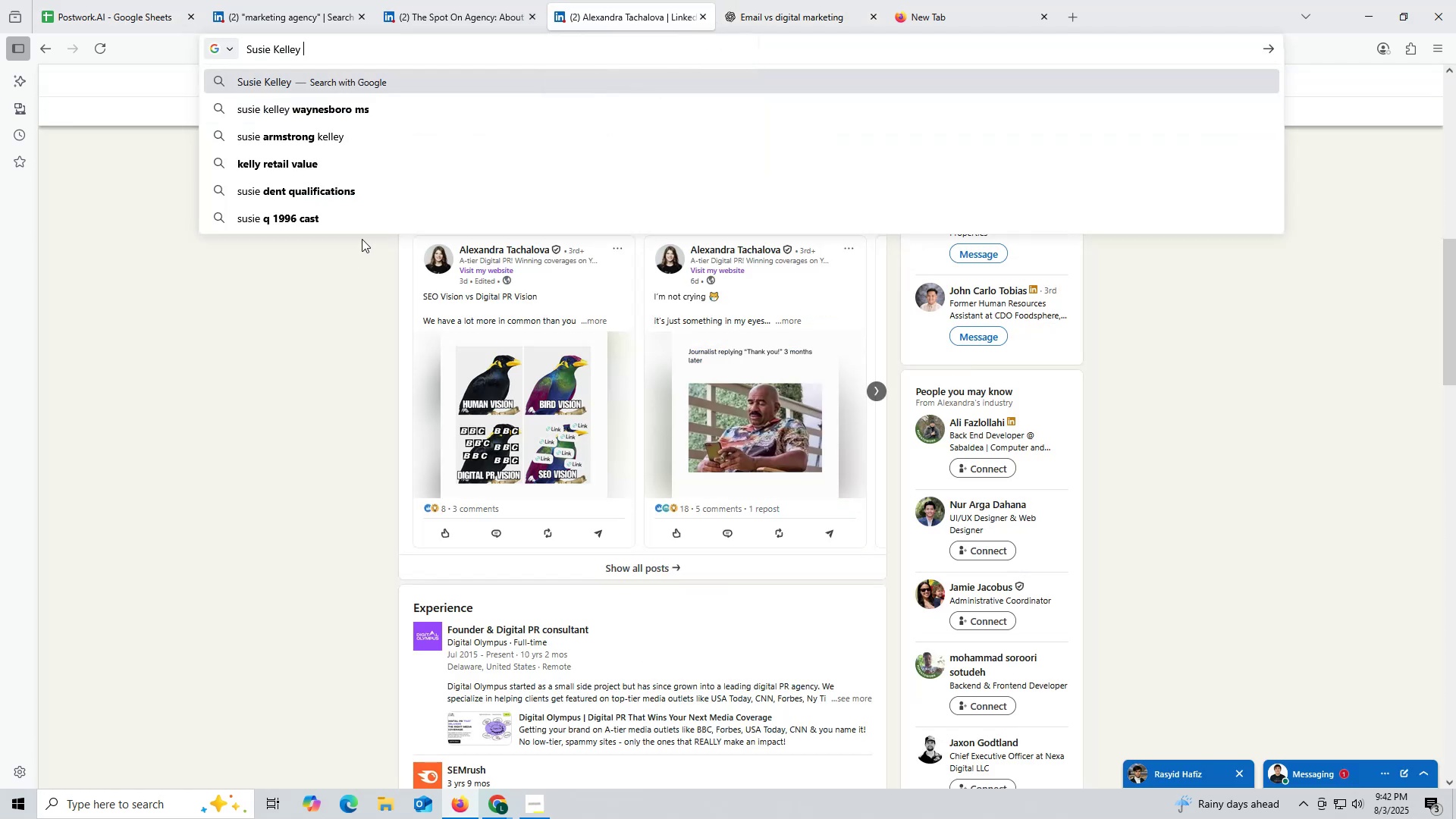 
key(Control+V)
 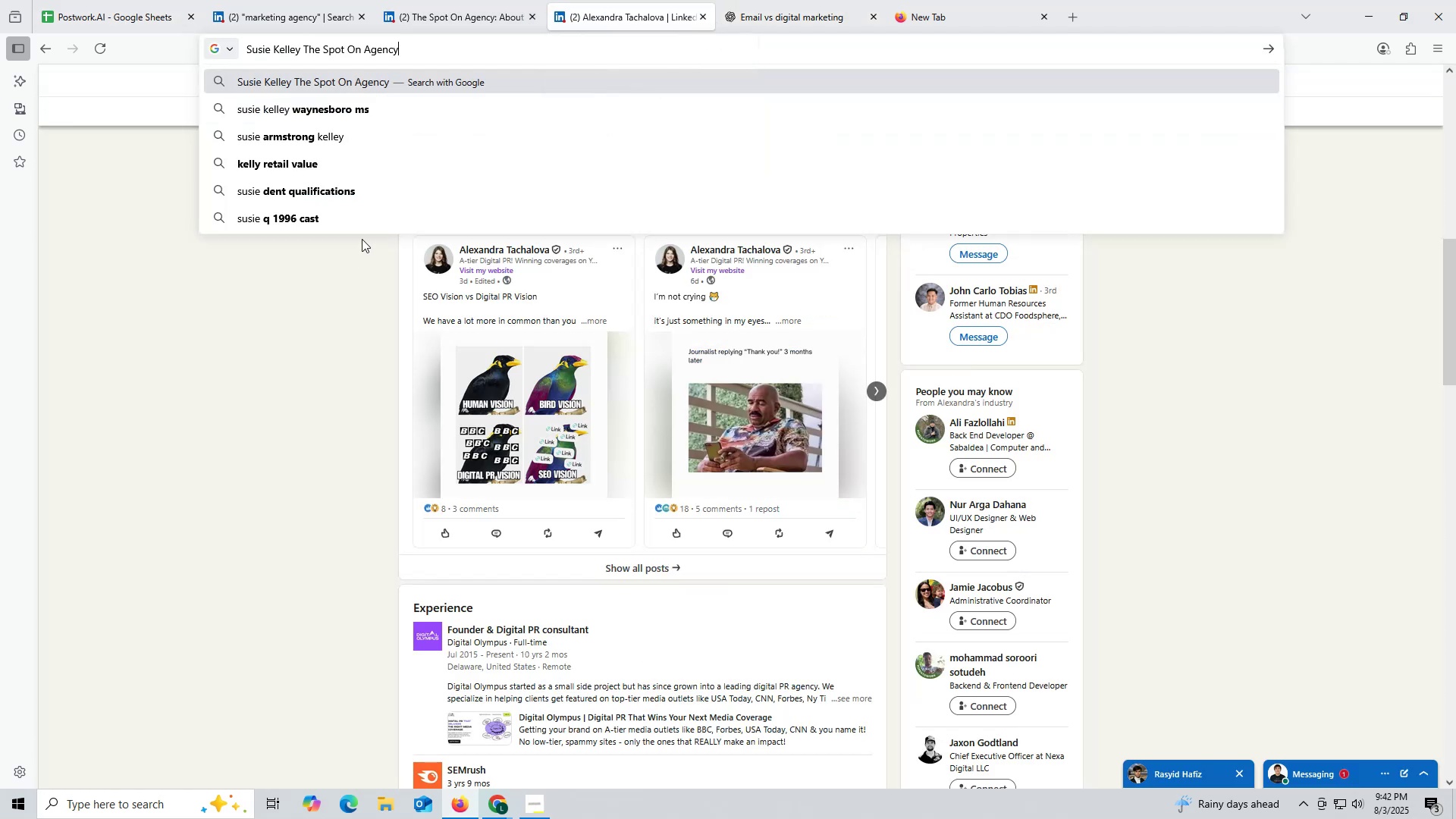 
type( link)
 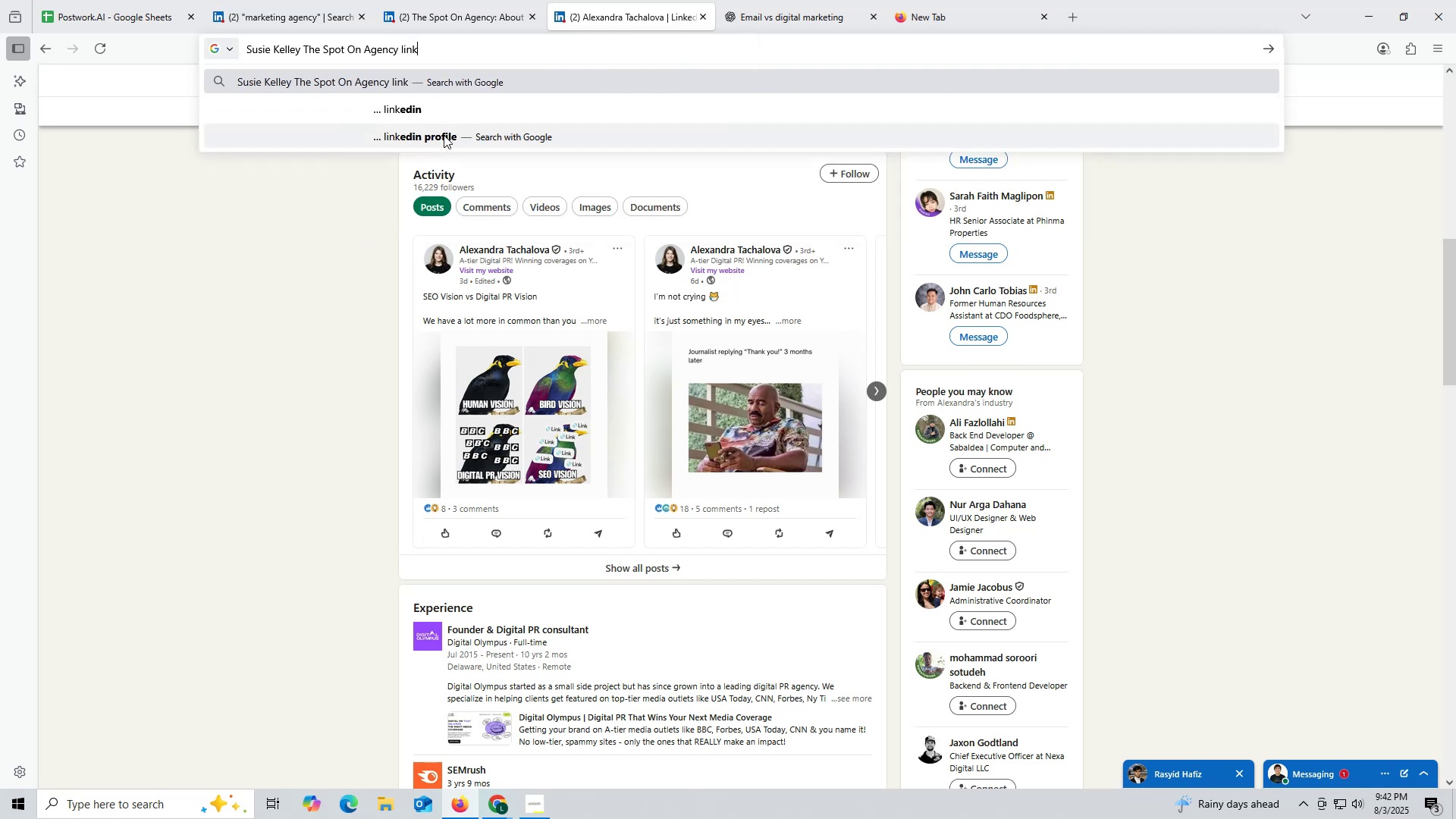 
left_click([445, 104])
 